 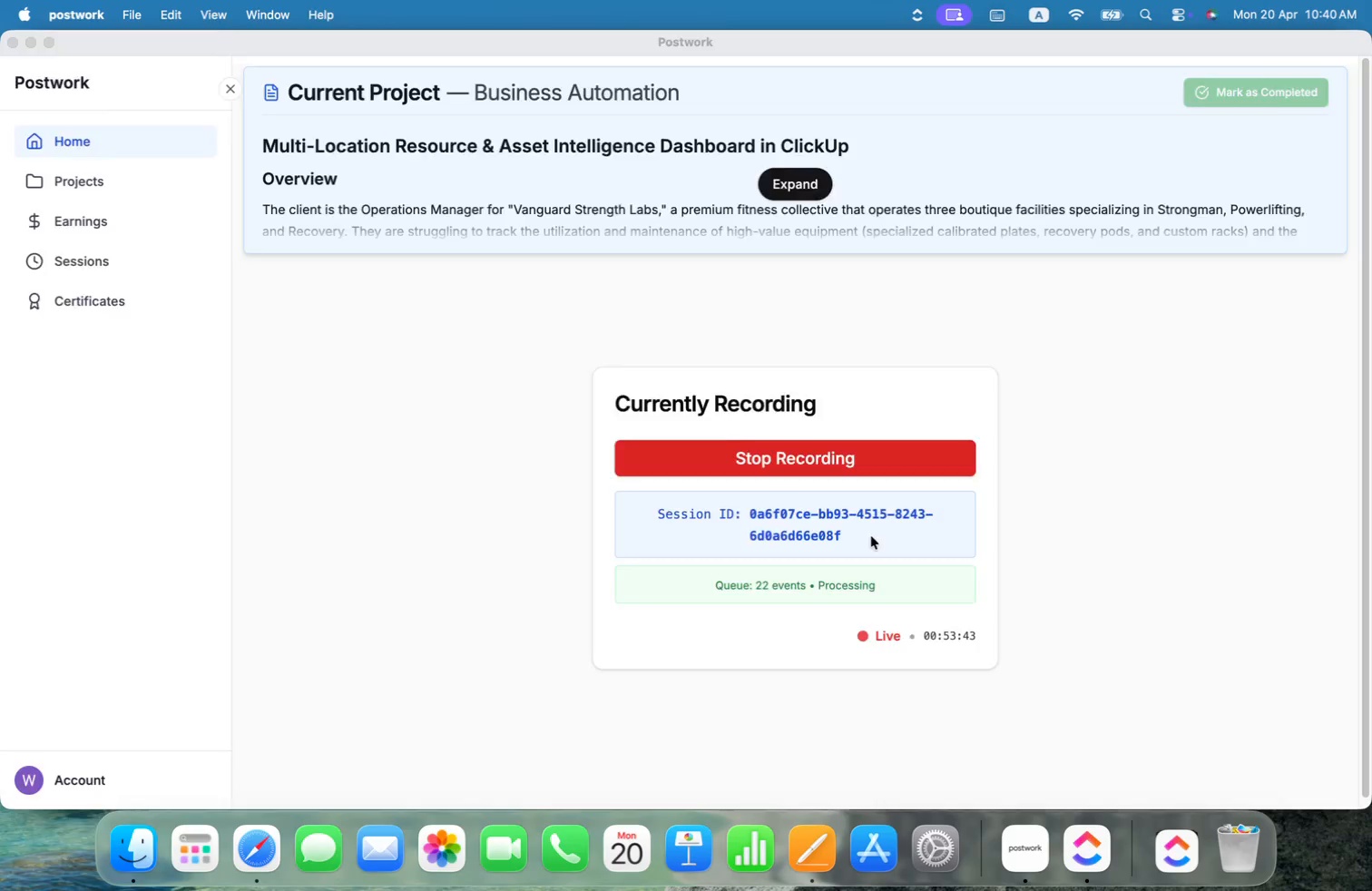 
key(Meta+Tab)
 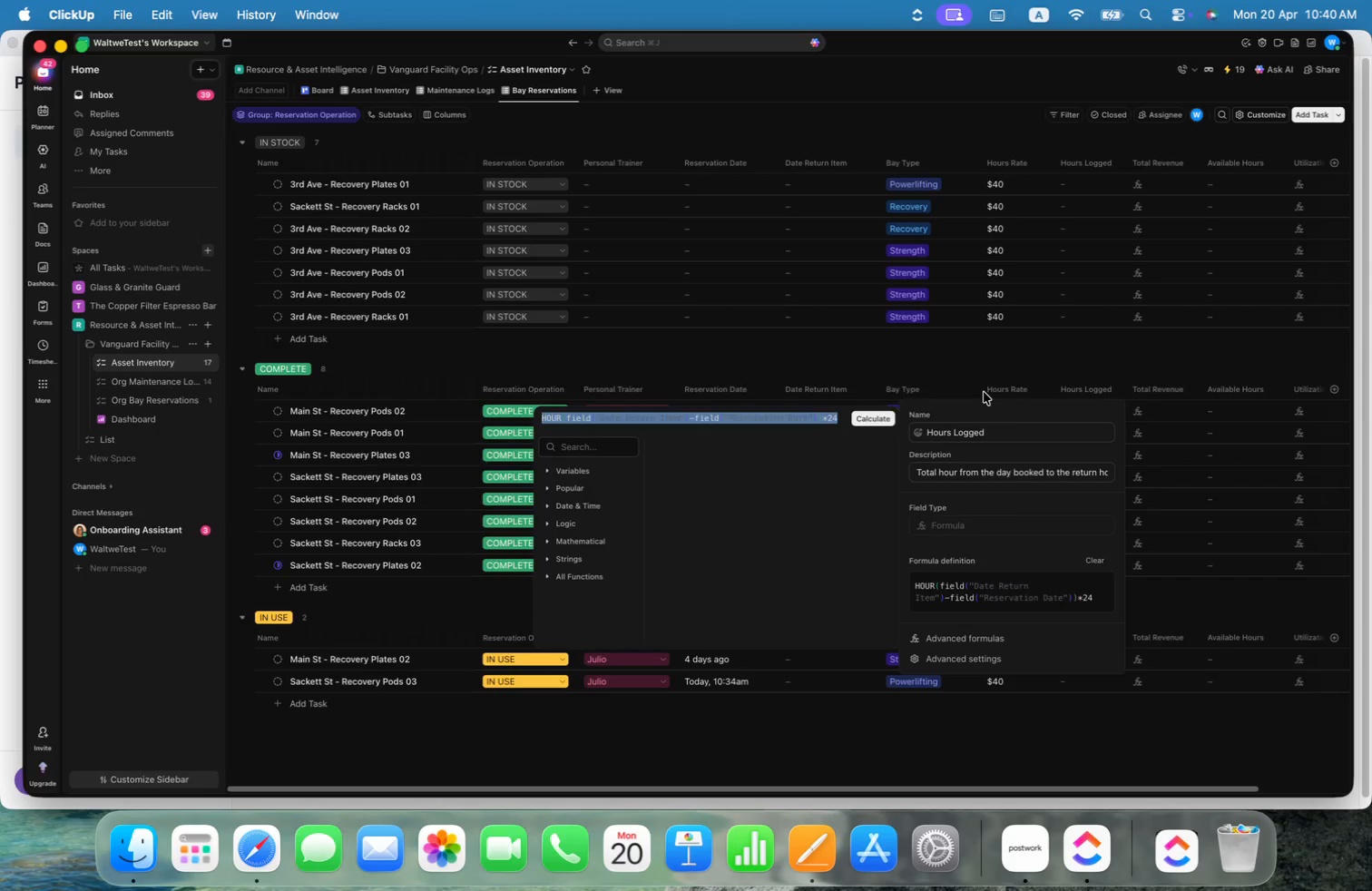 
key(Meta+Tab)
 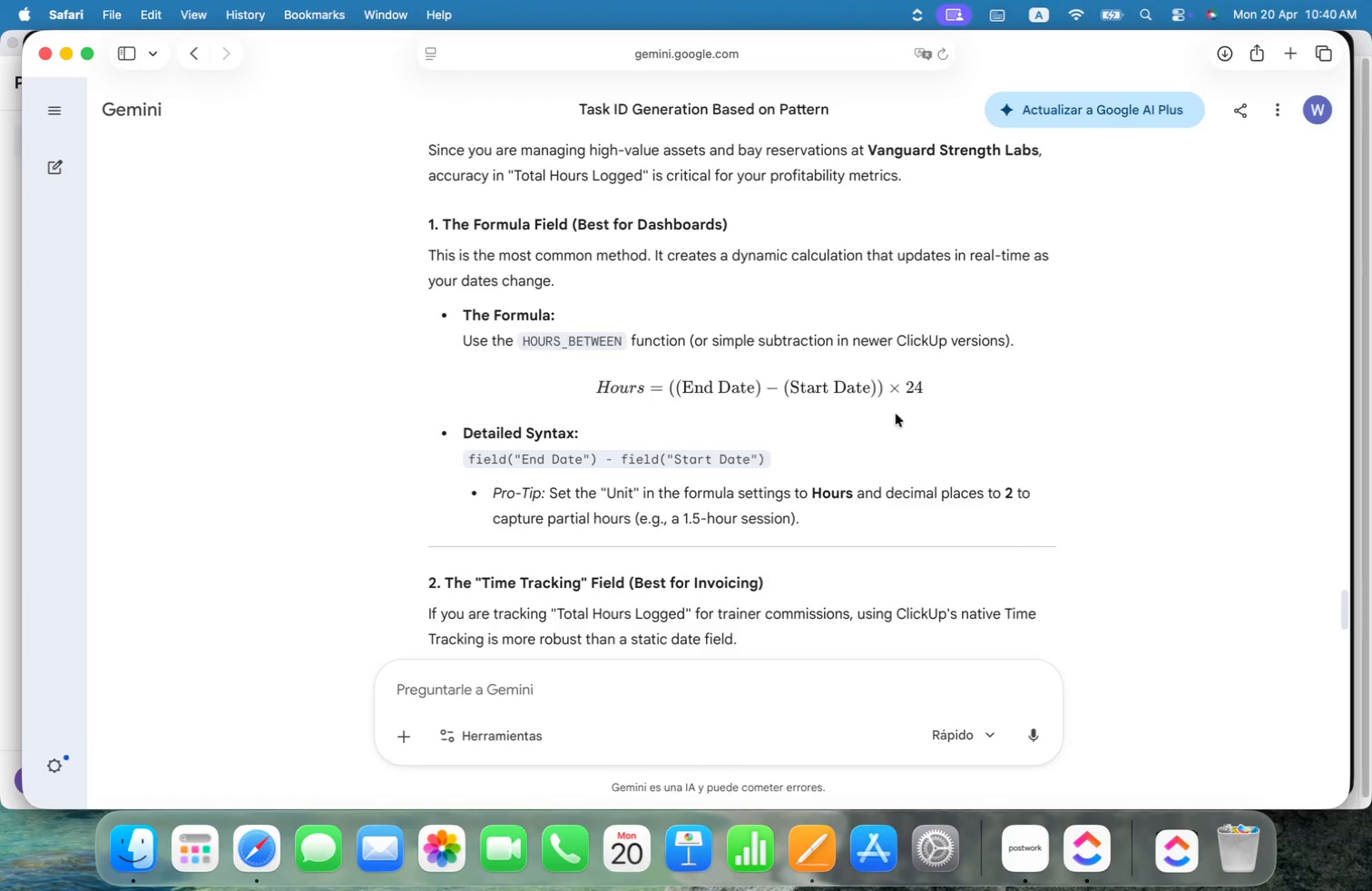 
scroll: coordinate [1112, 302], scroll_direction: down, amount: 3.0
 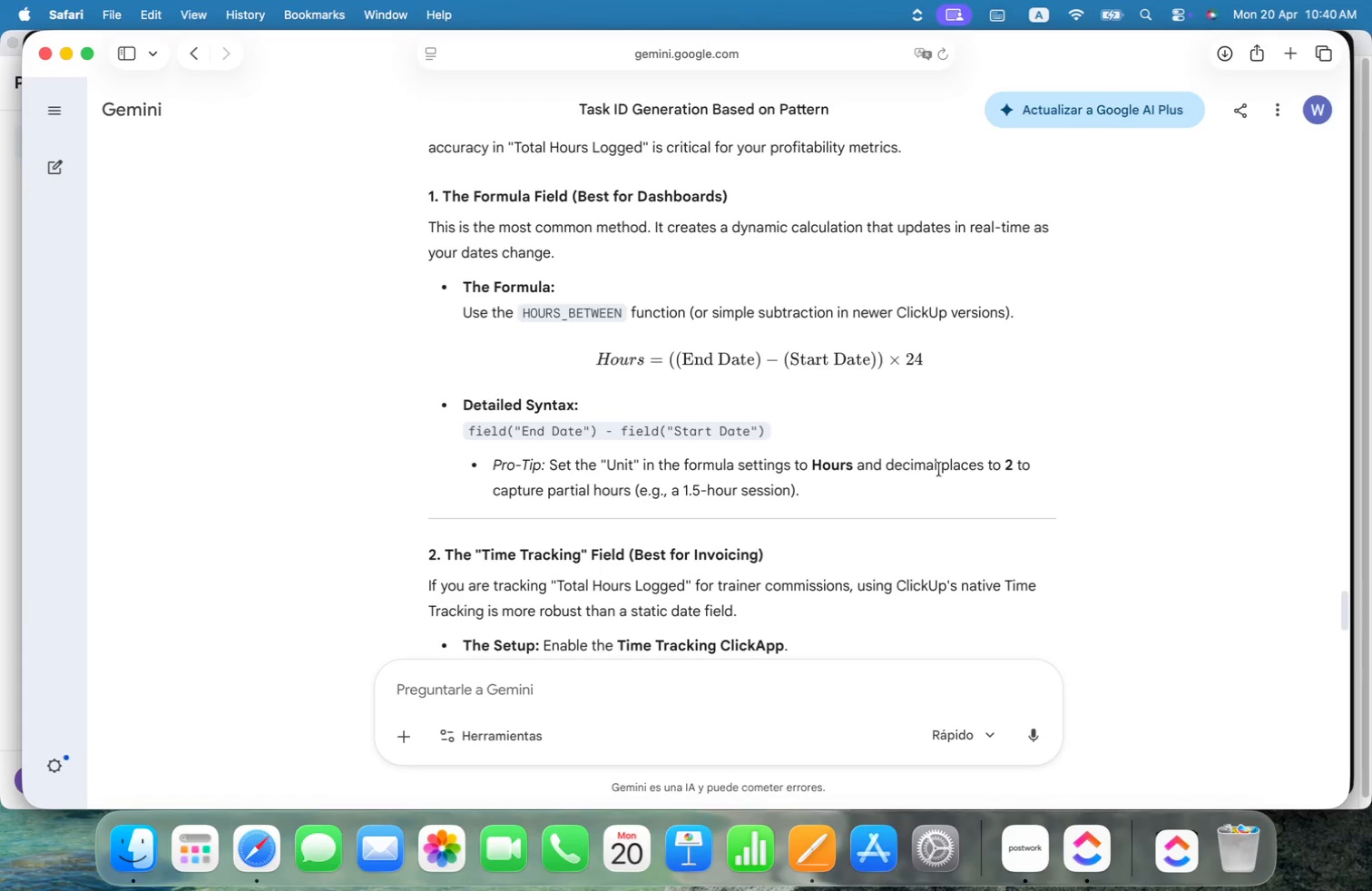 
wait(9.29)
 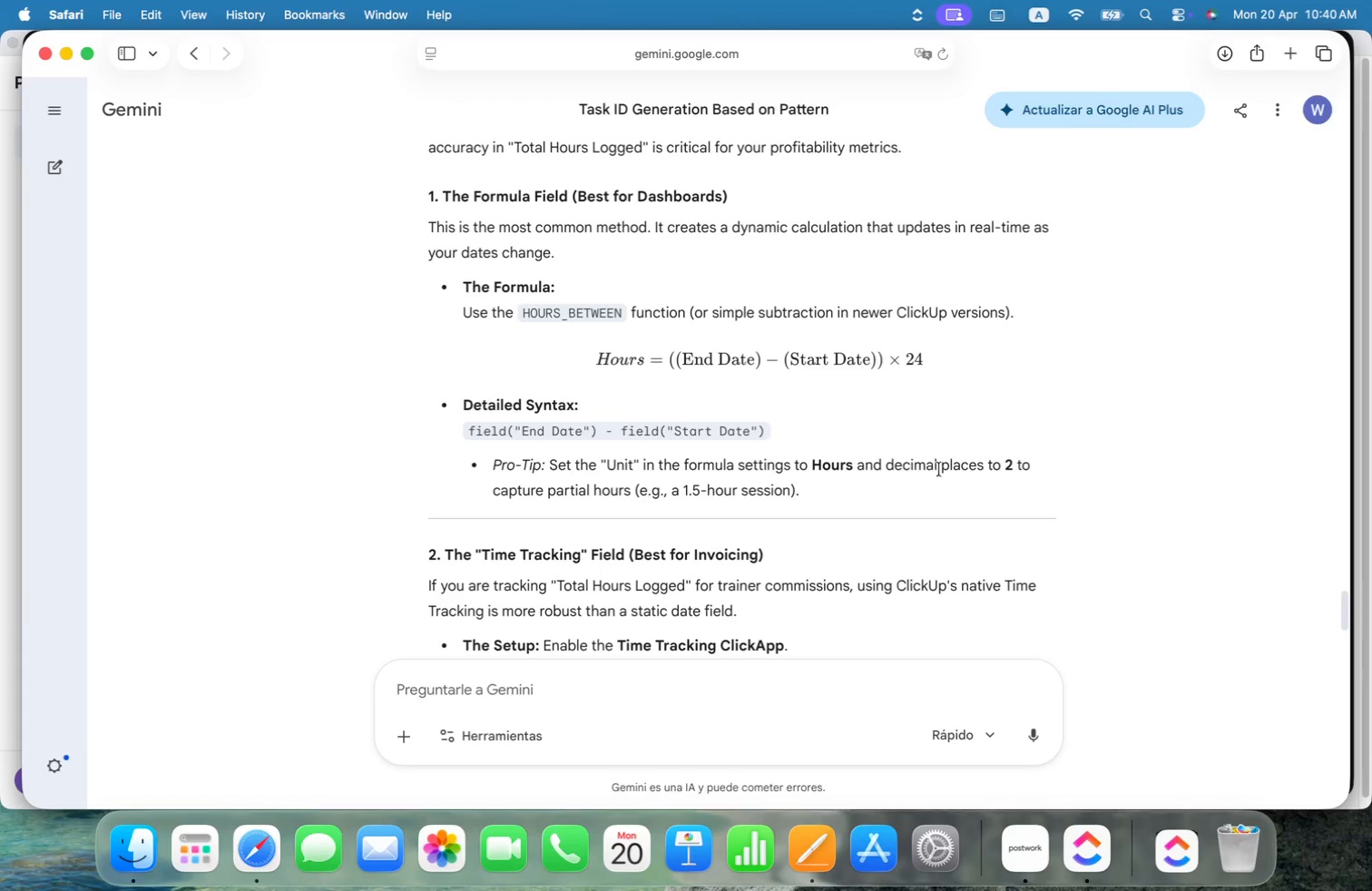 
key(Meta+CommandLeft)
 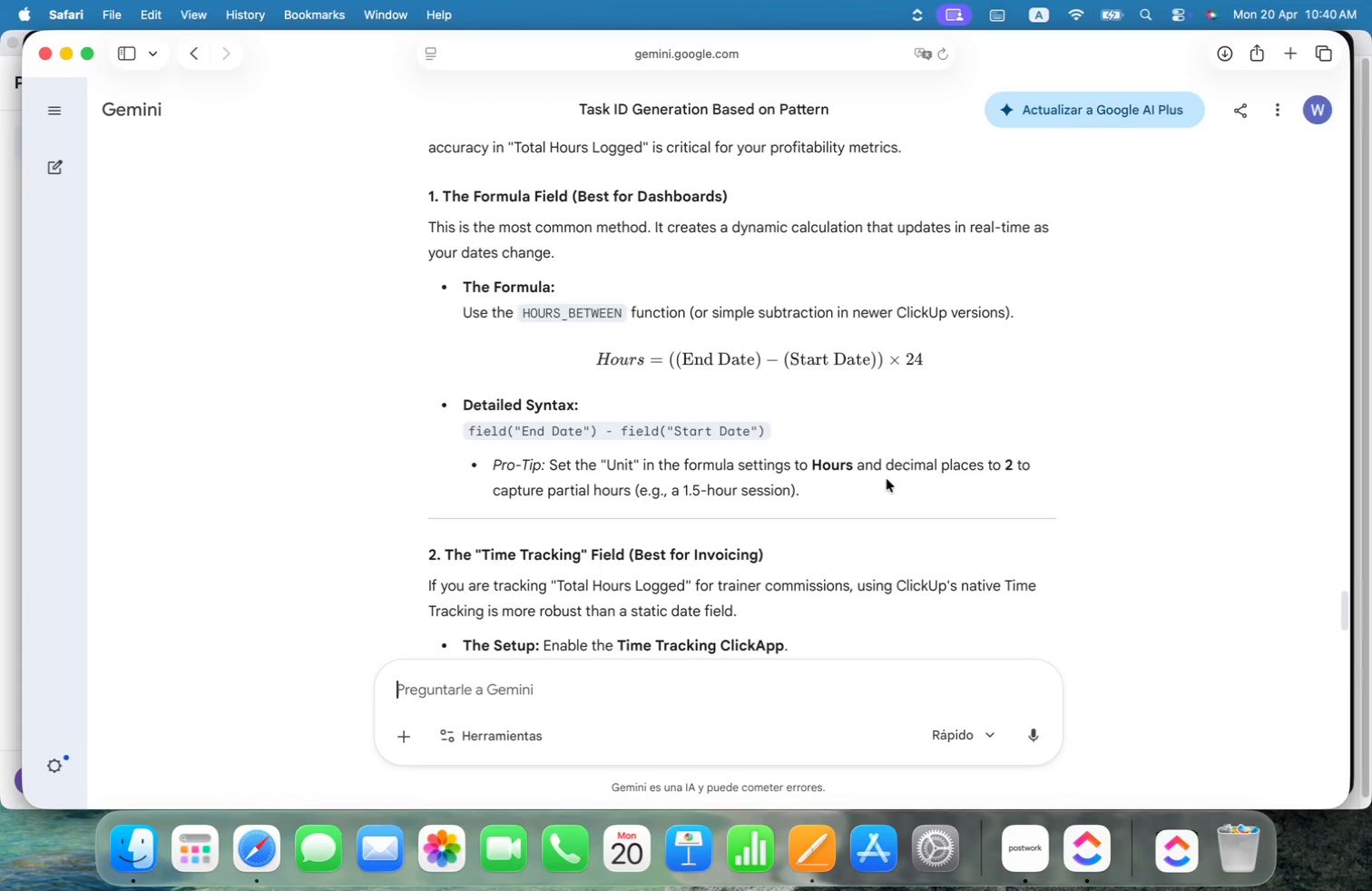 
key(Meta+Tab)
 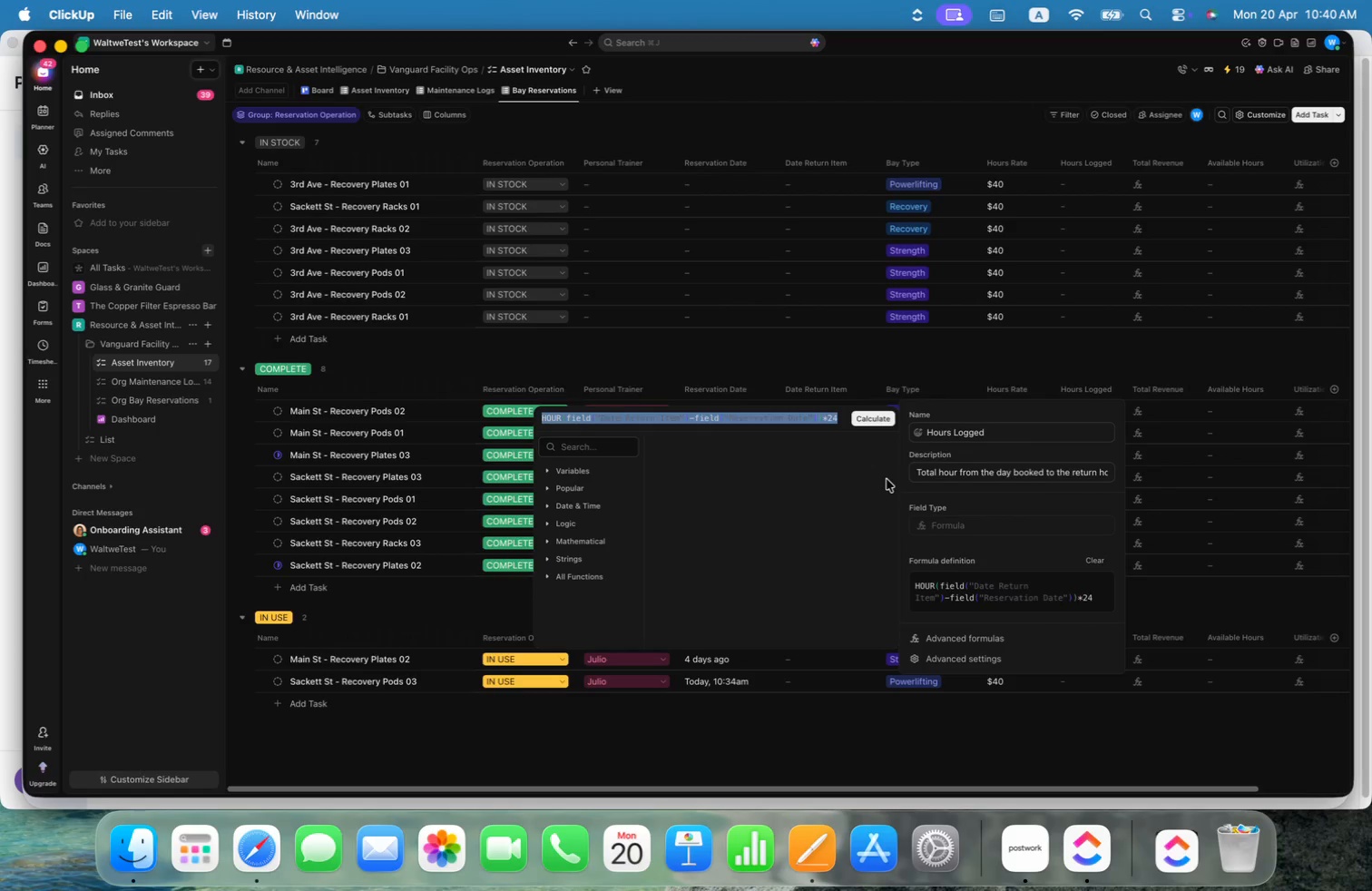 
key(Meta+CommandLeft)
 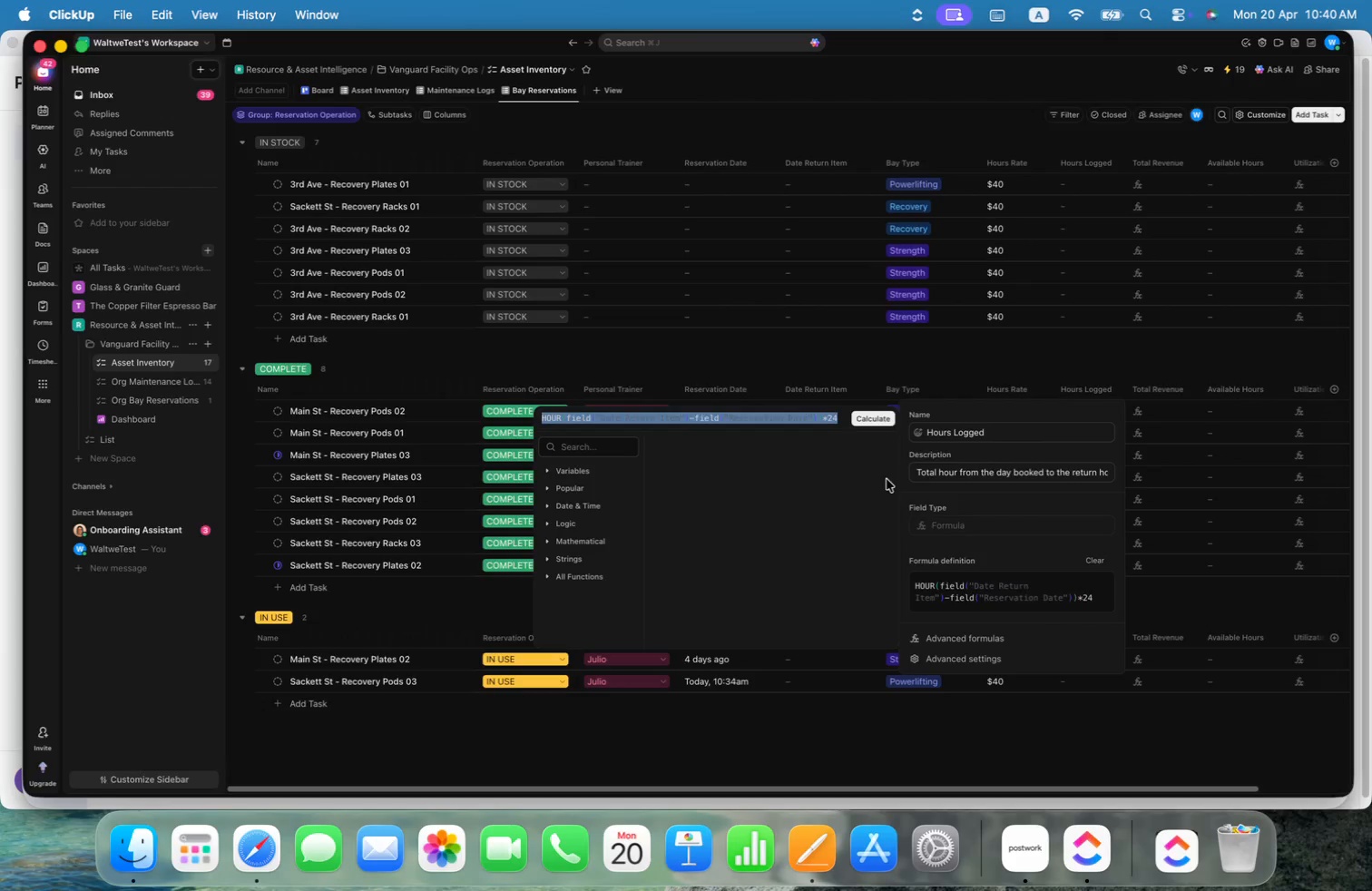 
key(Meta+Tab)
 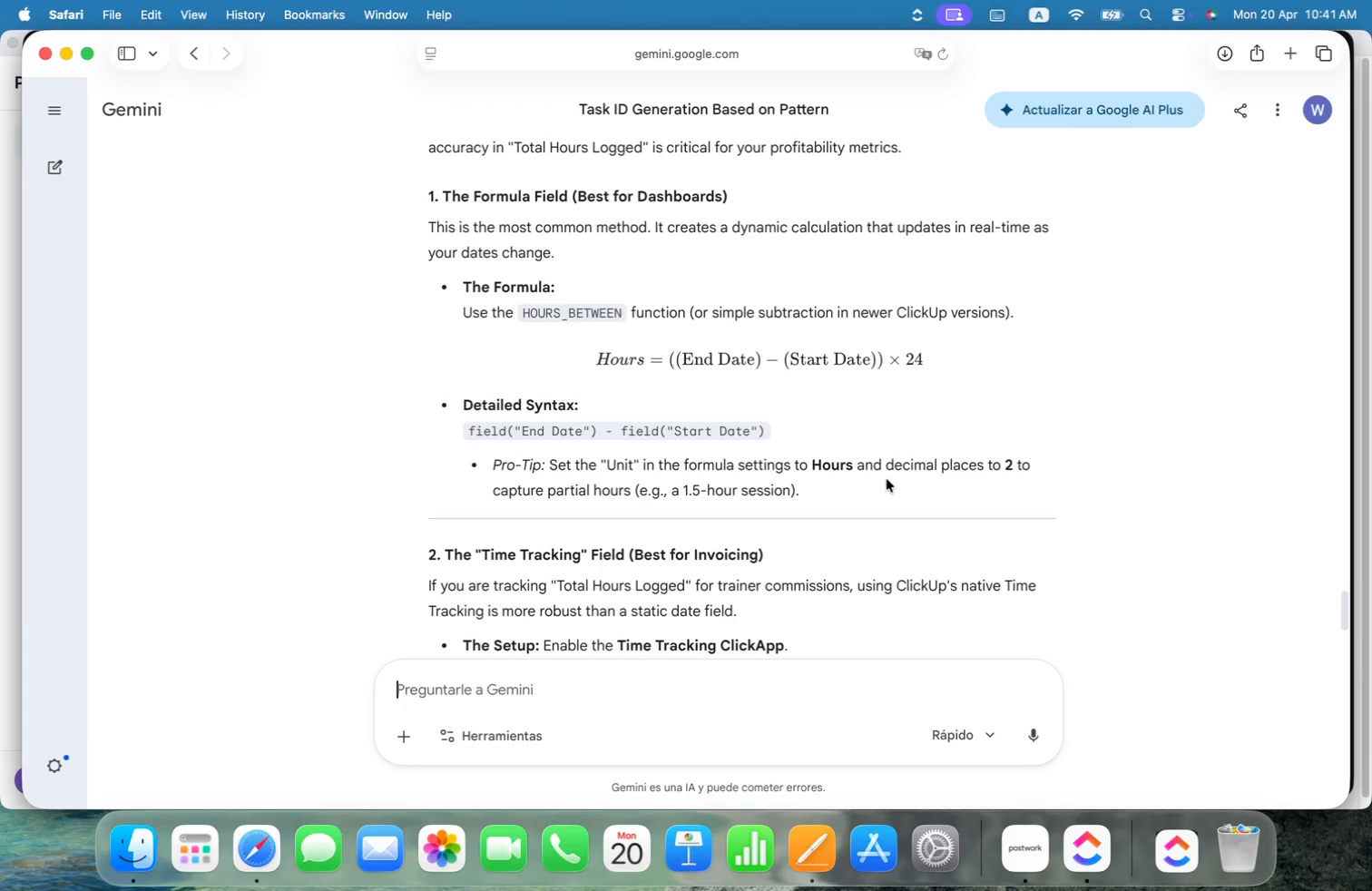 
wait(7.9)
 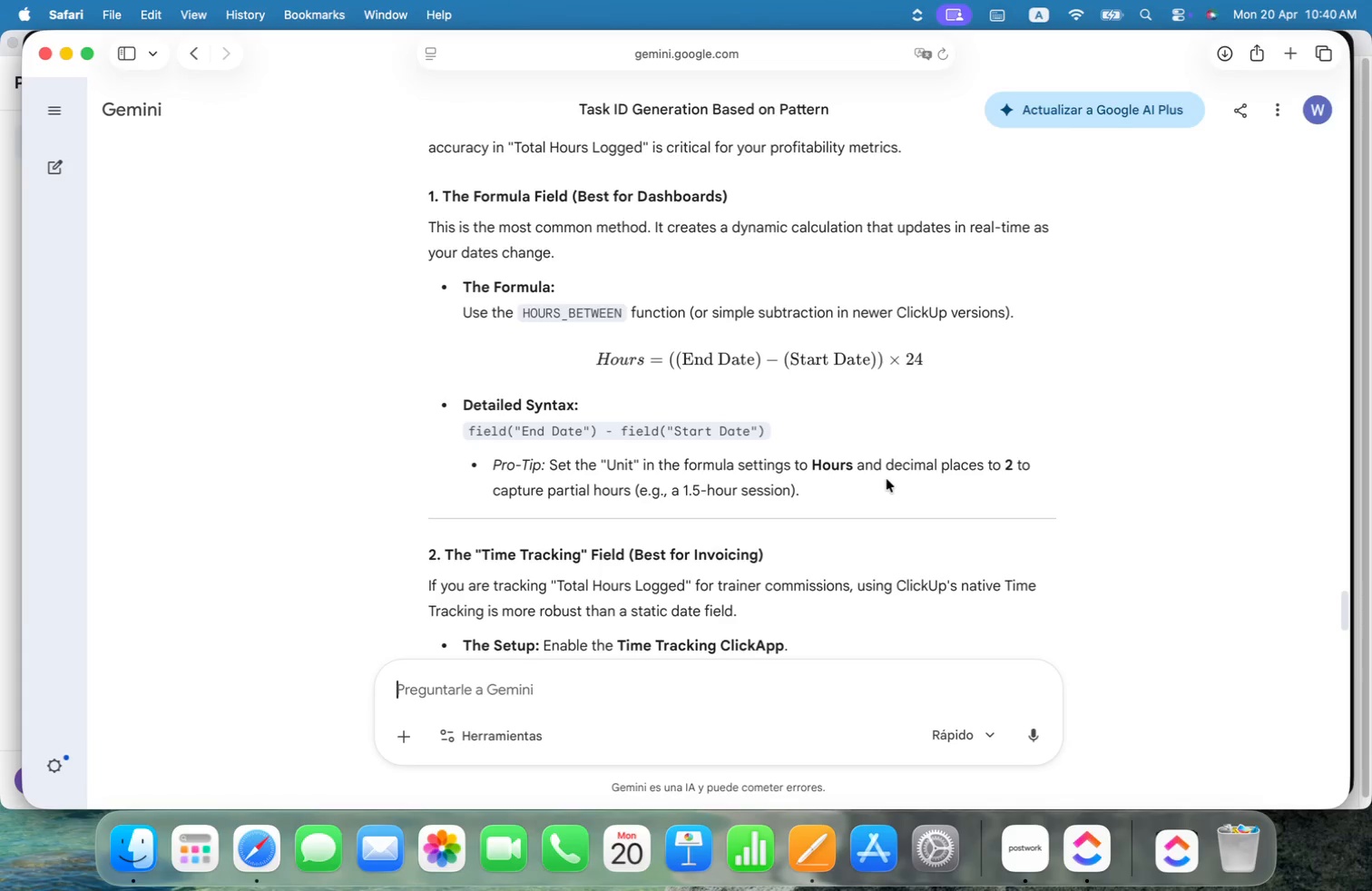 
scroll: coordinate [950, 475], scroll_direction: down, amount: 4.0
 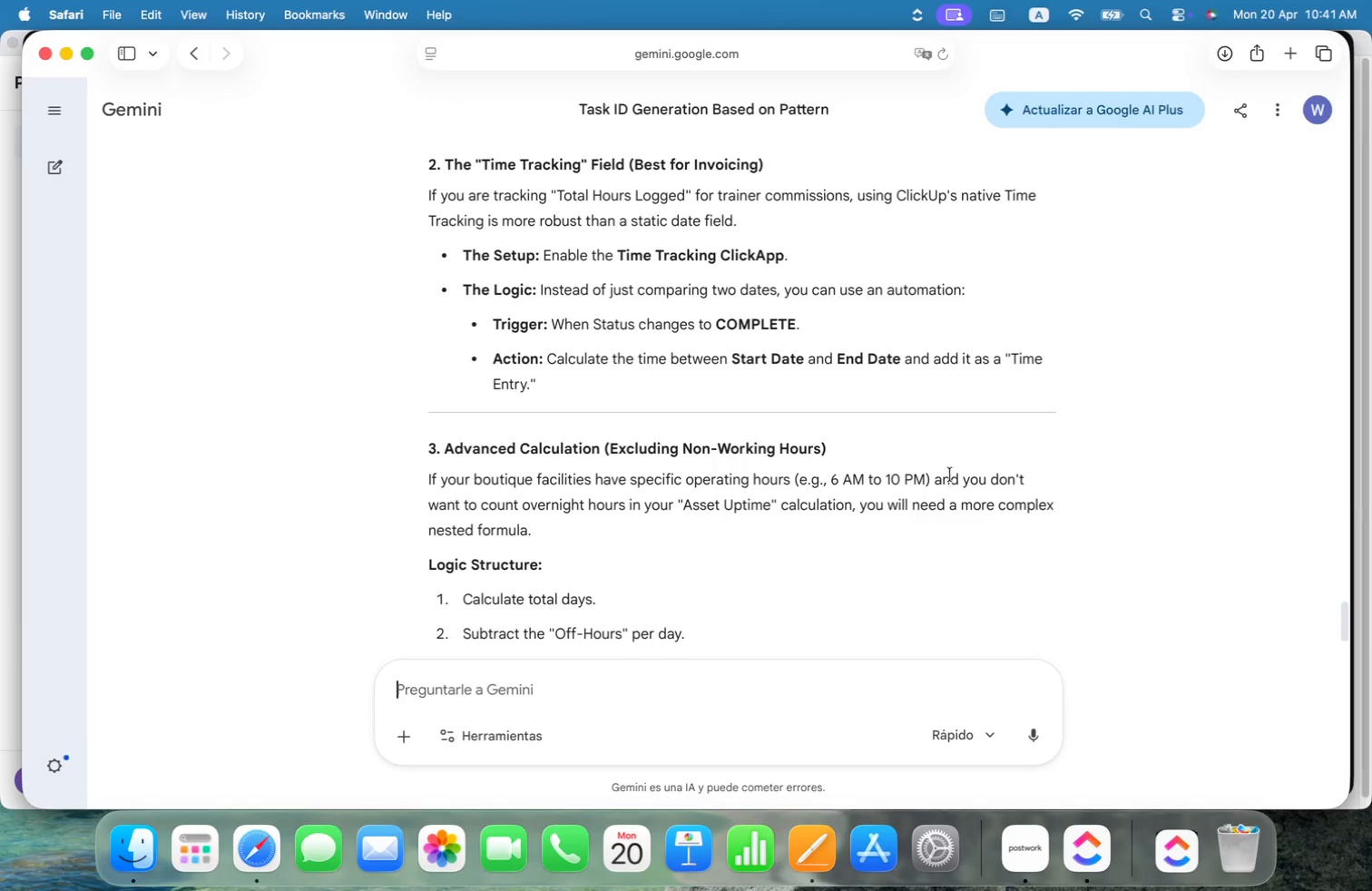 
scroll: coordinate [950, 475], scroll_direction: up, amount: 4.0
 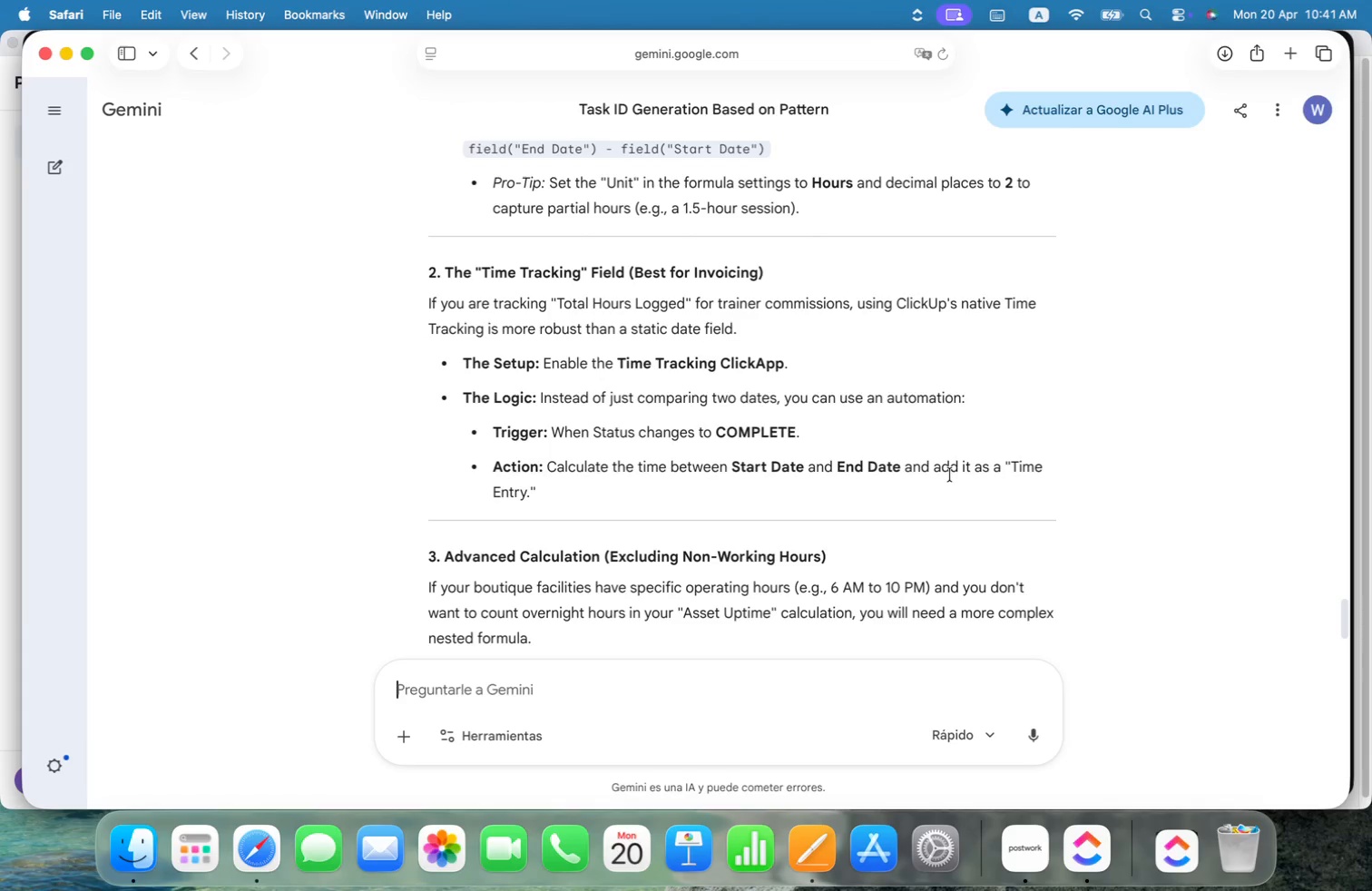 
wait(11.57)
 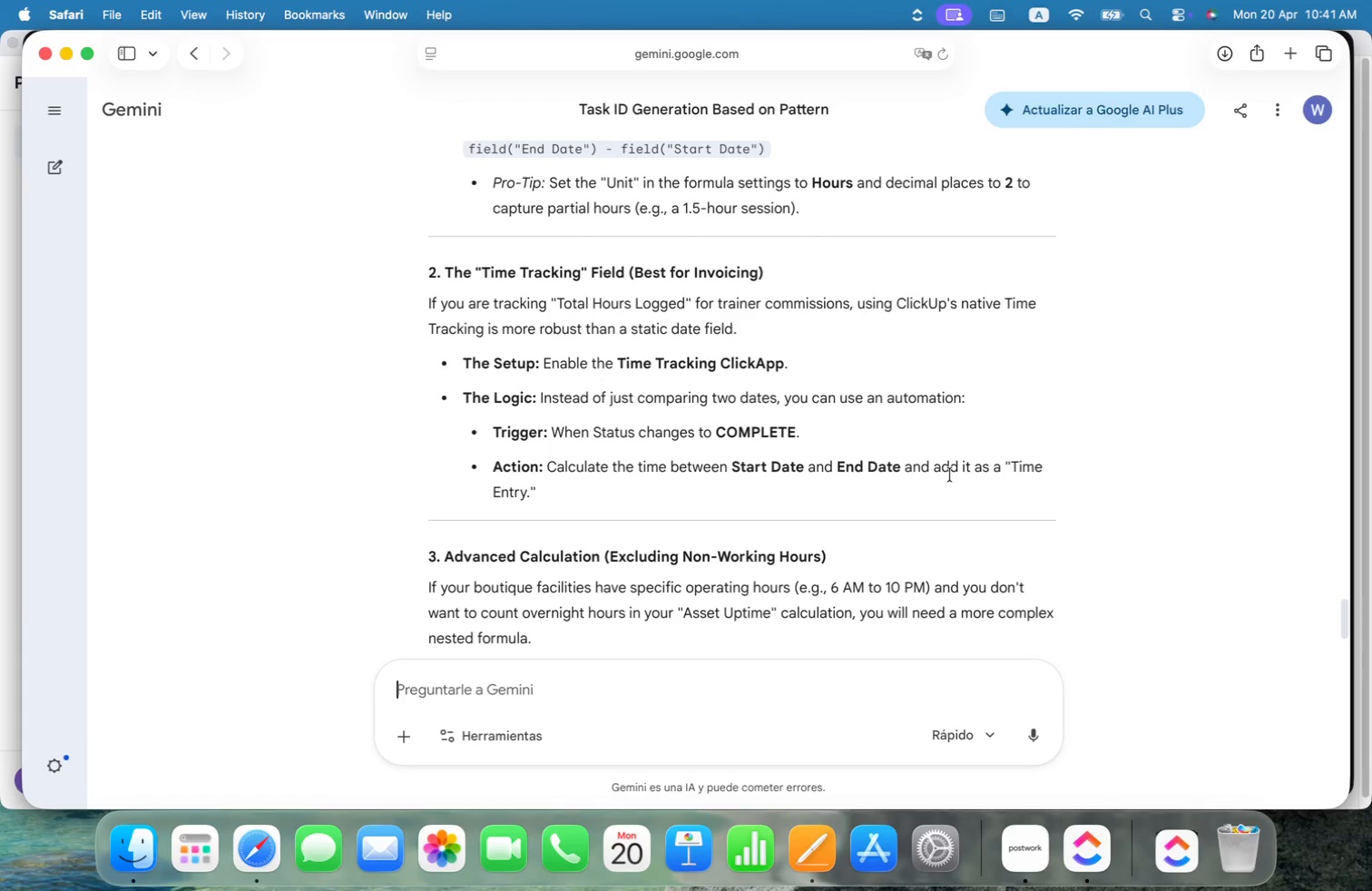 
key(Meta+CommandLeft)
 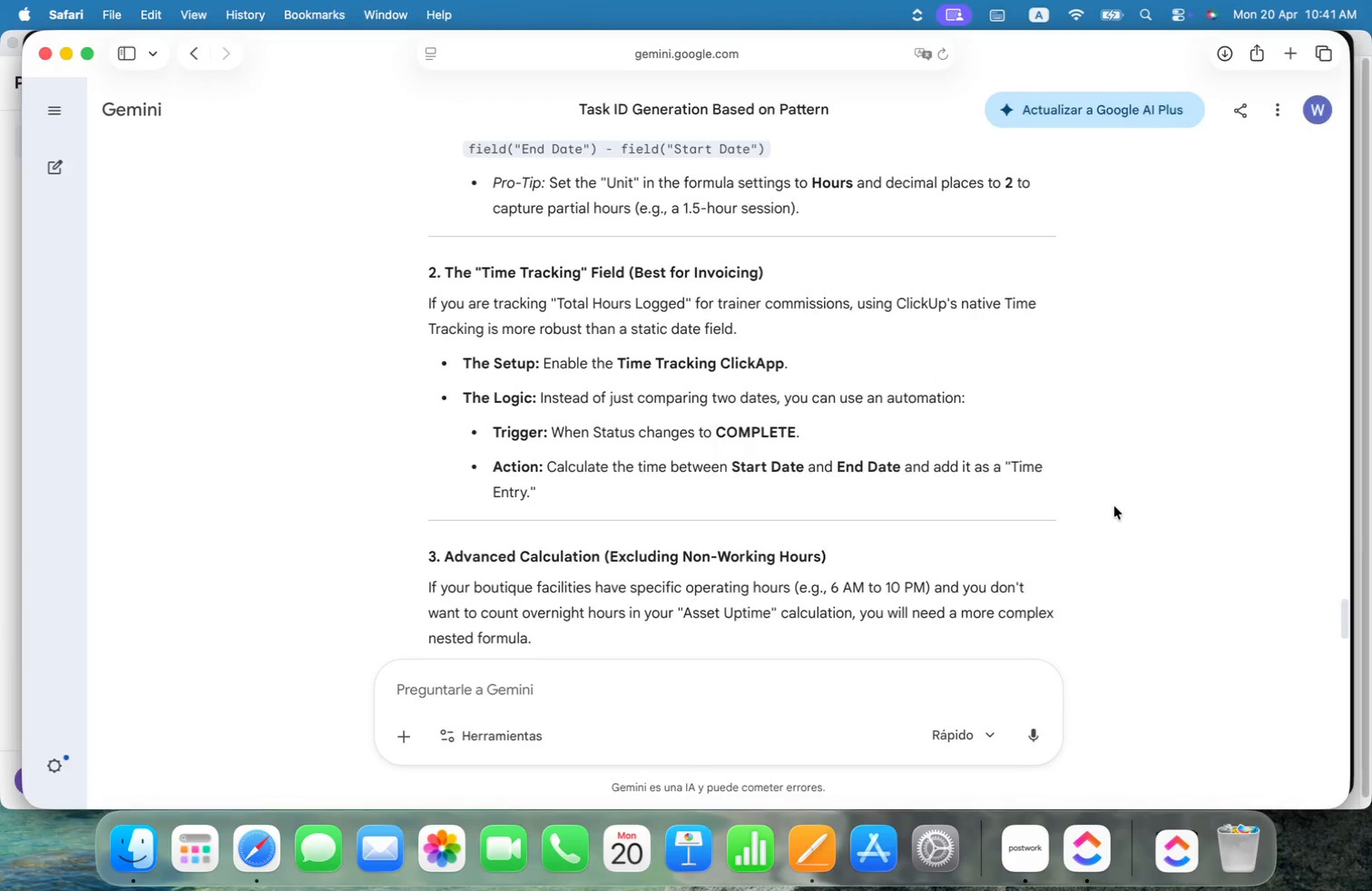 
key(Meta+Tab)
 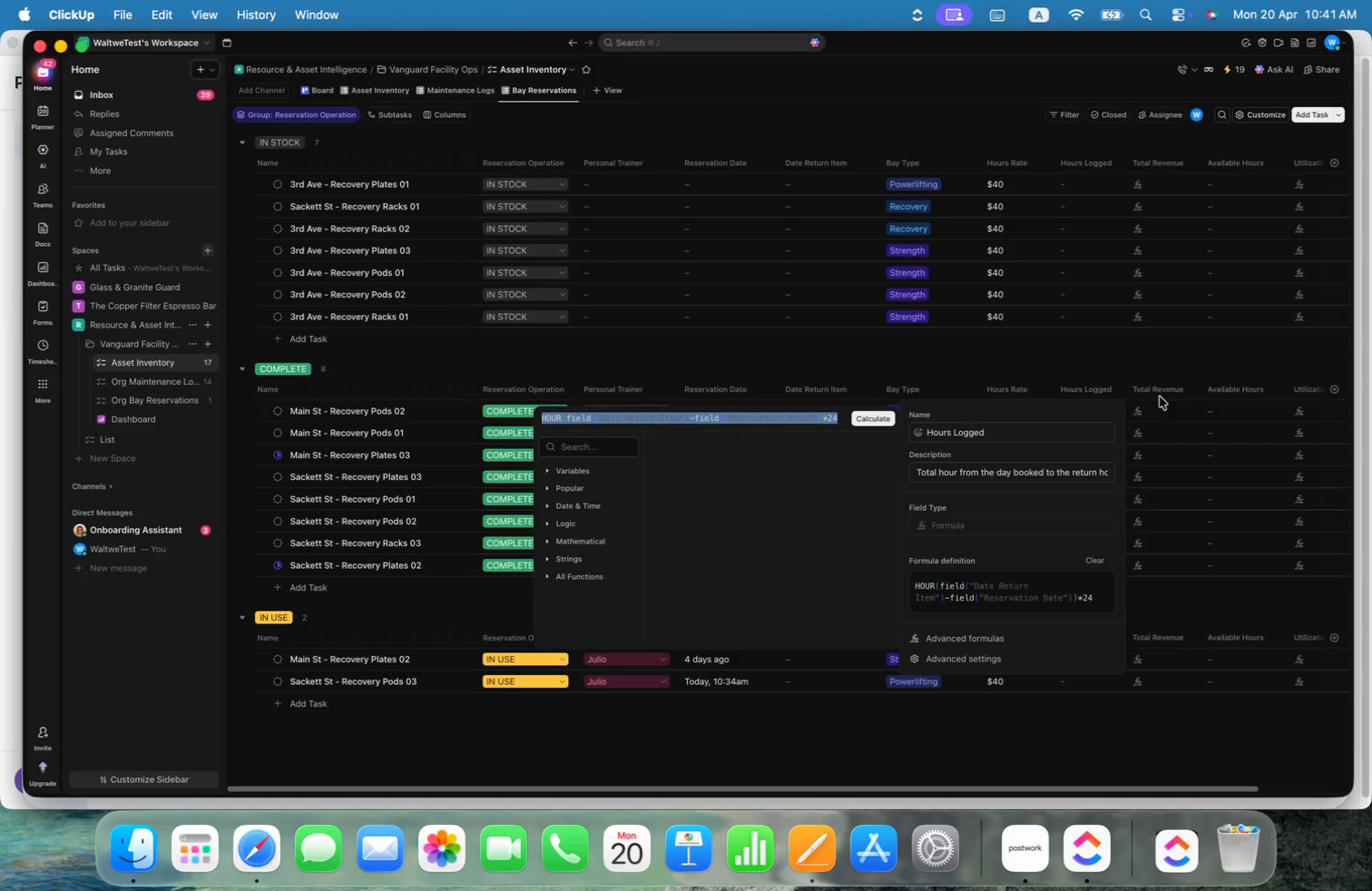 
left_click([1102, 364])
 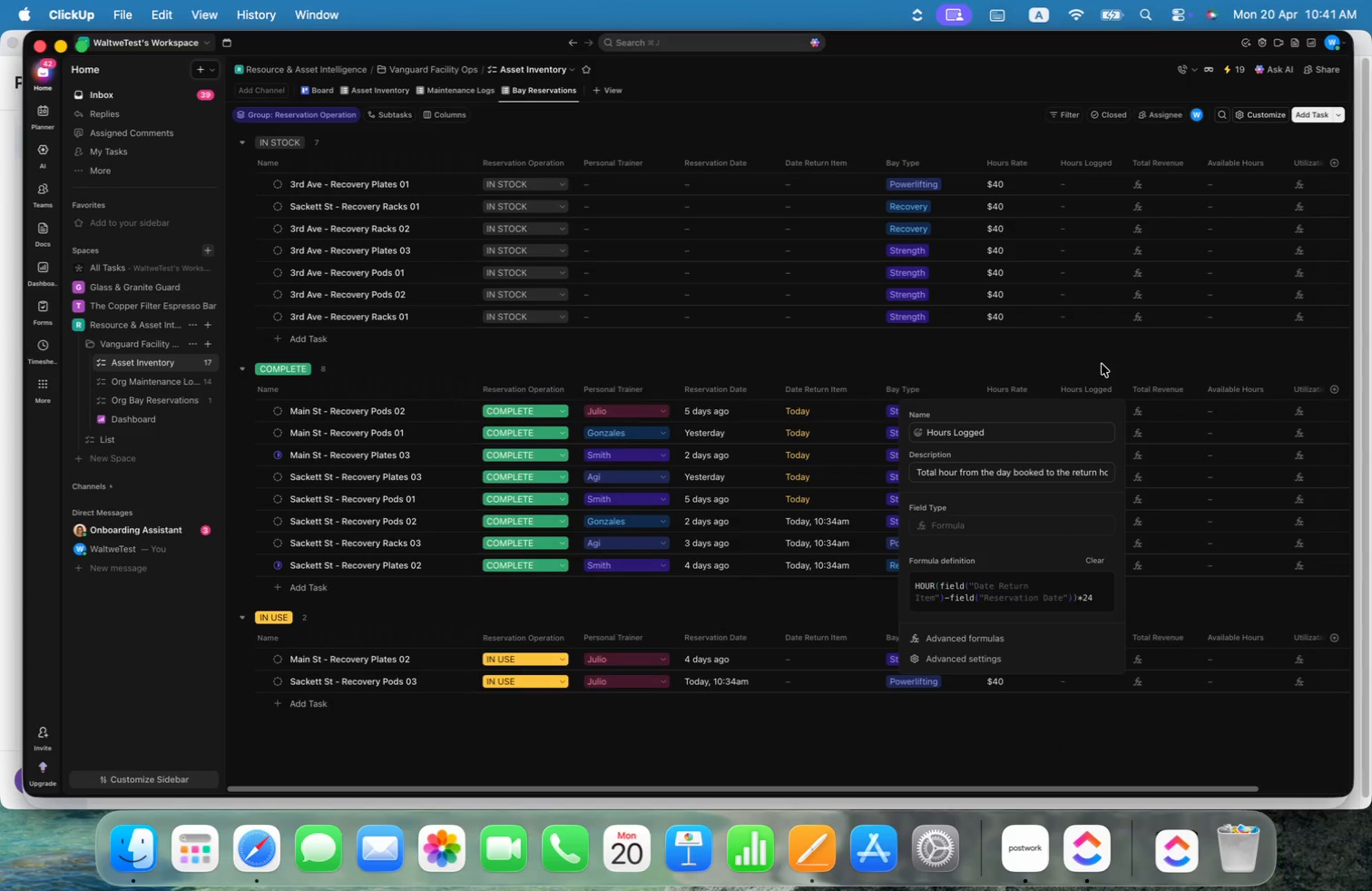 
left_click([1102, 364])
 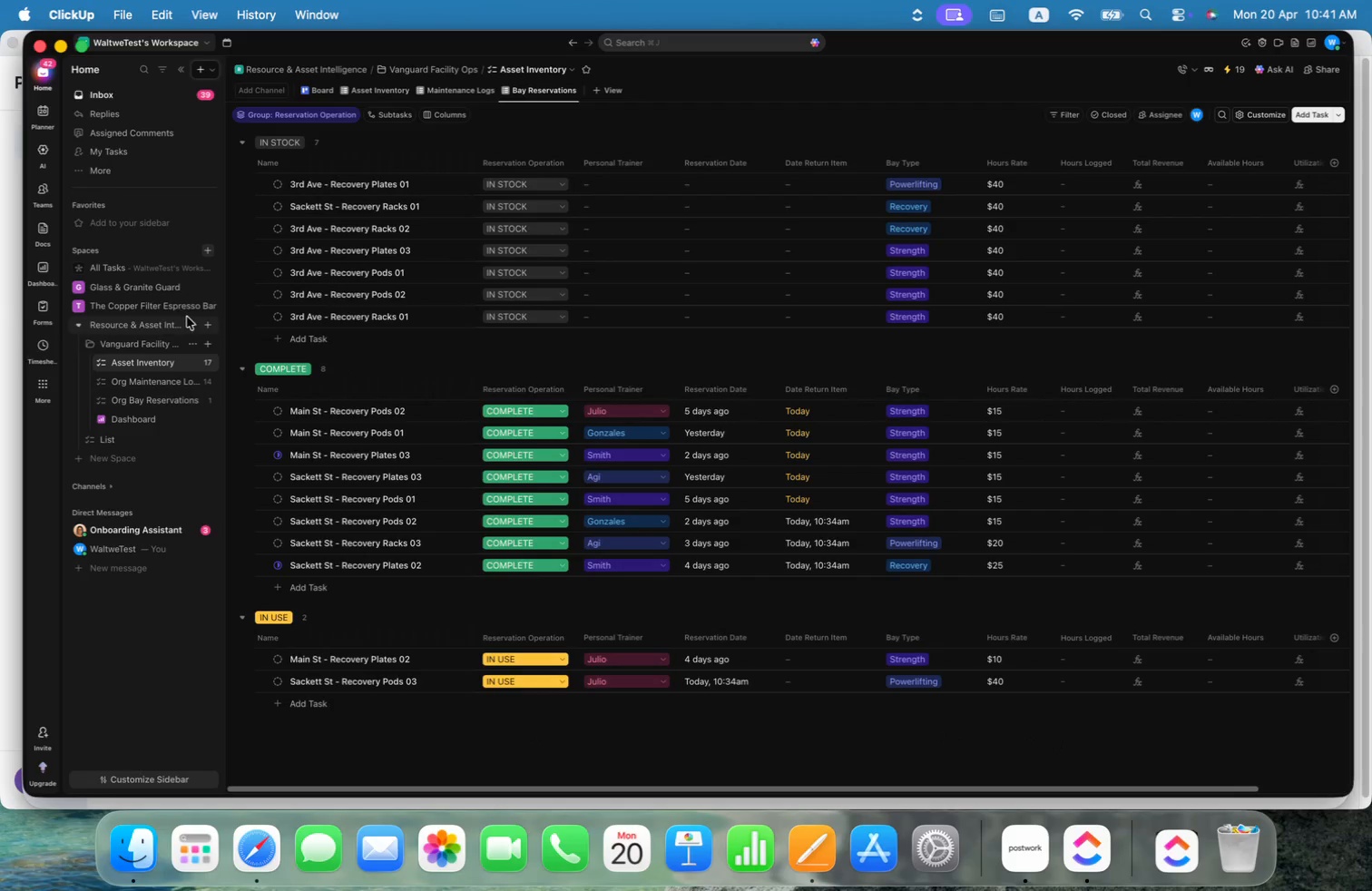 
left_click([190, 360])
 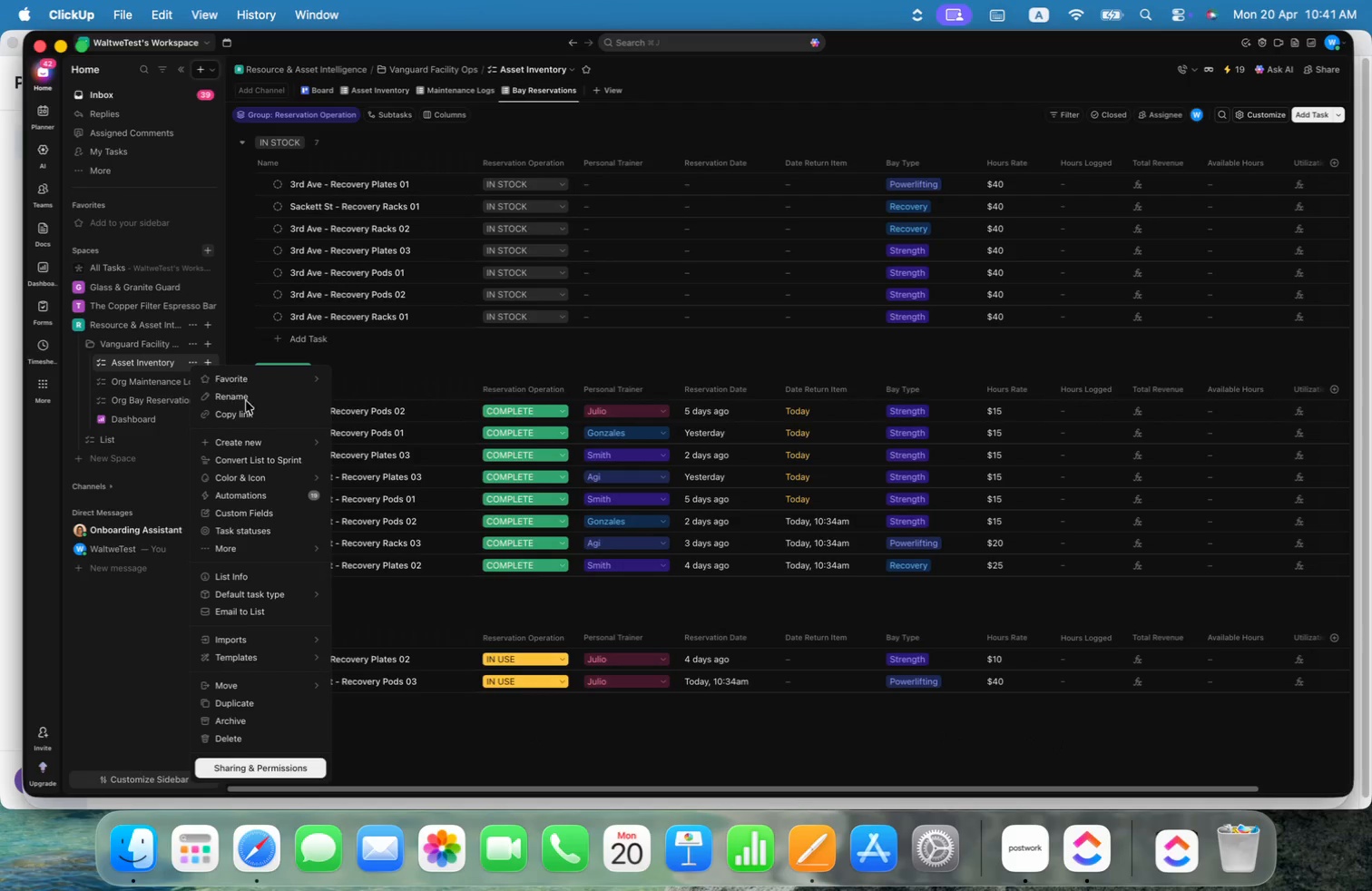 
mouse_move([252, 455])
 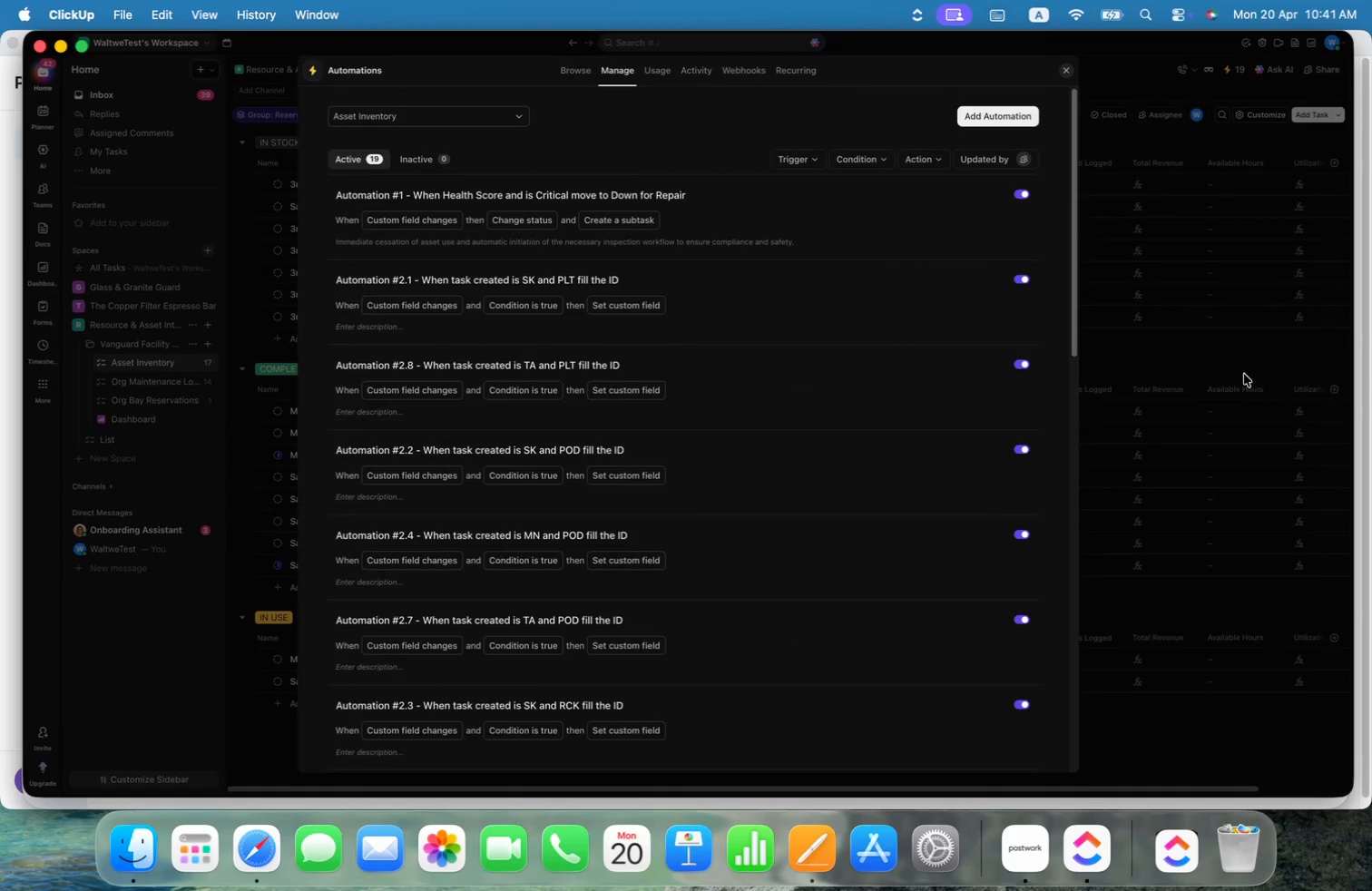 
scroll: coordinate [1011, 336], scroll_direction: down, amount: 72.0
 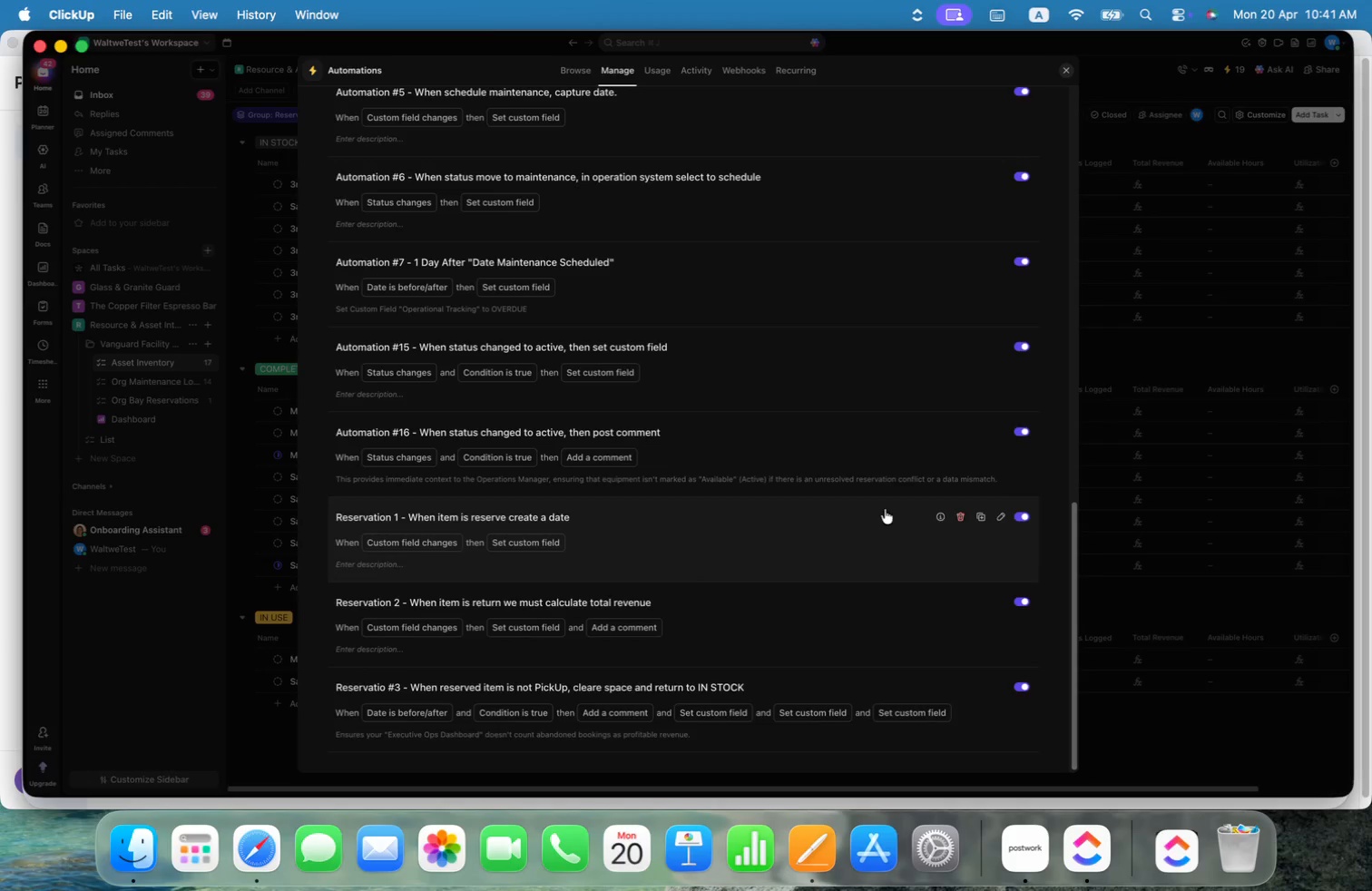 
mouse_move([889, 634])
 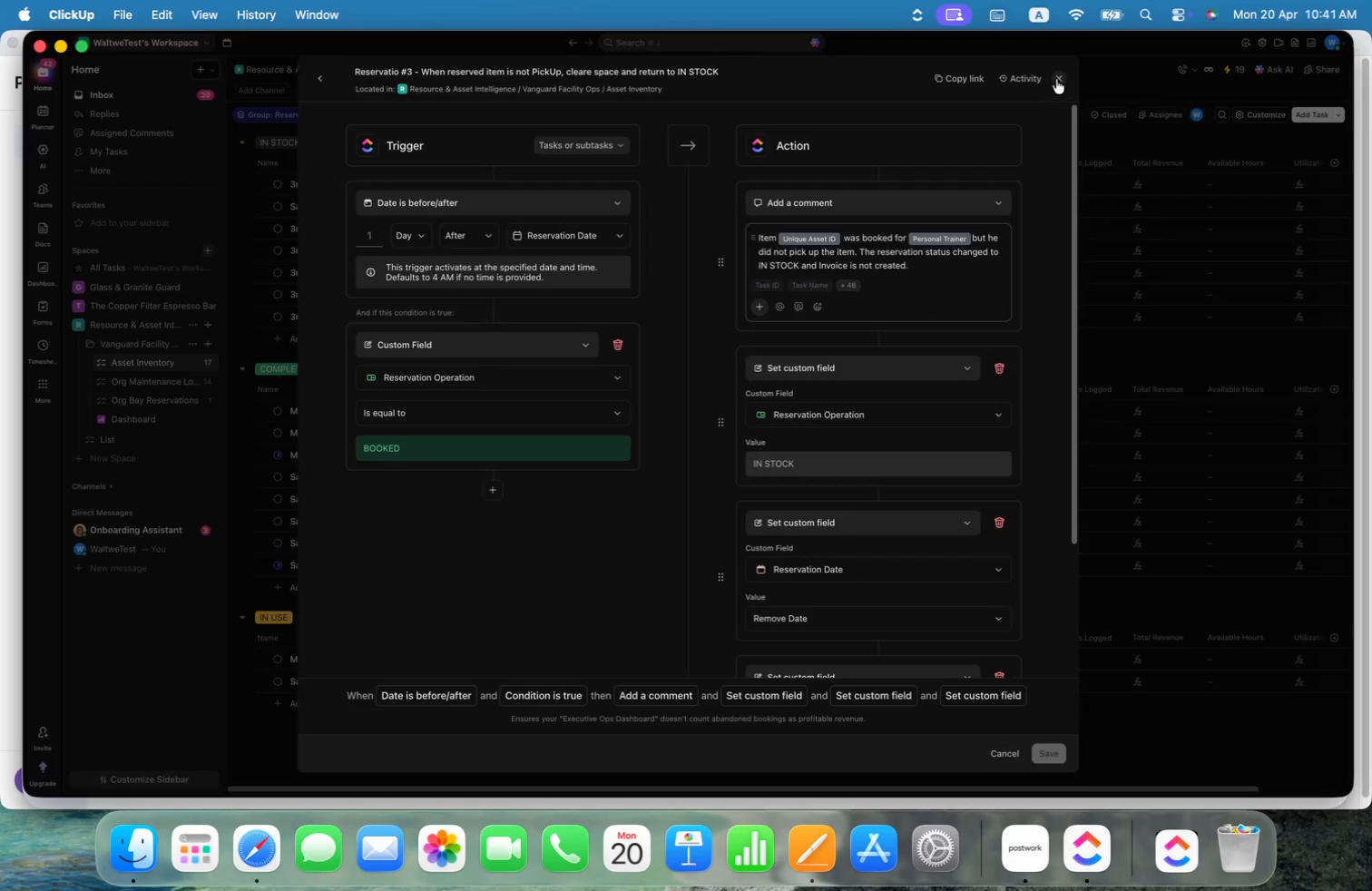 
left_click([1059, 79])
 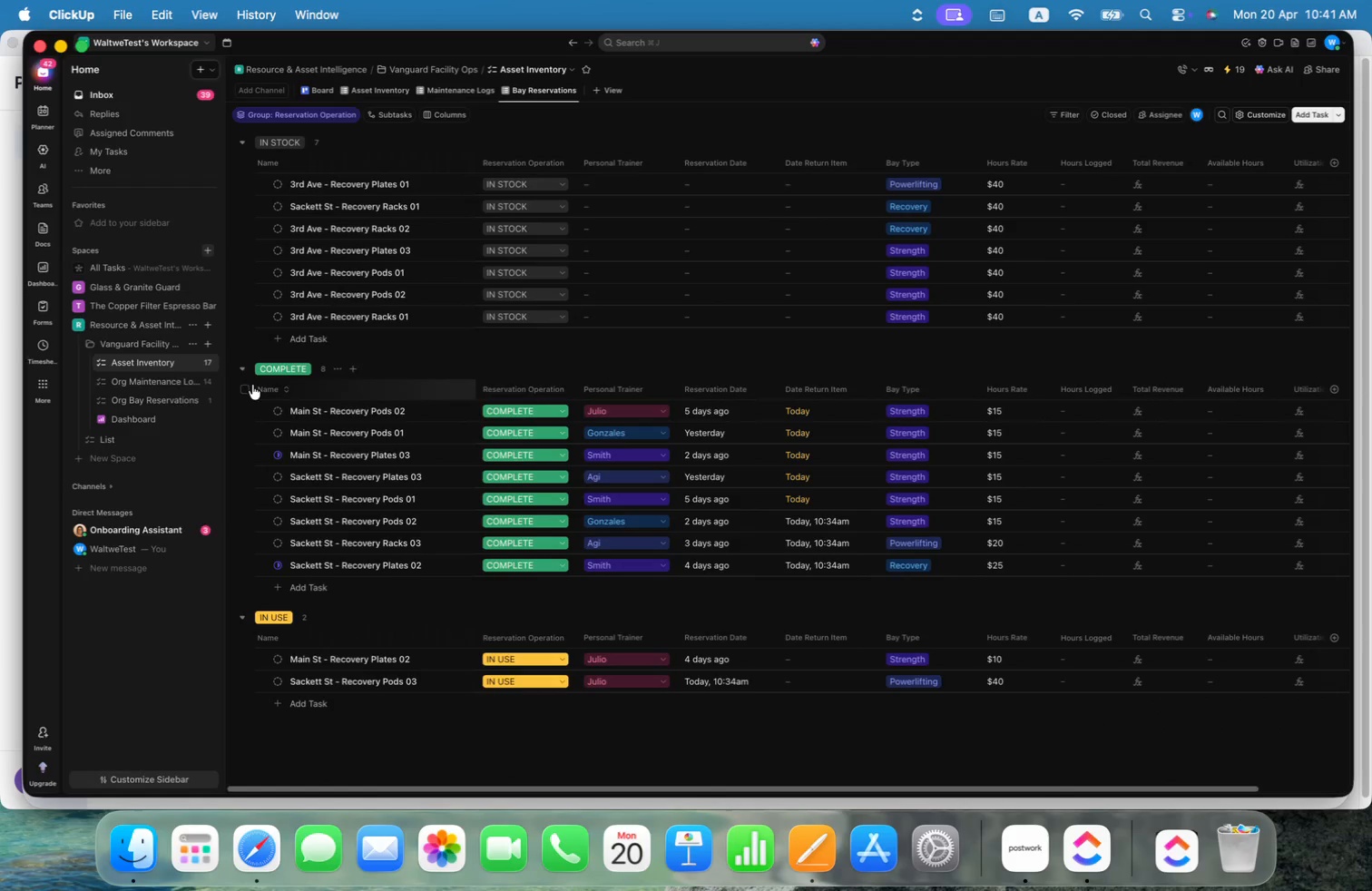 
left_click([188, 356])
 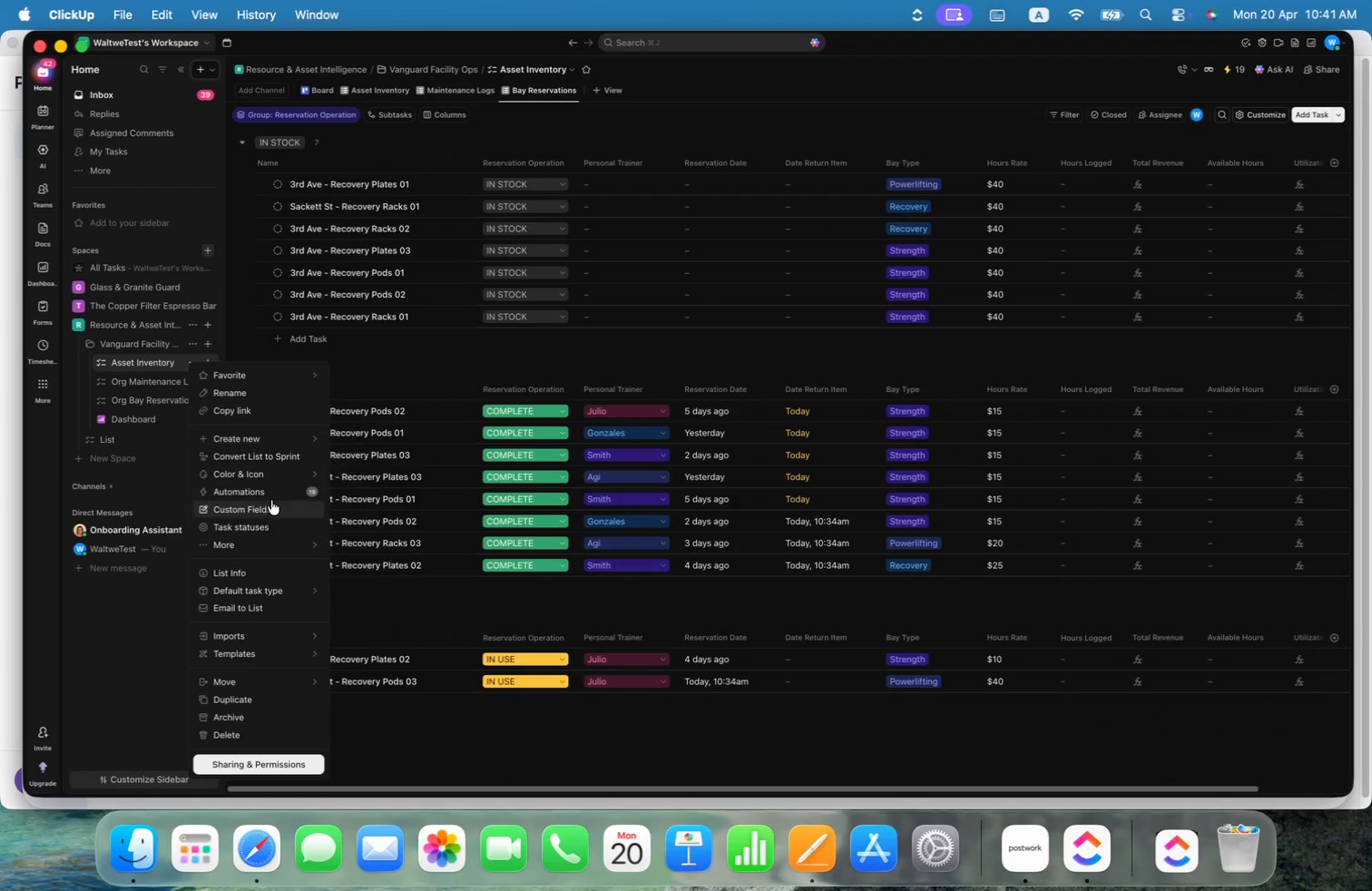 
left_click([260, 494])
 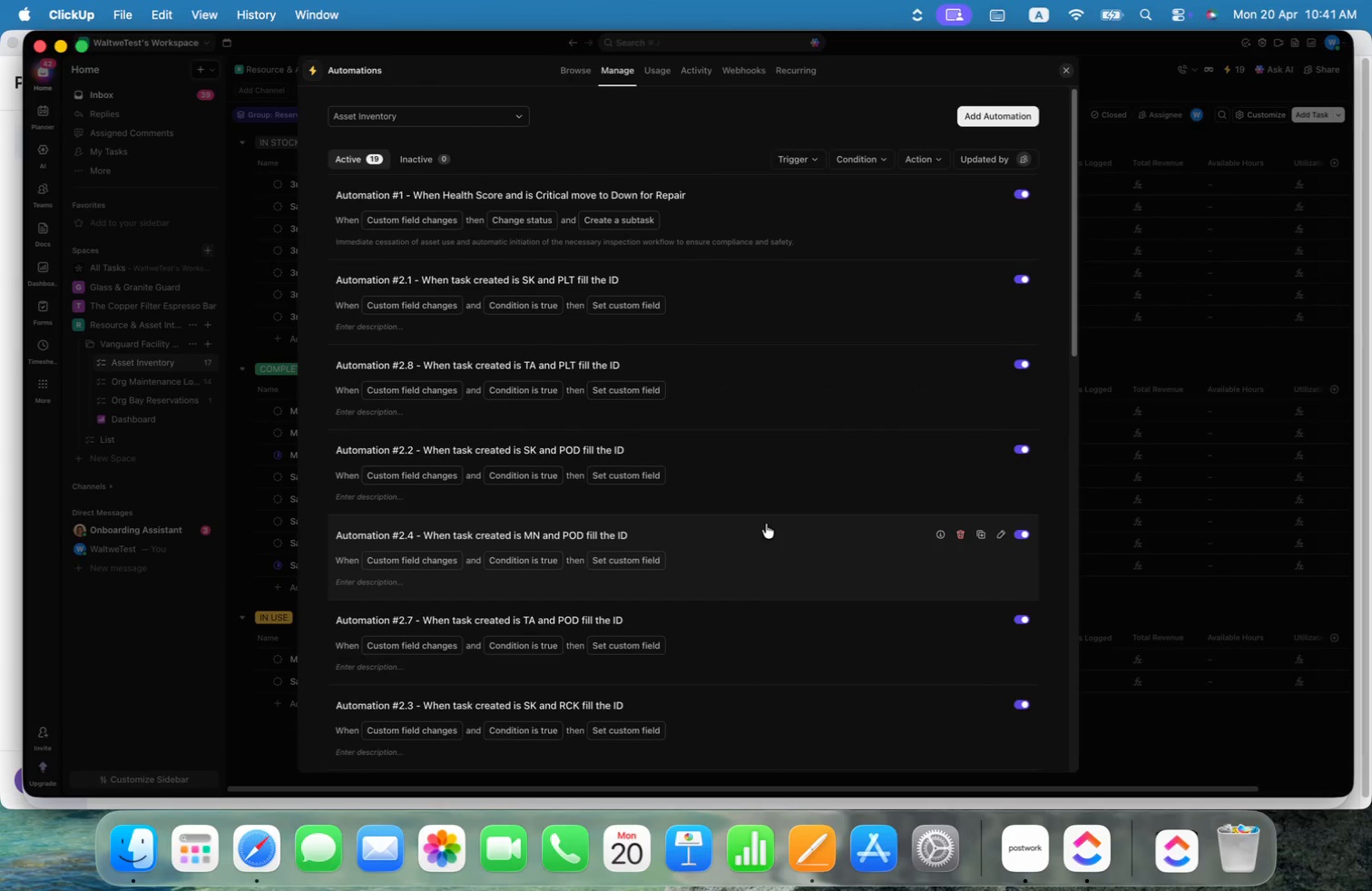 
scroll: coordinate [818, 485], scroll_direction: down, amount: 72.0
 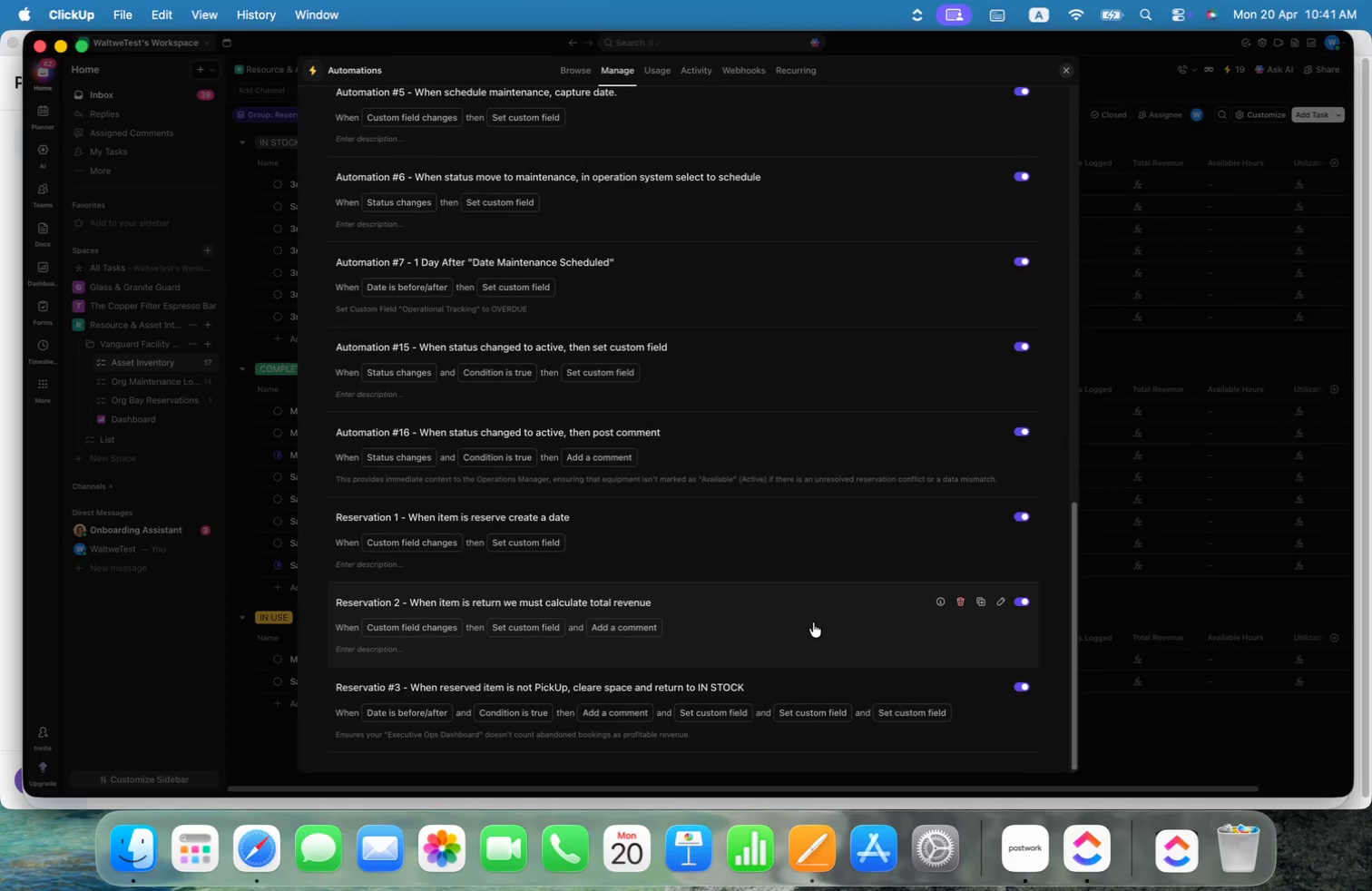 
left_click([813, 622])
 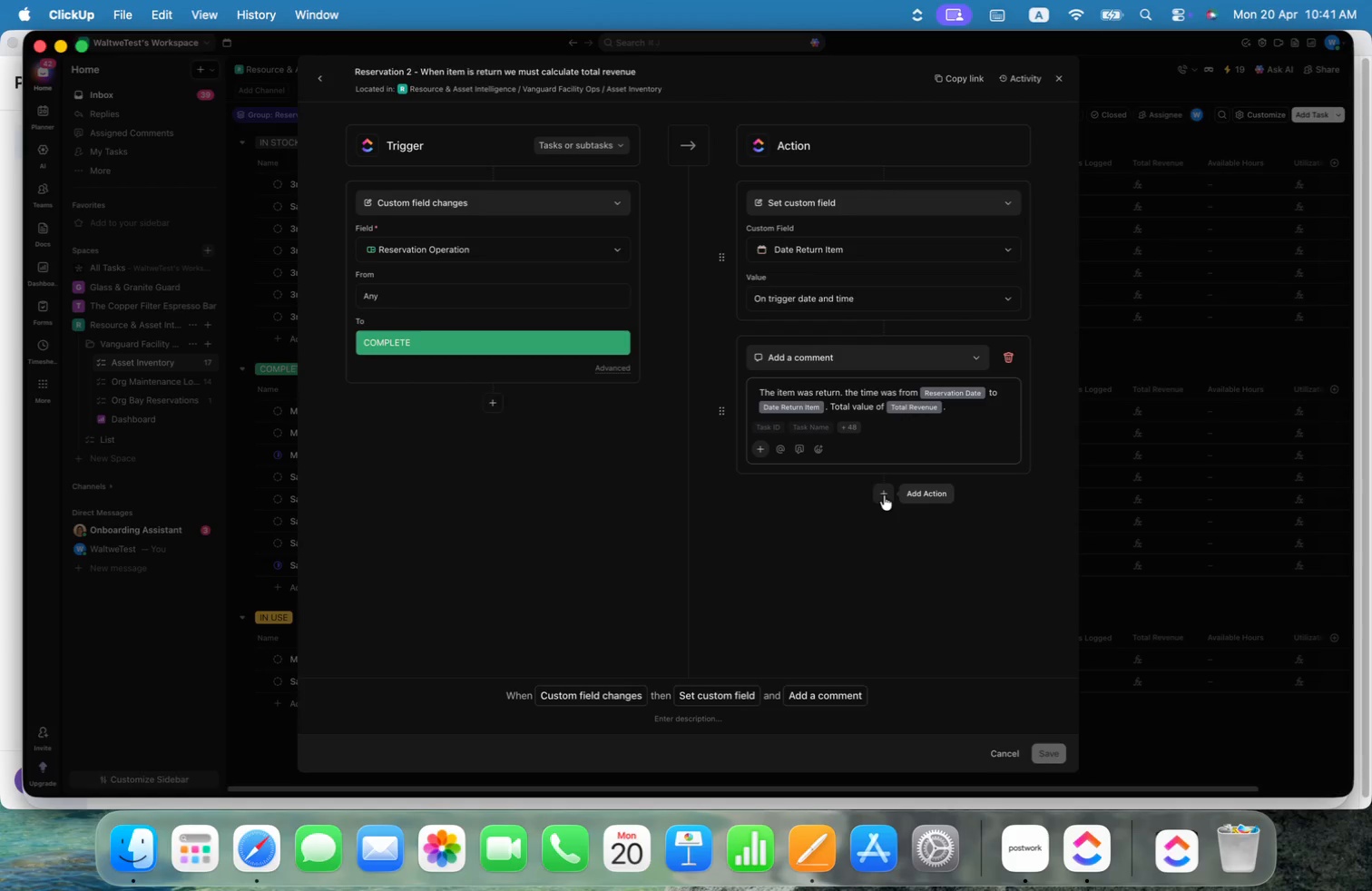 
wait(6.24)
 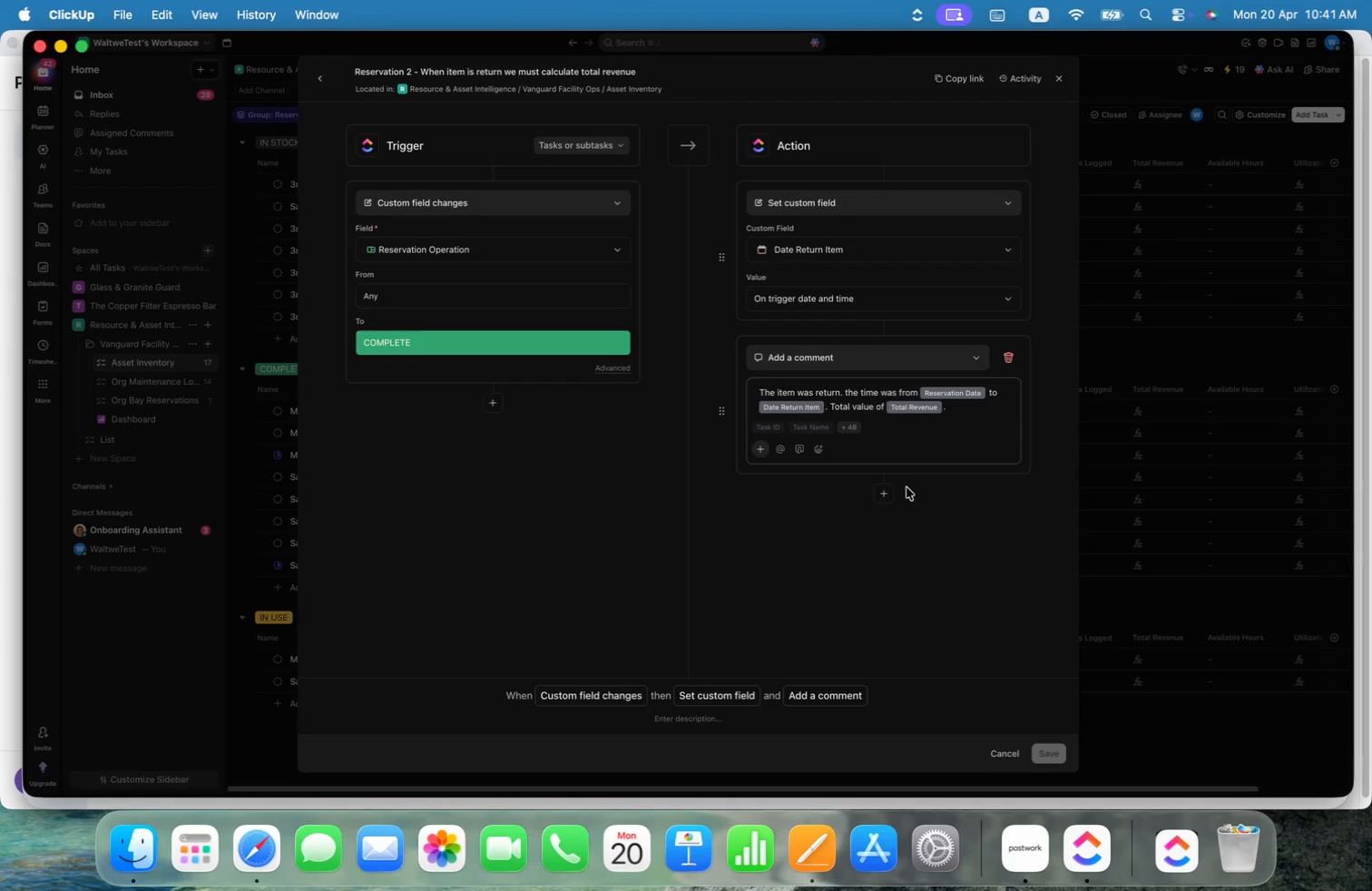 
left_click([884, 494])
 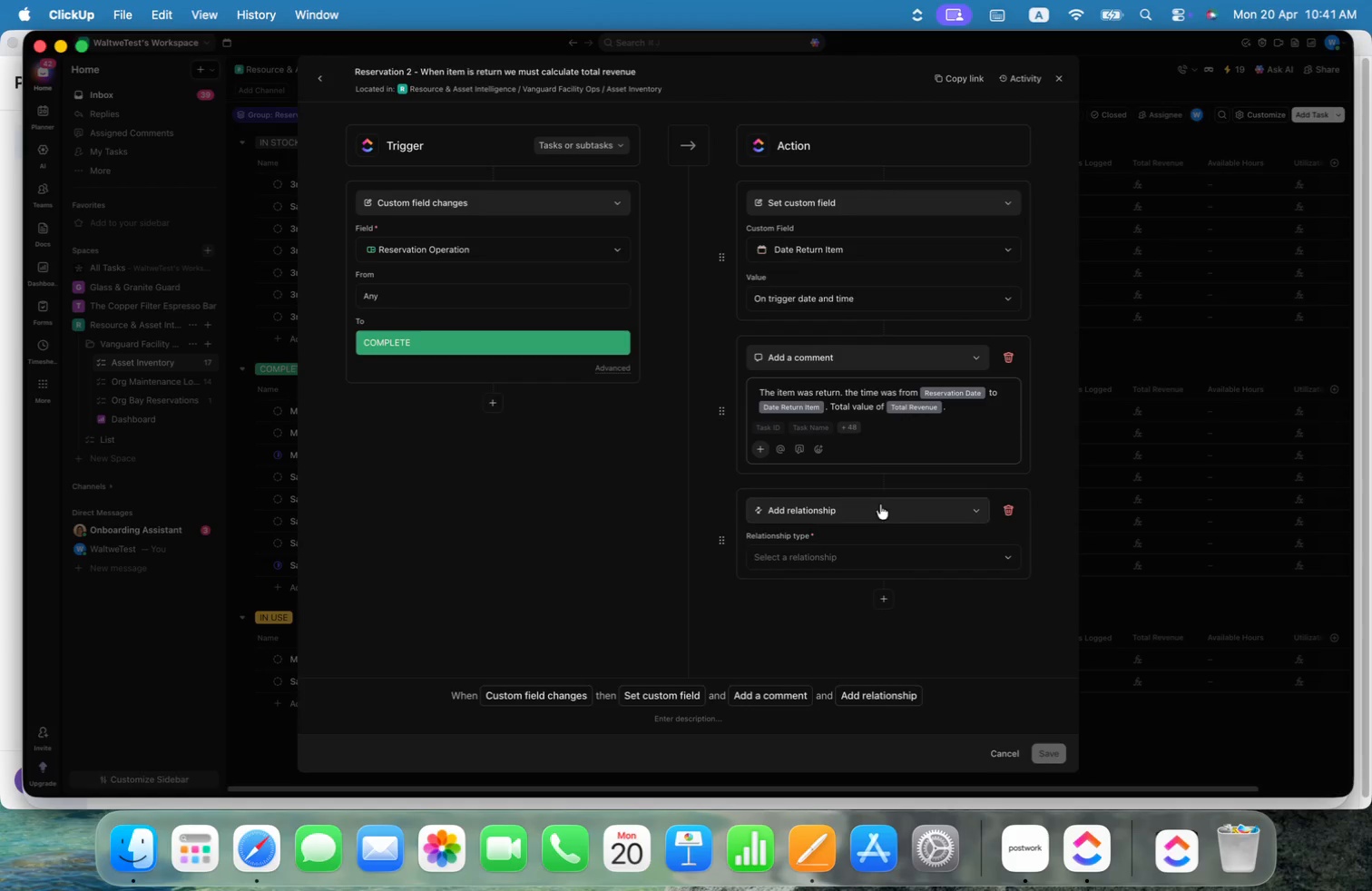 
left_click([880, 509])
 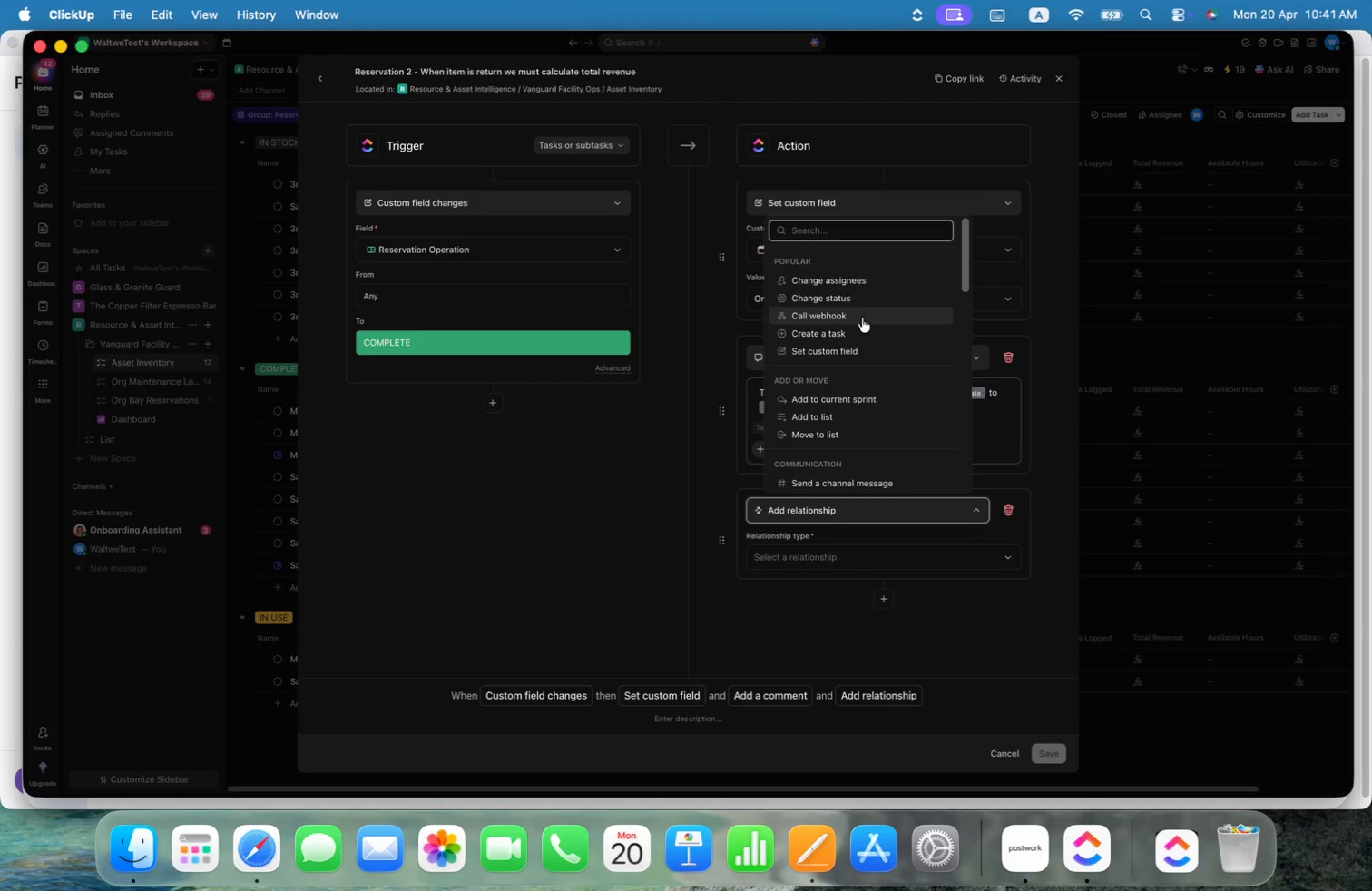 
type(dat)
 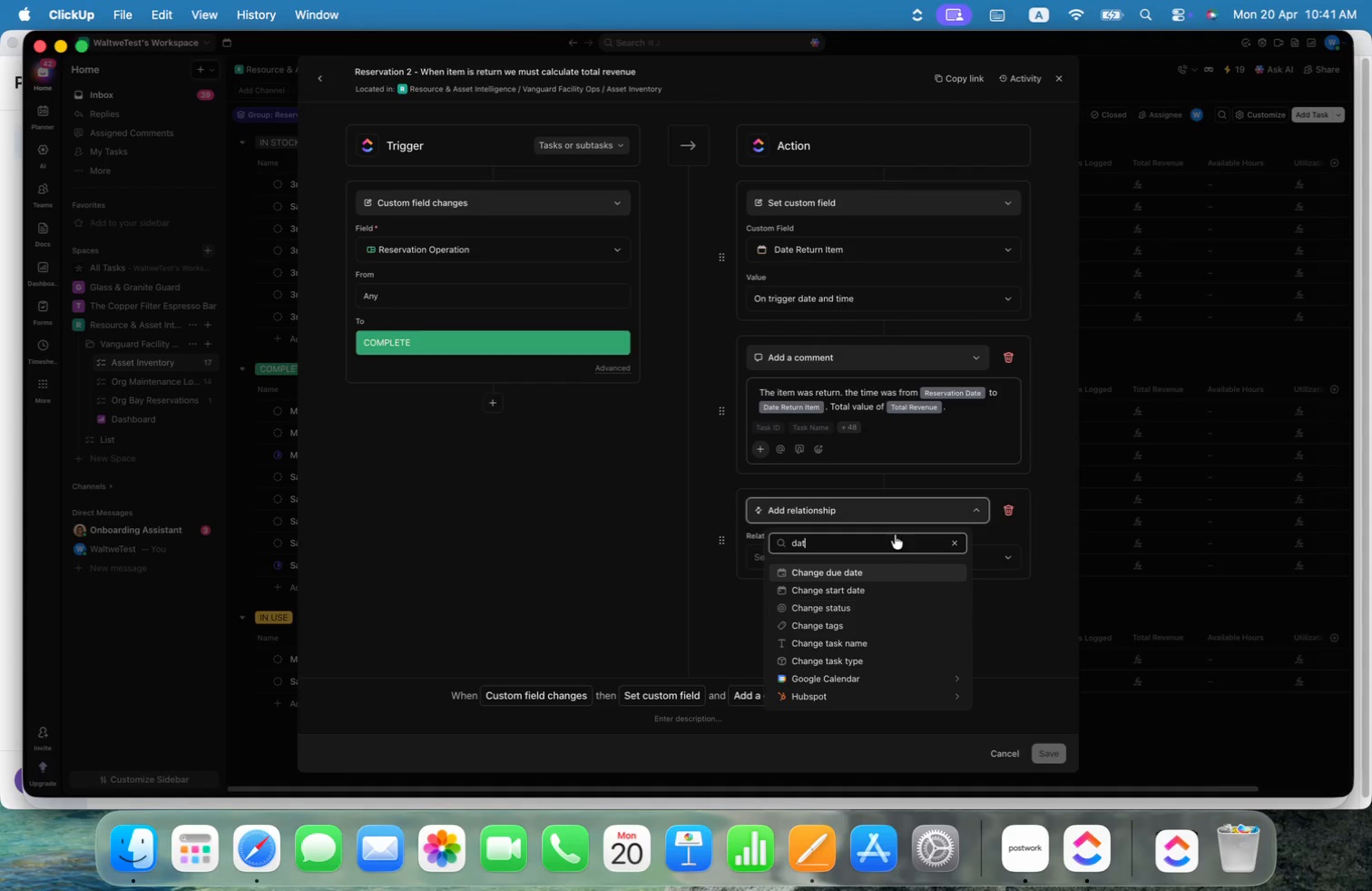 
left_click_drag(start_coordinate=[837, 543], to_coordinate=[782, 543])
 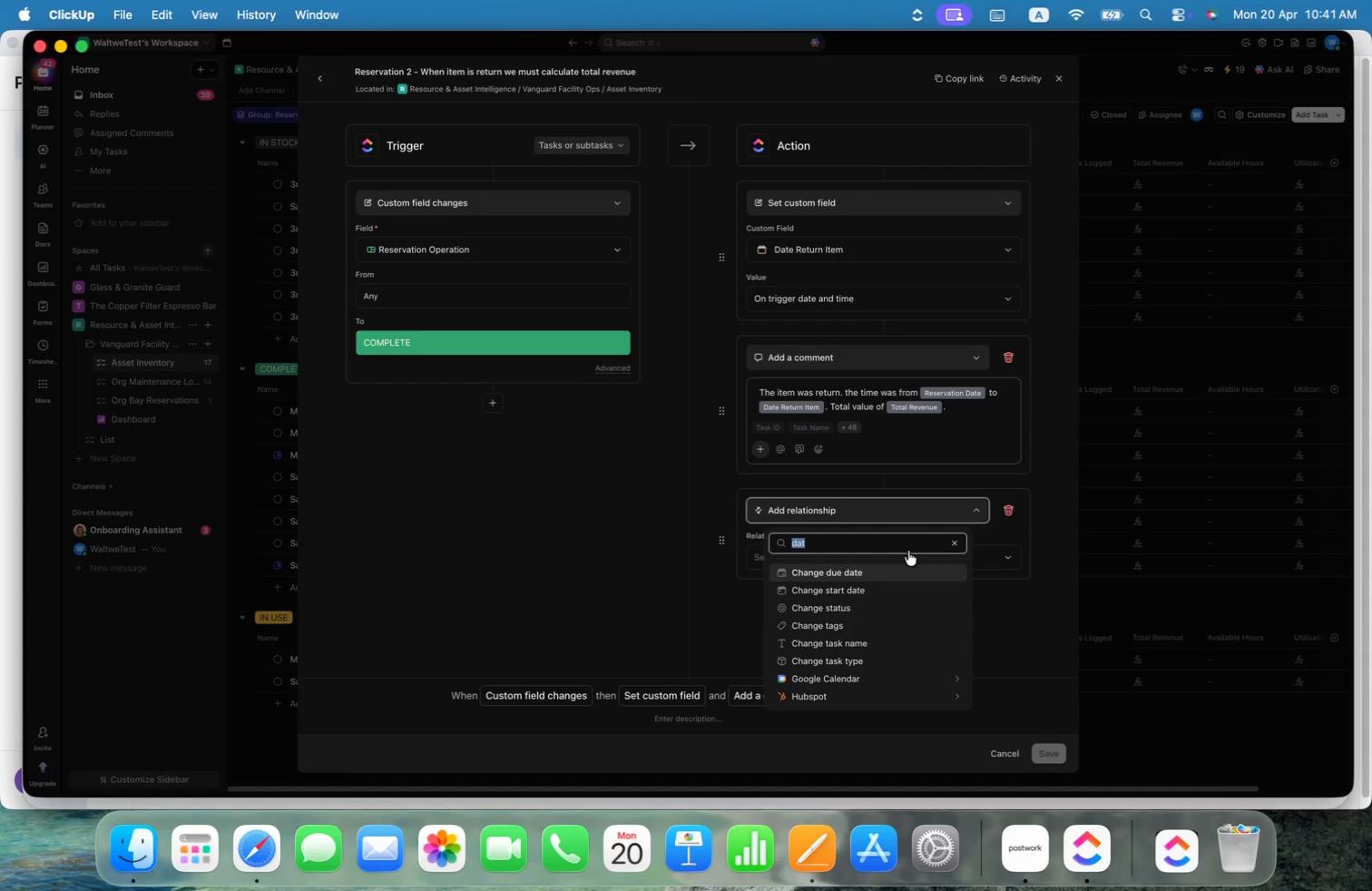 
key(Backspace)
type(cu)
 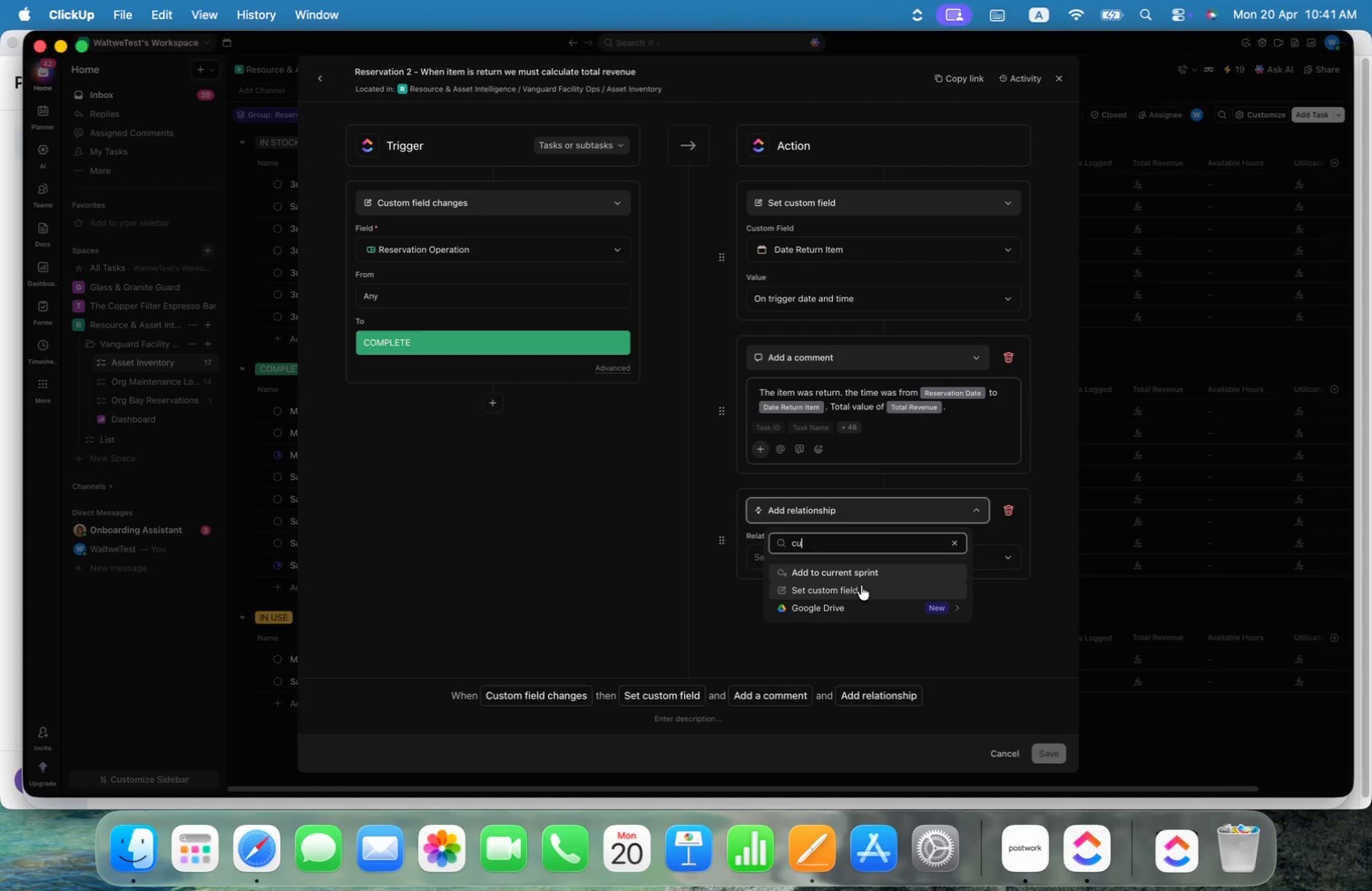 
left_click([861, 586])
 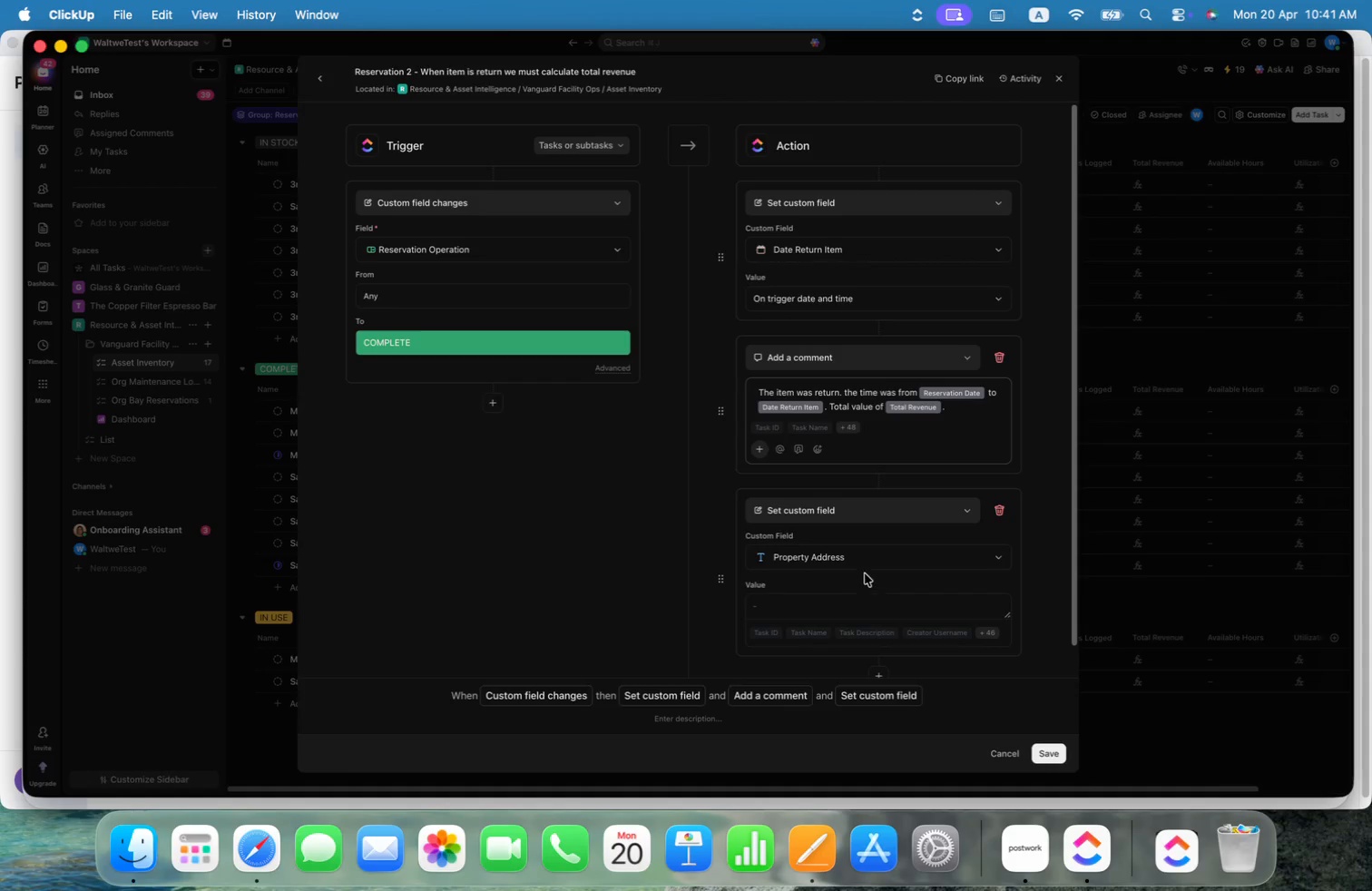 
left_click([870, 560])
 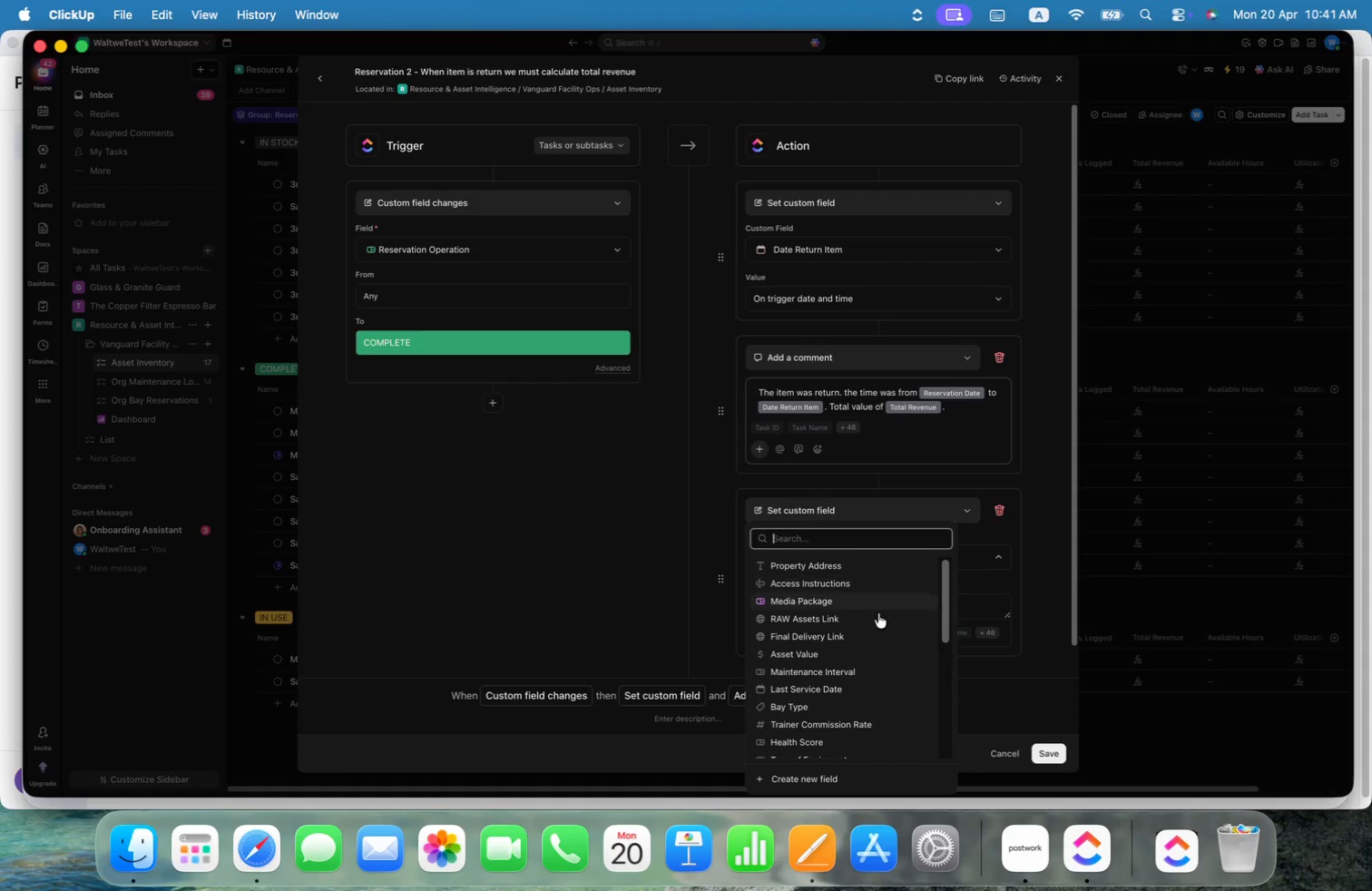 
left_click_drag(start_coordinate=[944, 588], to_coordinate=[957, 700])
 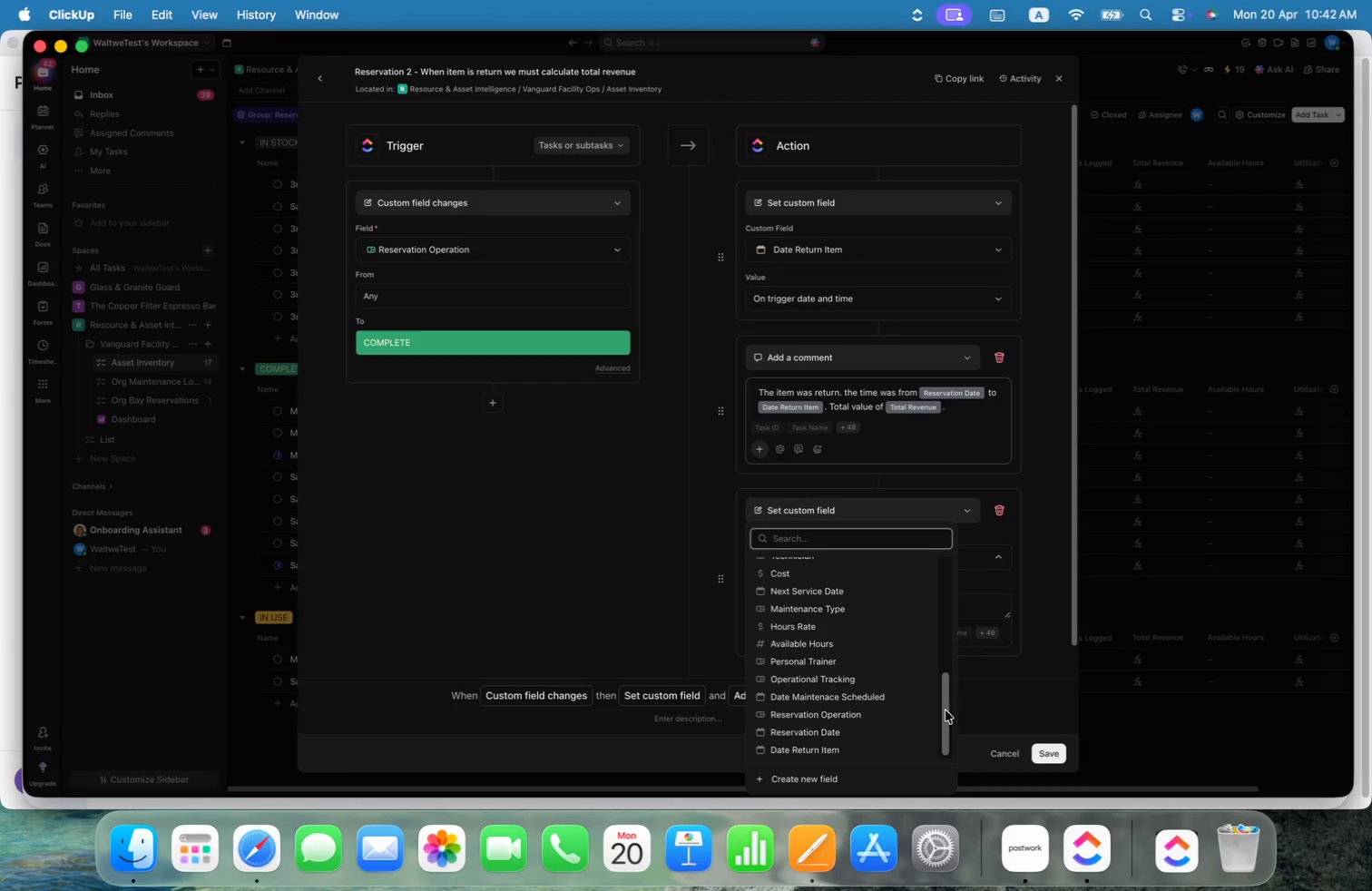 
left_click_drag(start_coordinate=[951, 705], to_coordinate=[952, 729])
 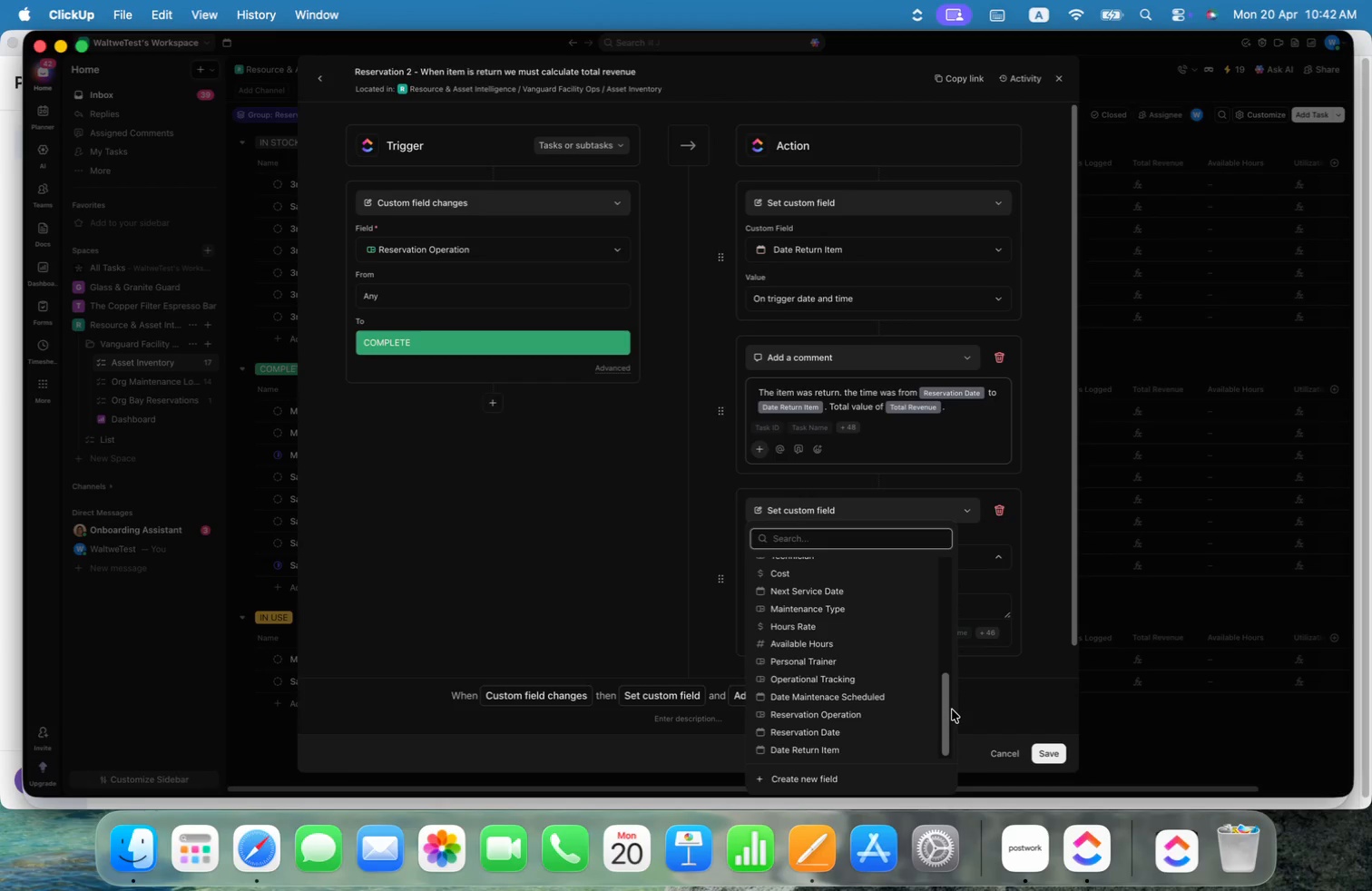 
left_click_drag(start_coordinate=[946, 706], to_coordinate=[951, 649])
 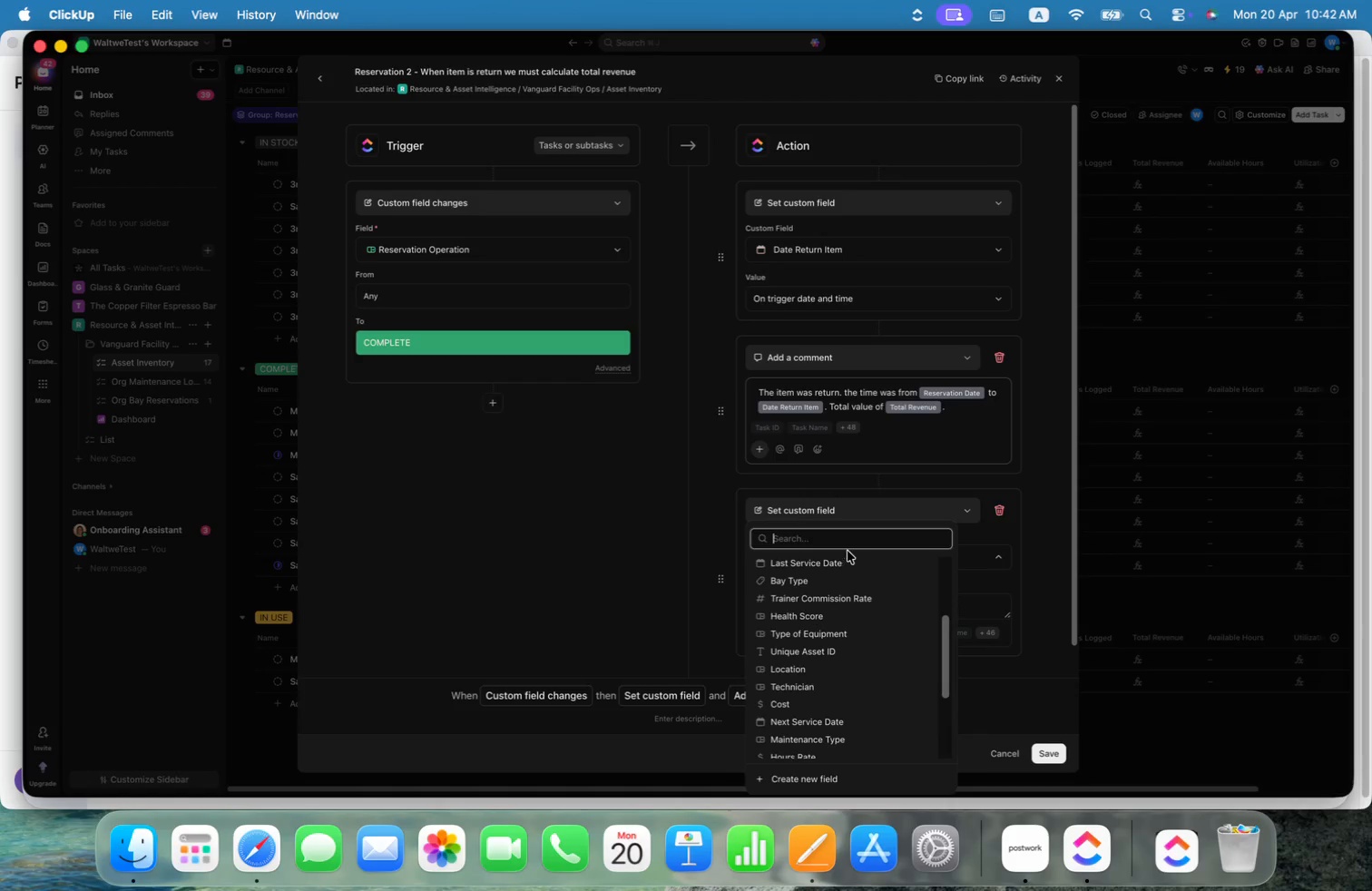 
left_click([848, 544])
 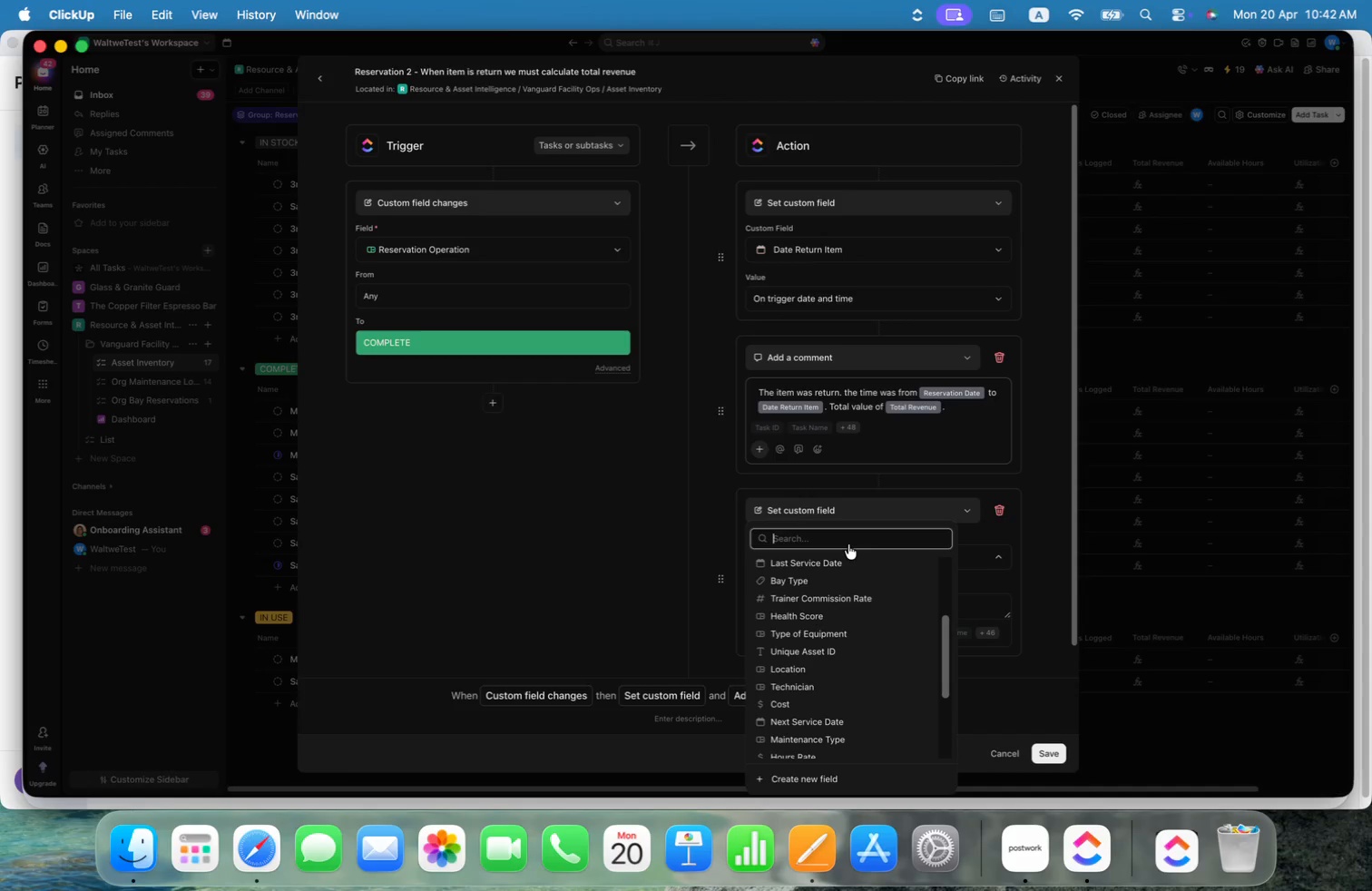 
type(hour)
 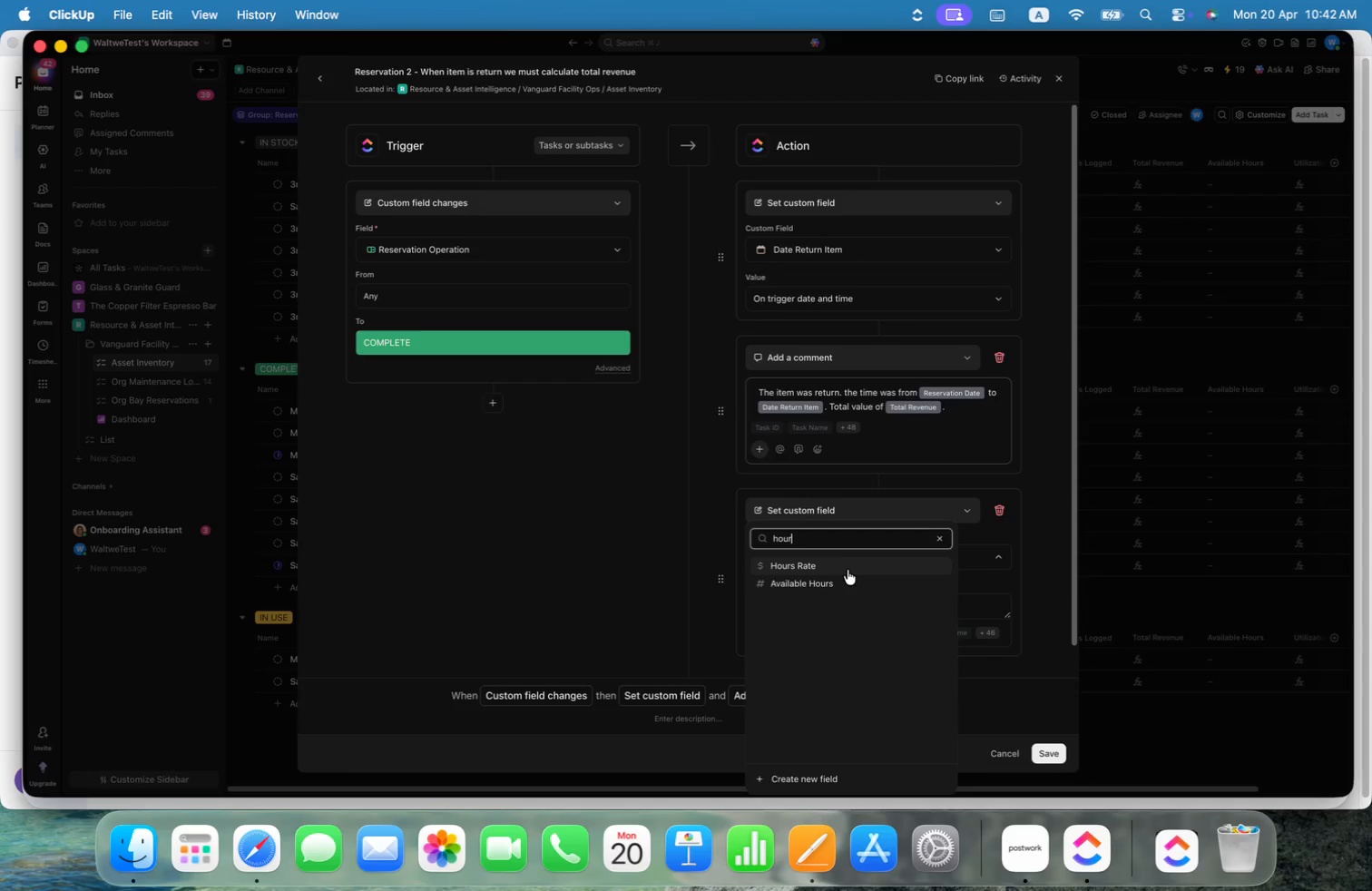 
left_click_drag(start_coordinate=[845, 562], to_coordinate=[849, 635])
 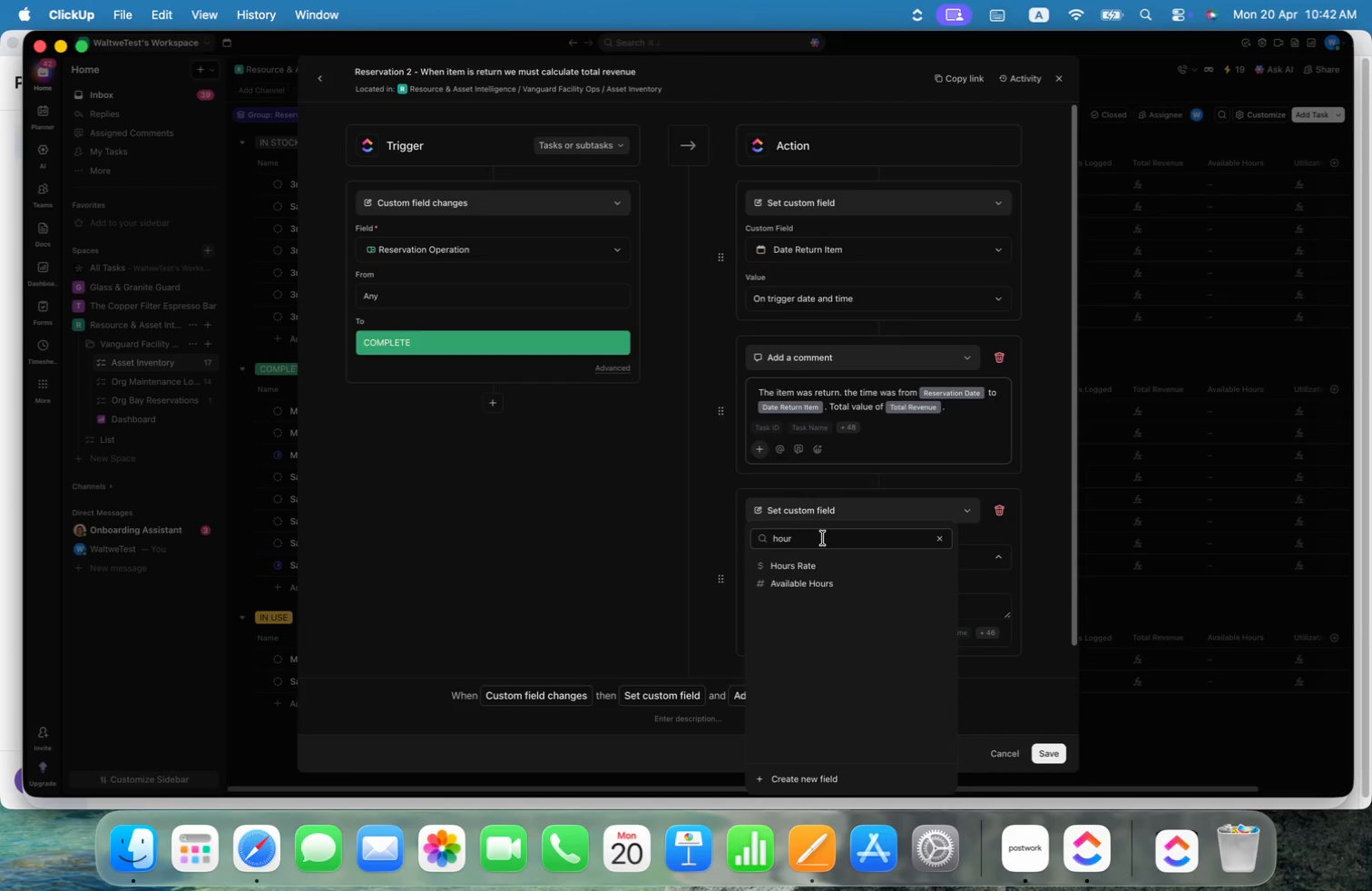 
left_click_drag(start_coordinate=[823, 538], to_coordinate=[723, 527])
 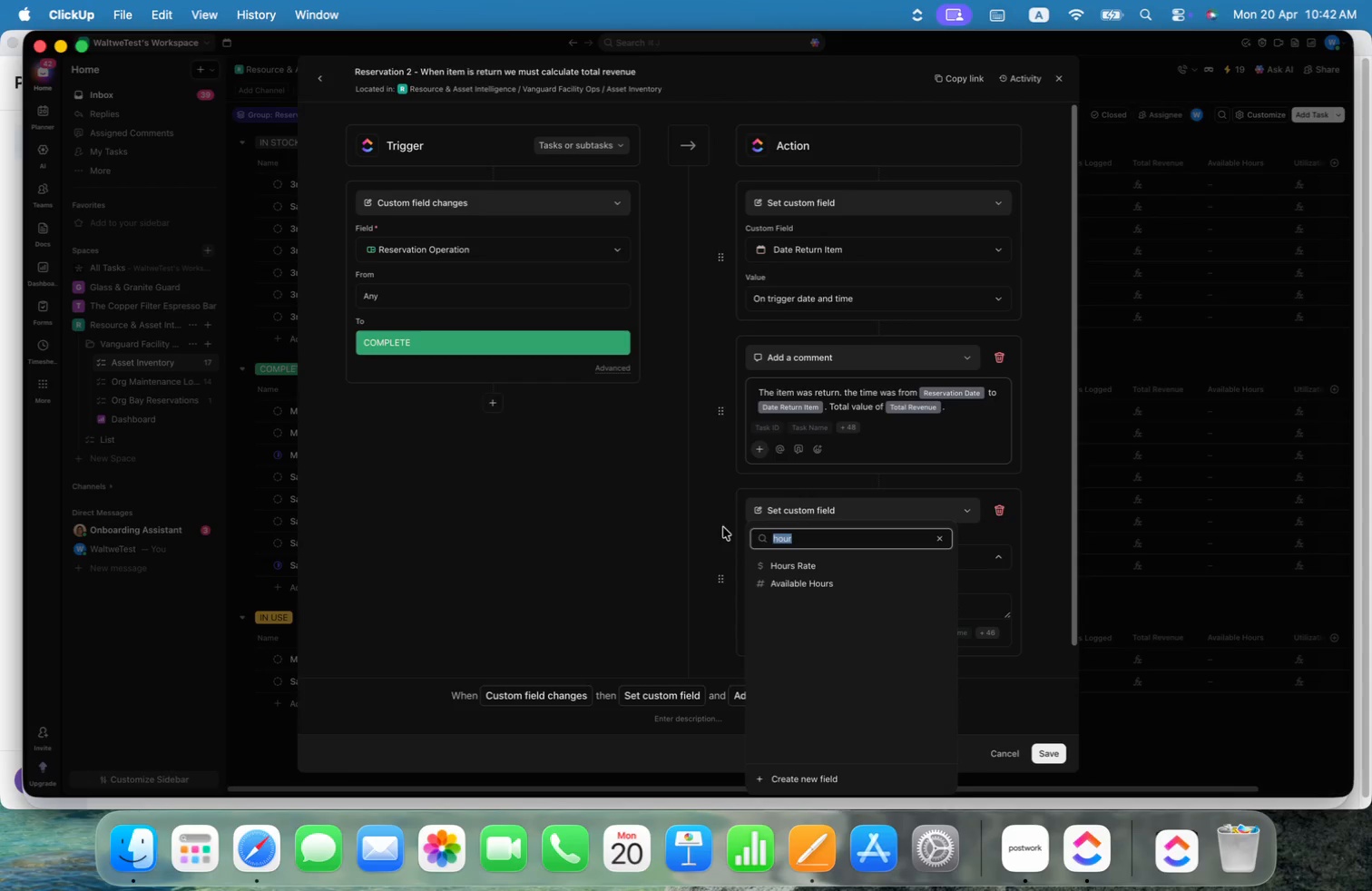 
type(log)
 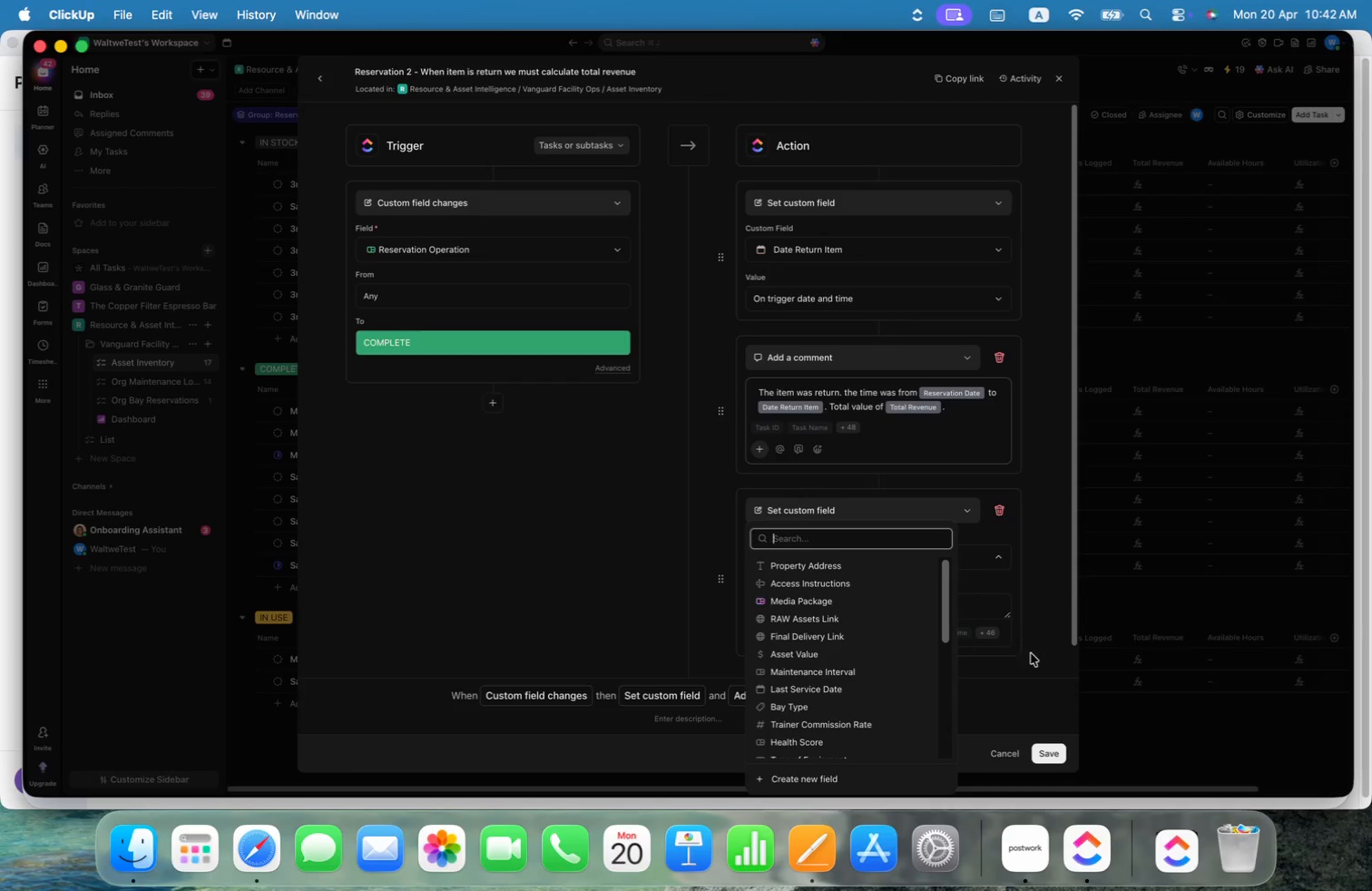 
left_click([1036, 658])
 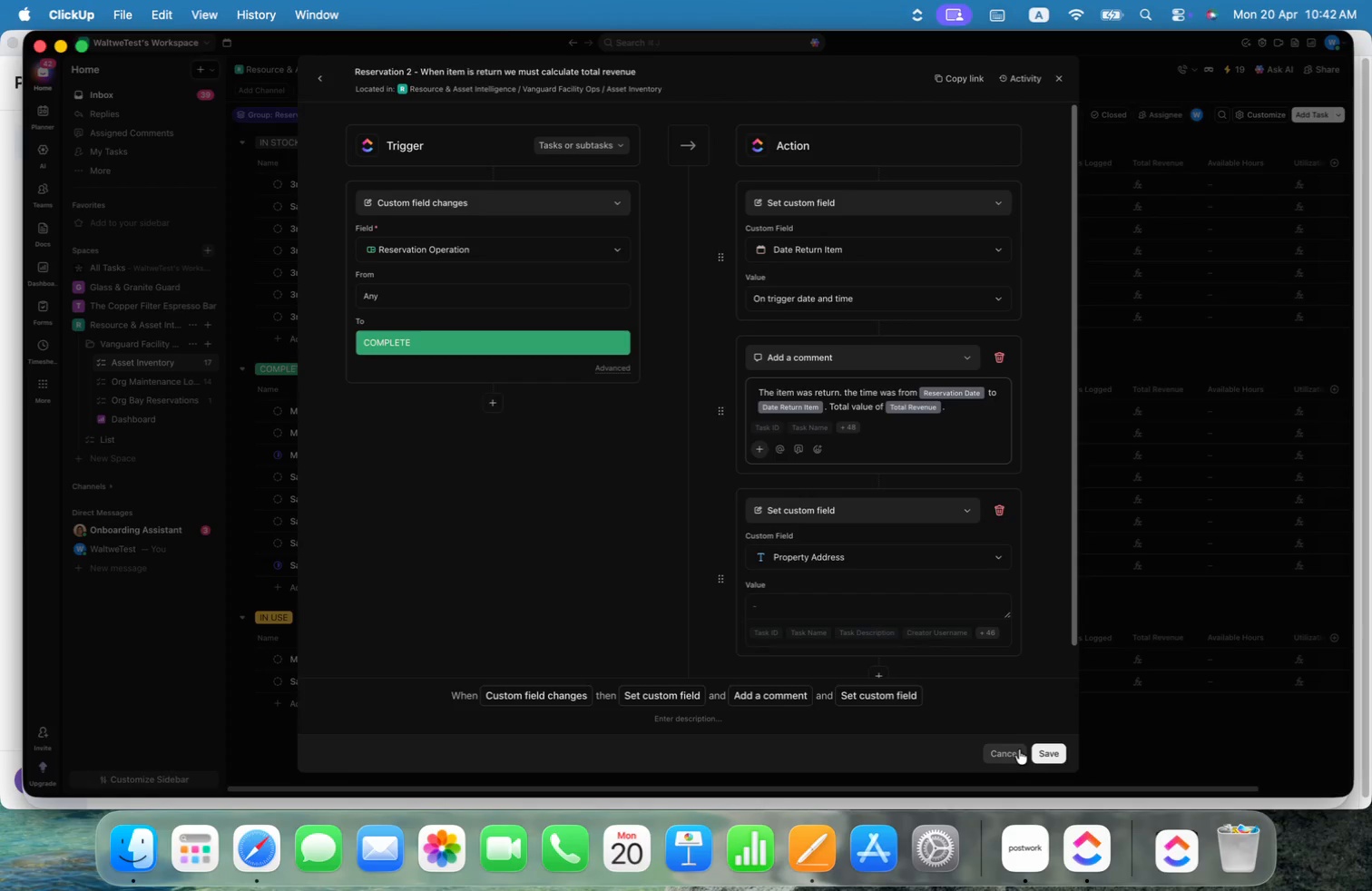 
left_click([959, 511])
 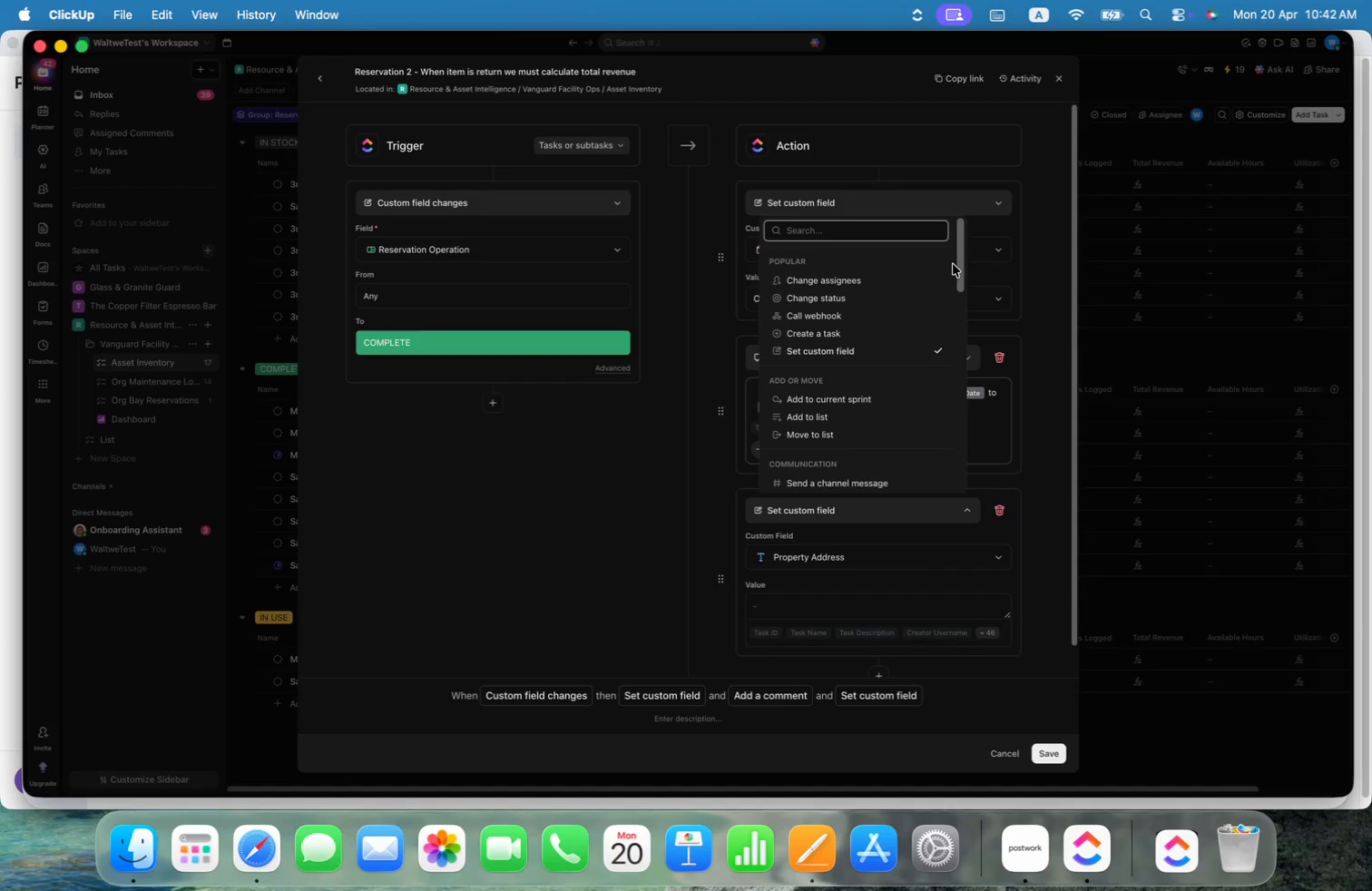 
left_click_drag(start_coordinate=[963, 252], to_coordinate=[970, 464])
 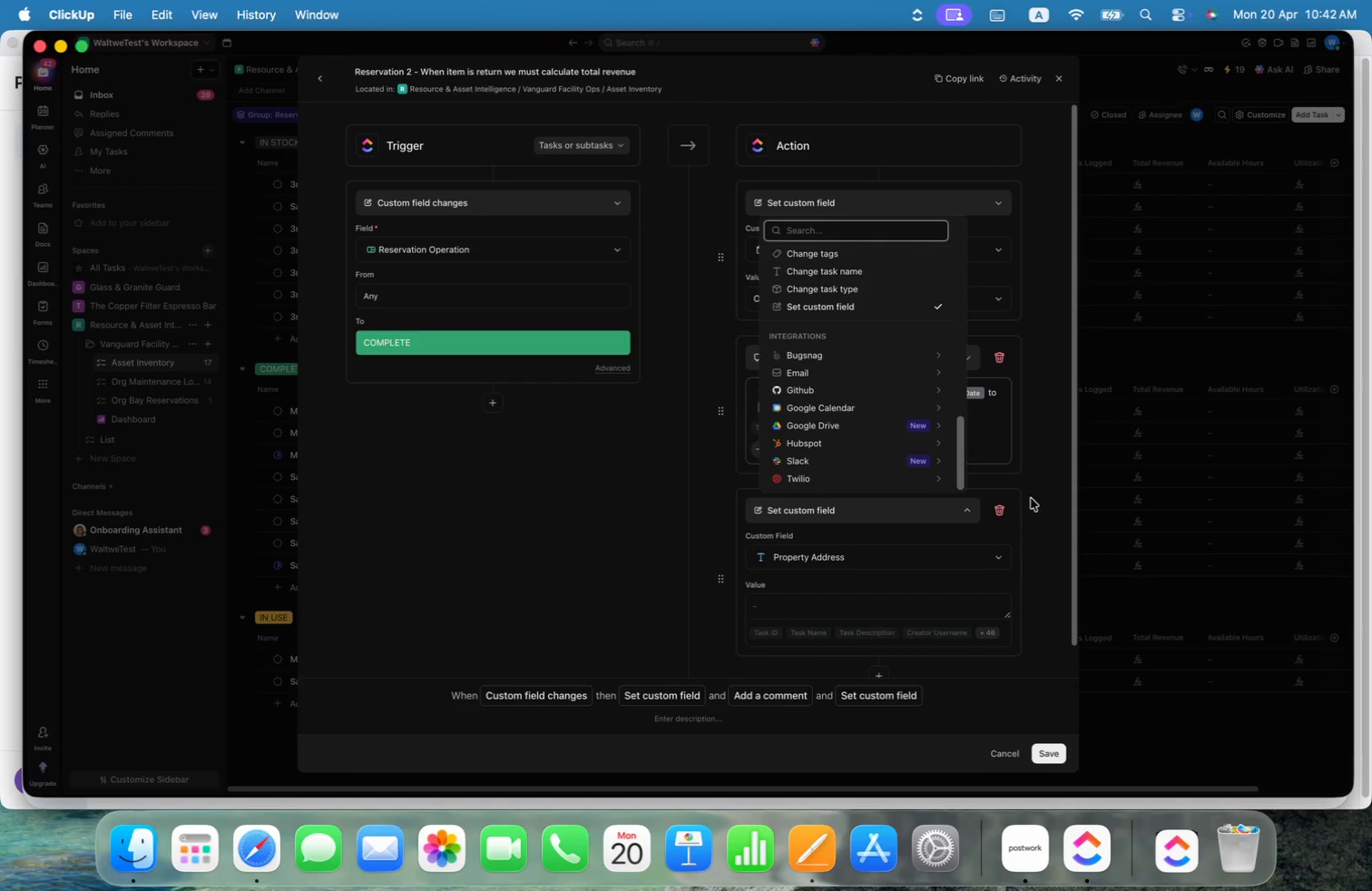 
left_click([1034, 502])
 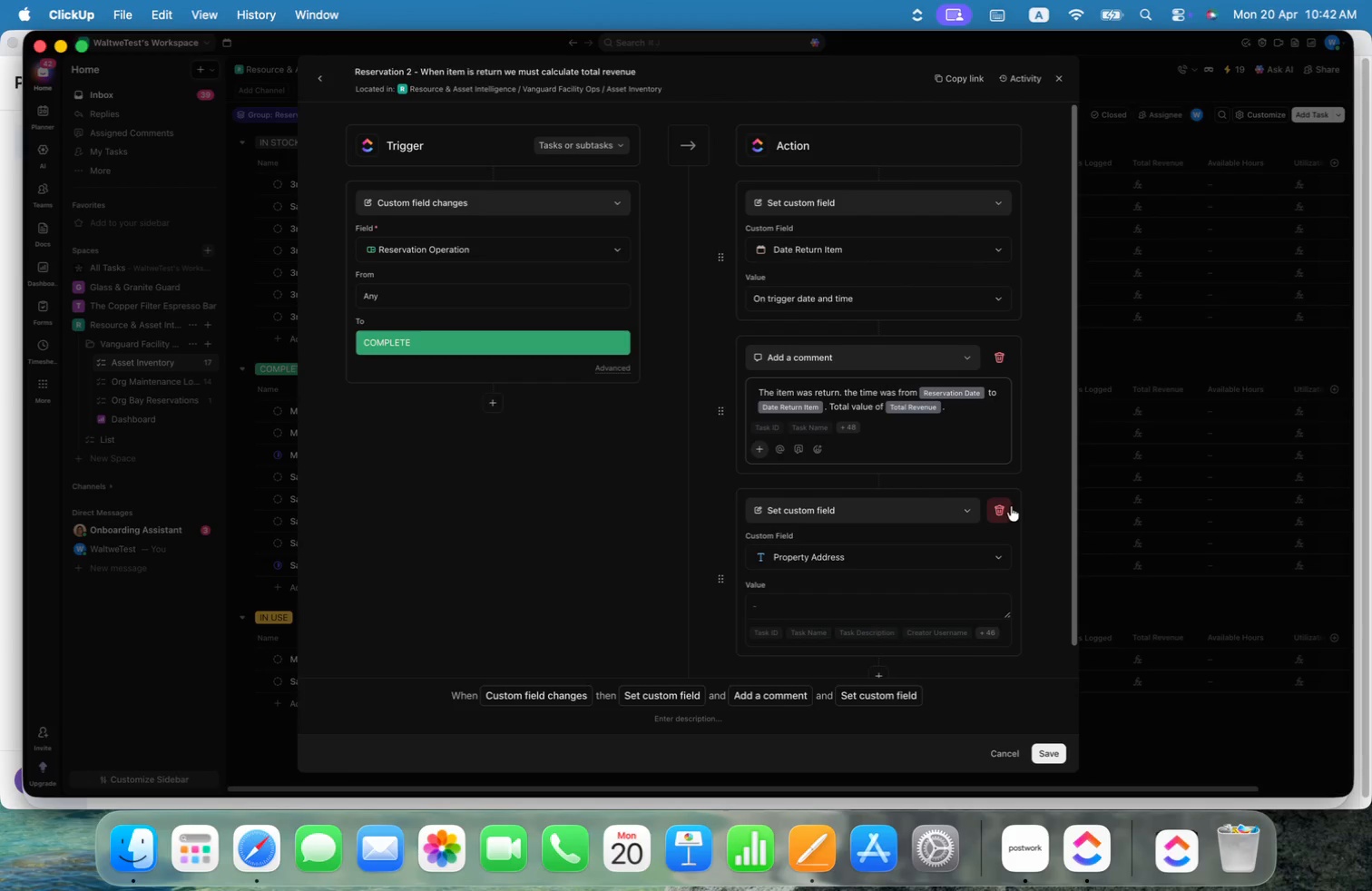 
left_click([1011, 506])
 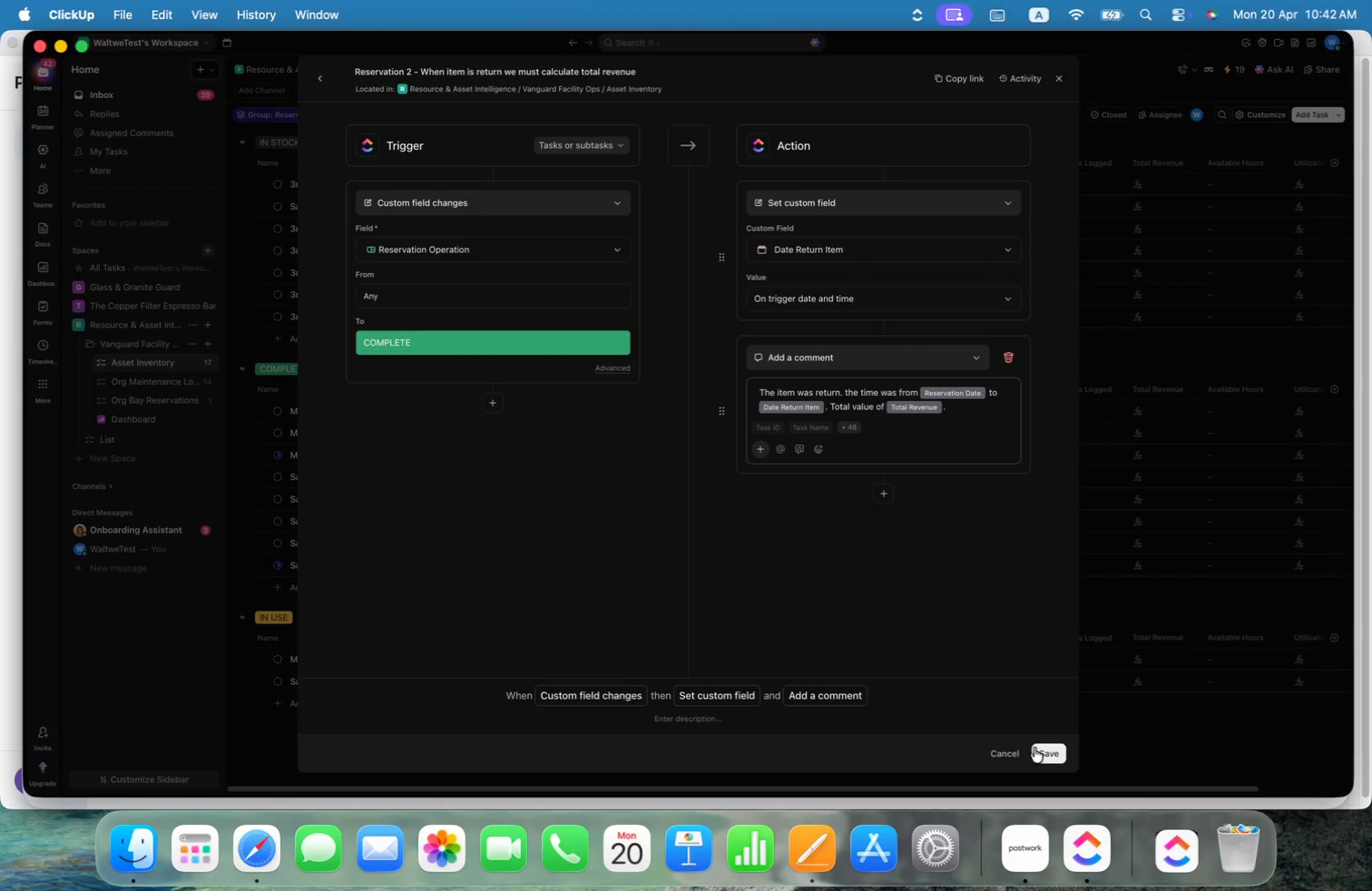 
left_click([1050, 758])
 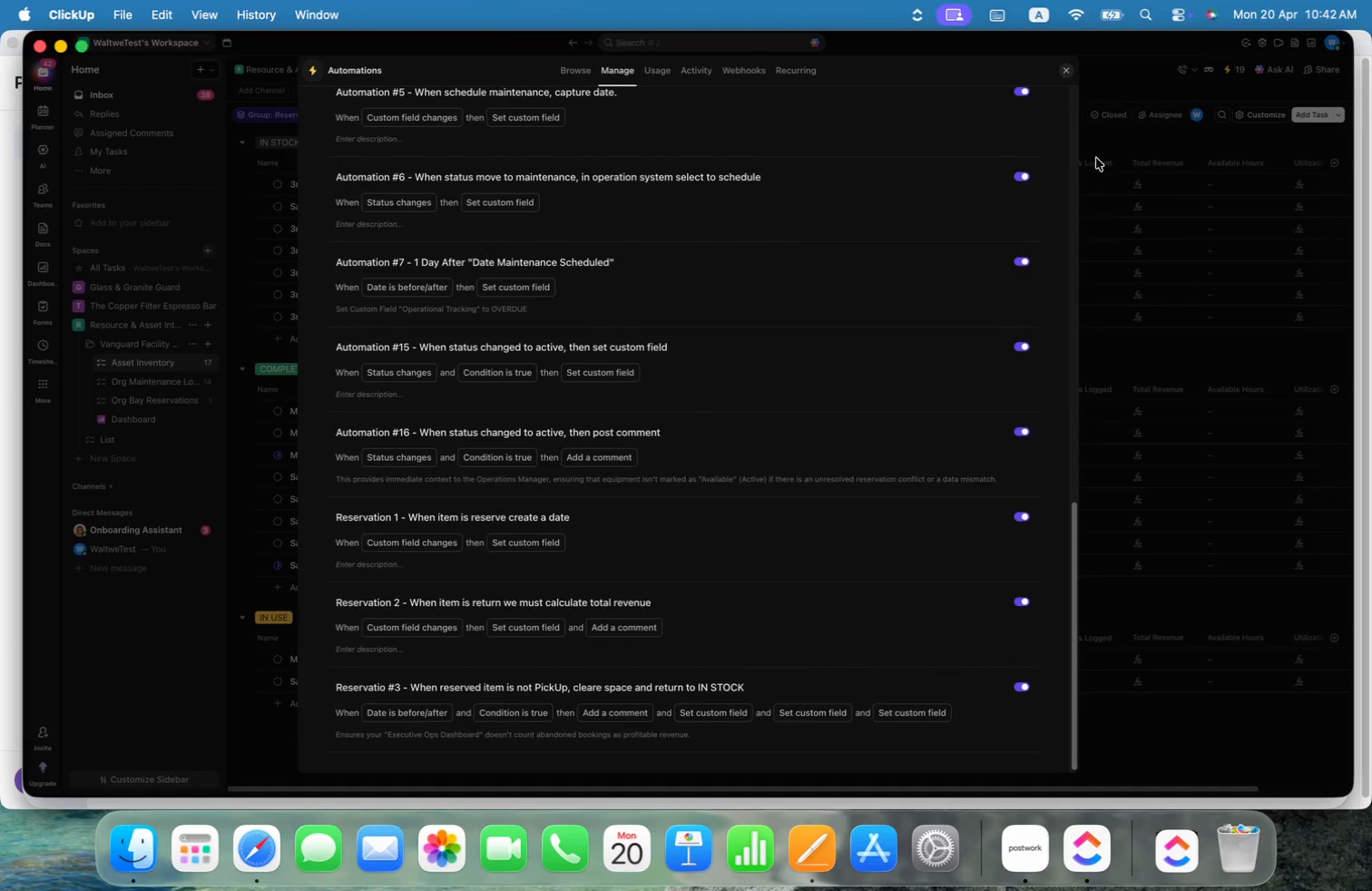 
scroll: coordinate [987, 195], scroll_direction: down, amount: 59.0
 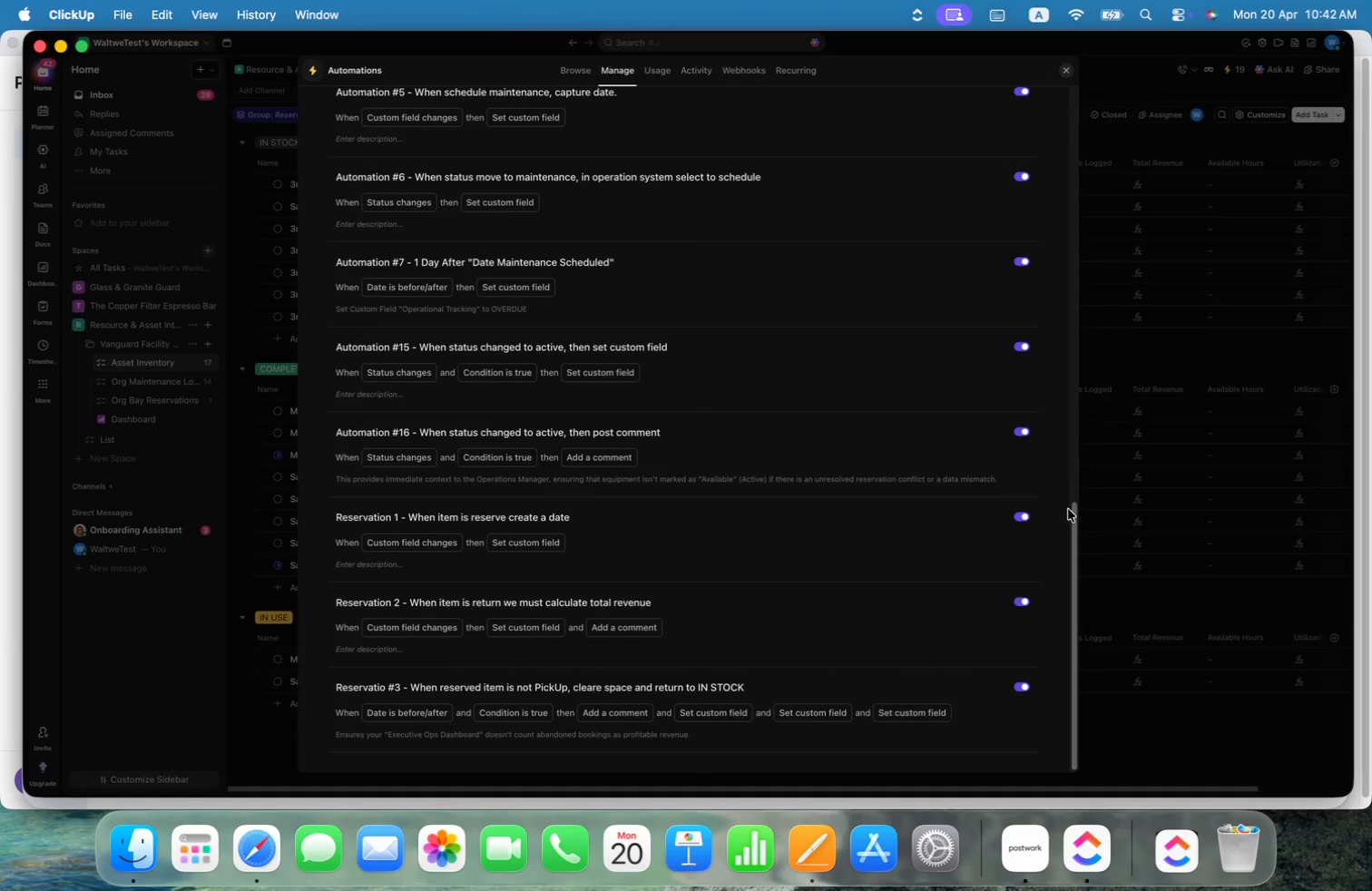 
left_click_drag(start_coordinate=[1073, 509], to_coordinate=[1070, 78])
 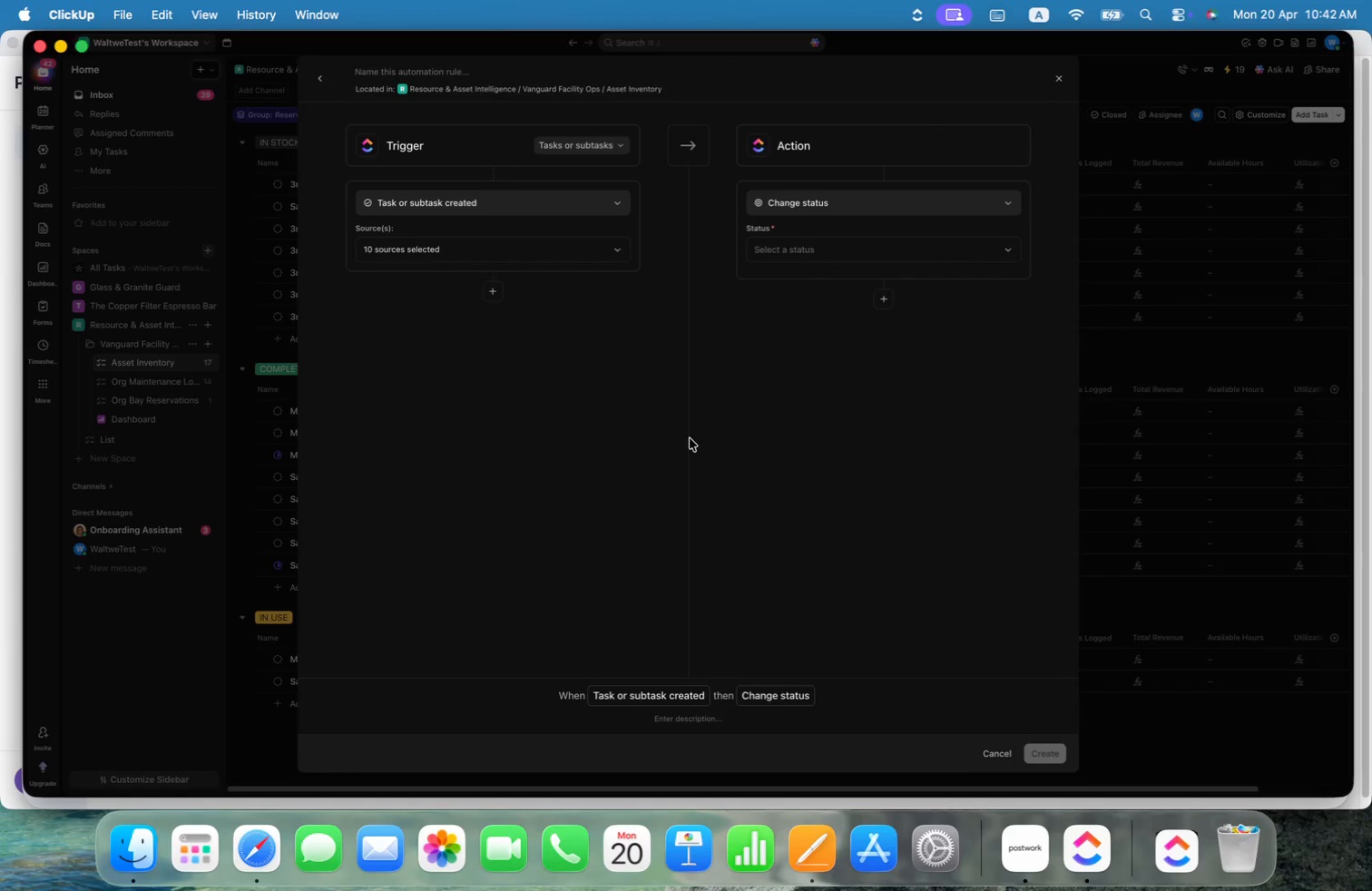 
left_click([509, 209])
 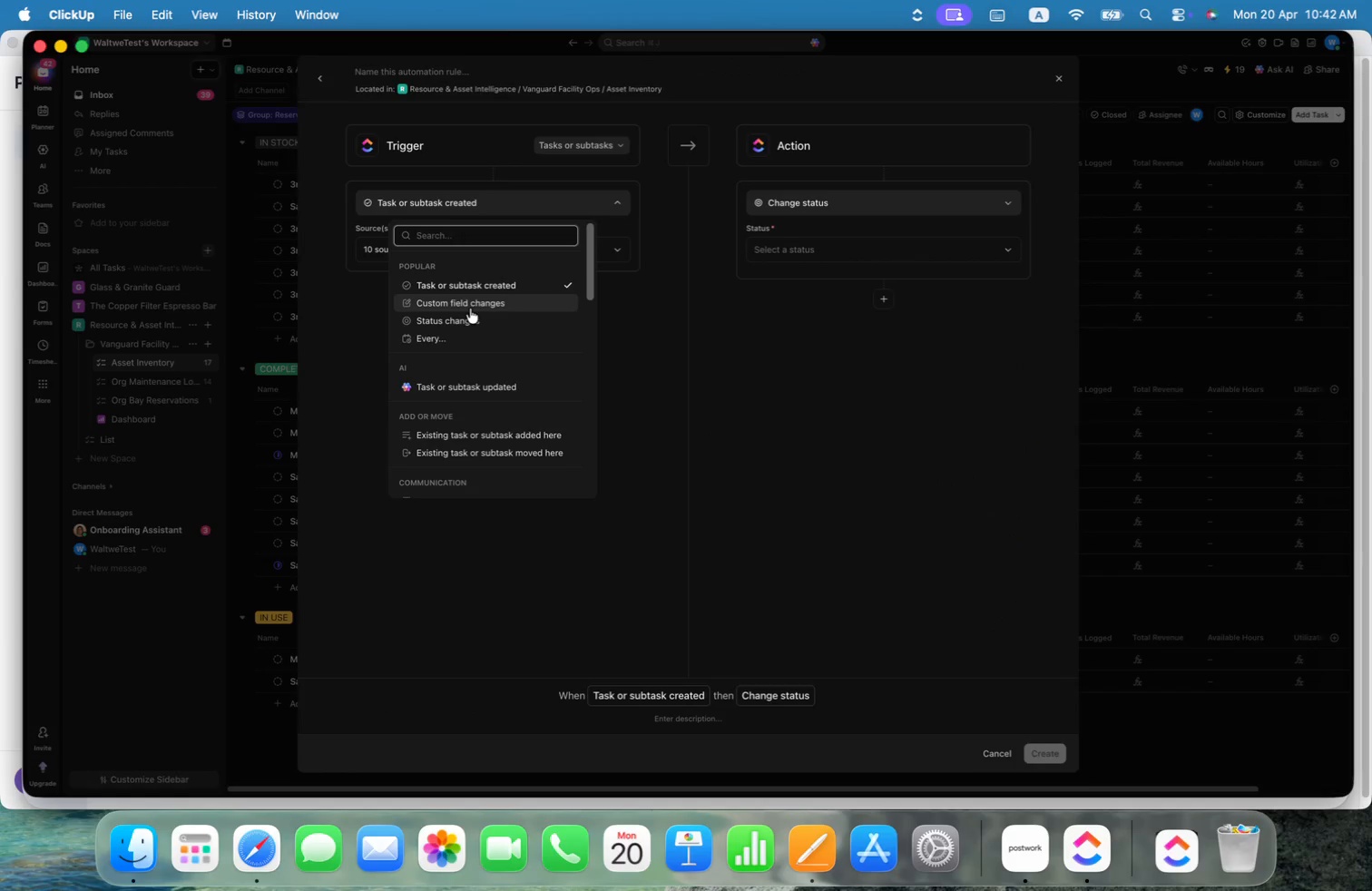 
left_click([462, 318])
 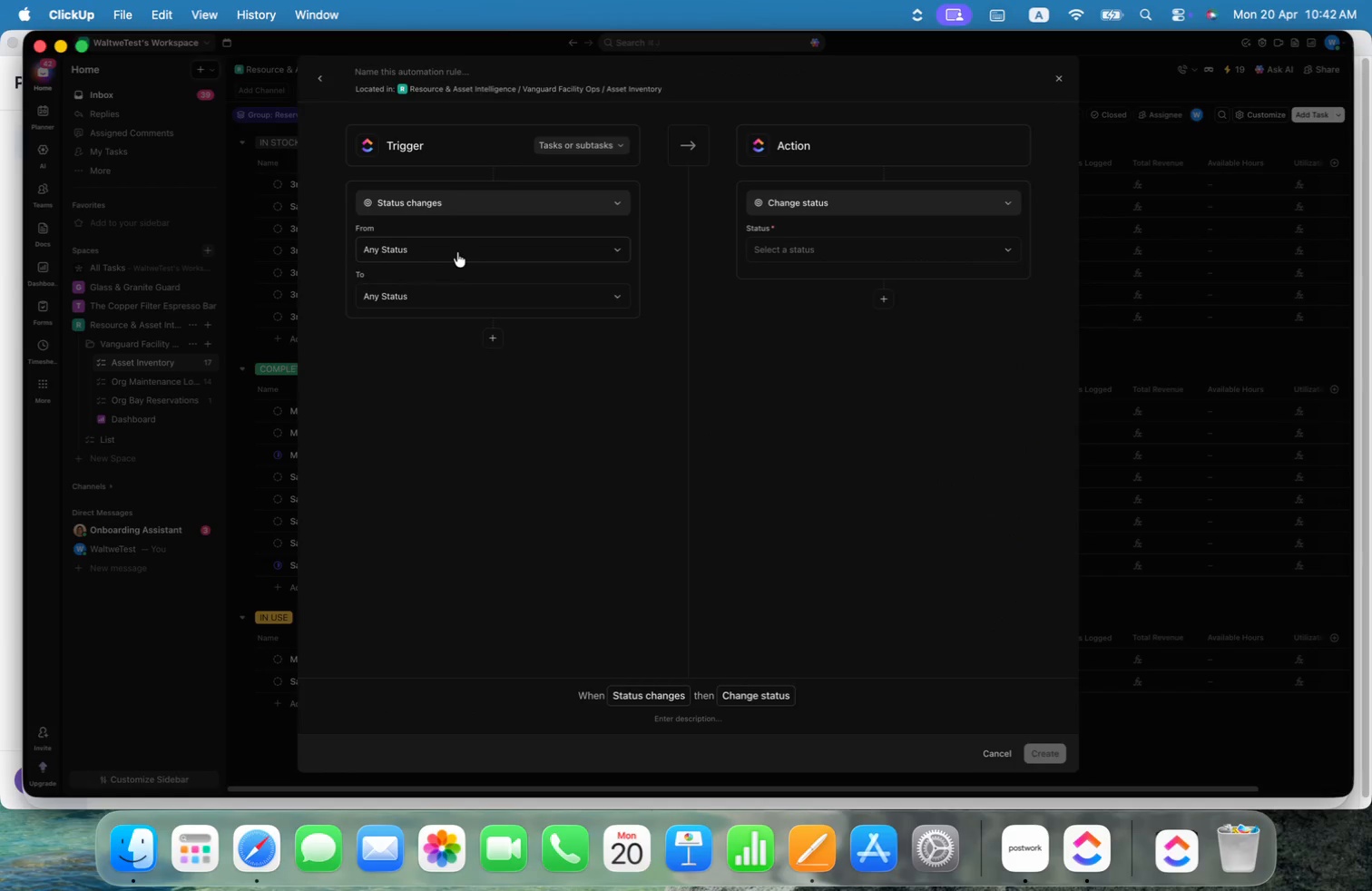 
left_click([499, 202])
 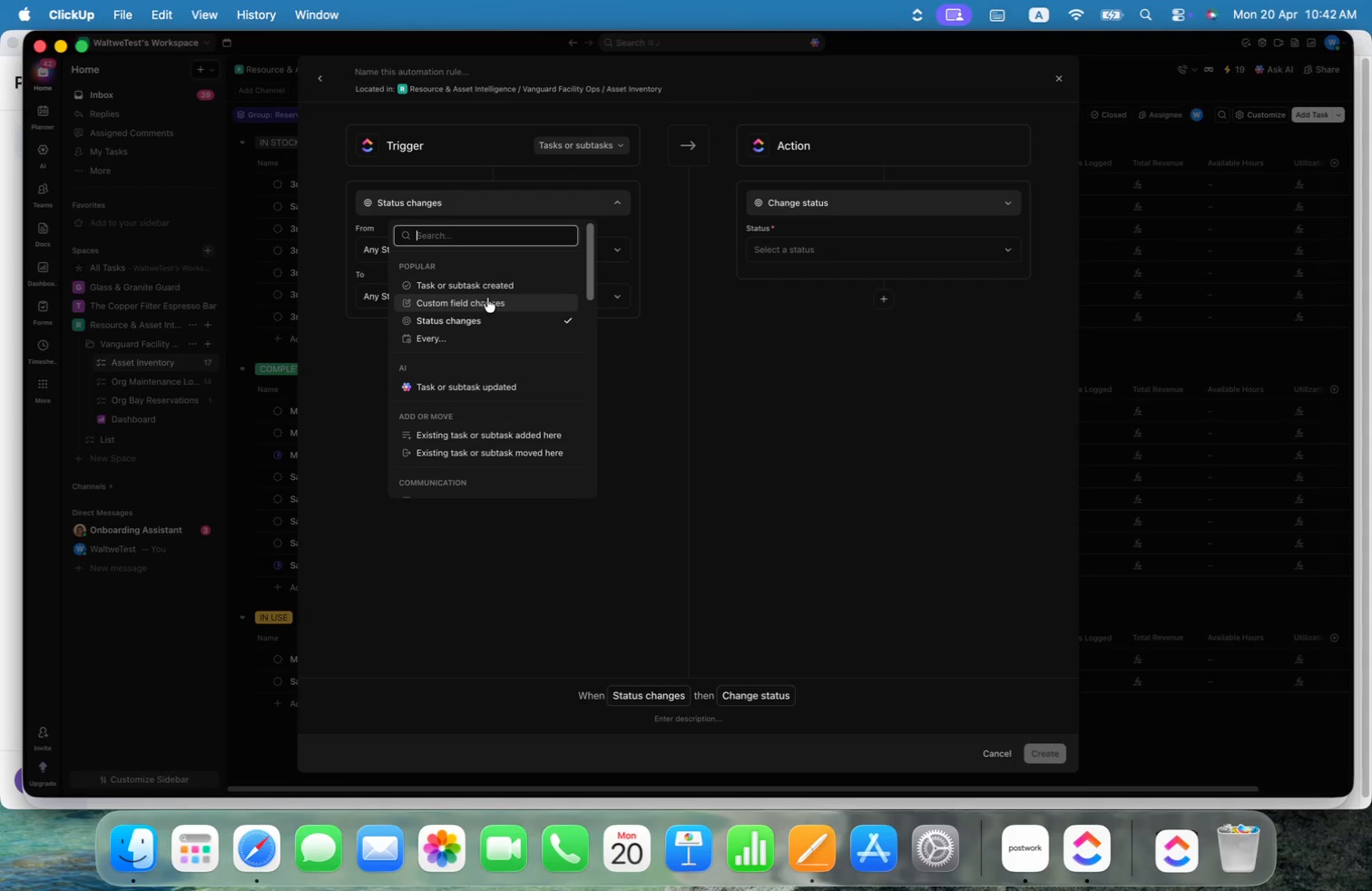 
left_click([487, 299])
 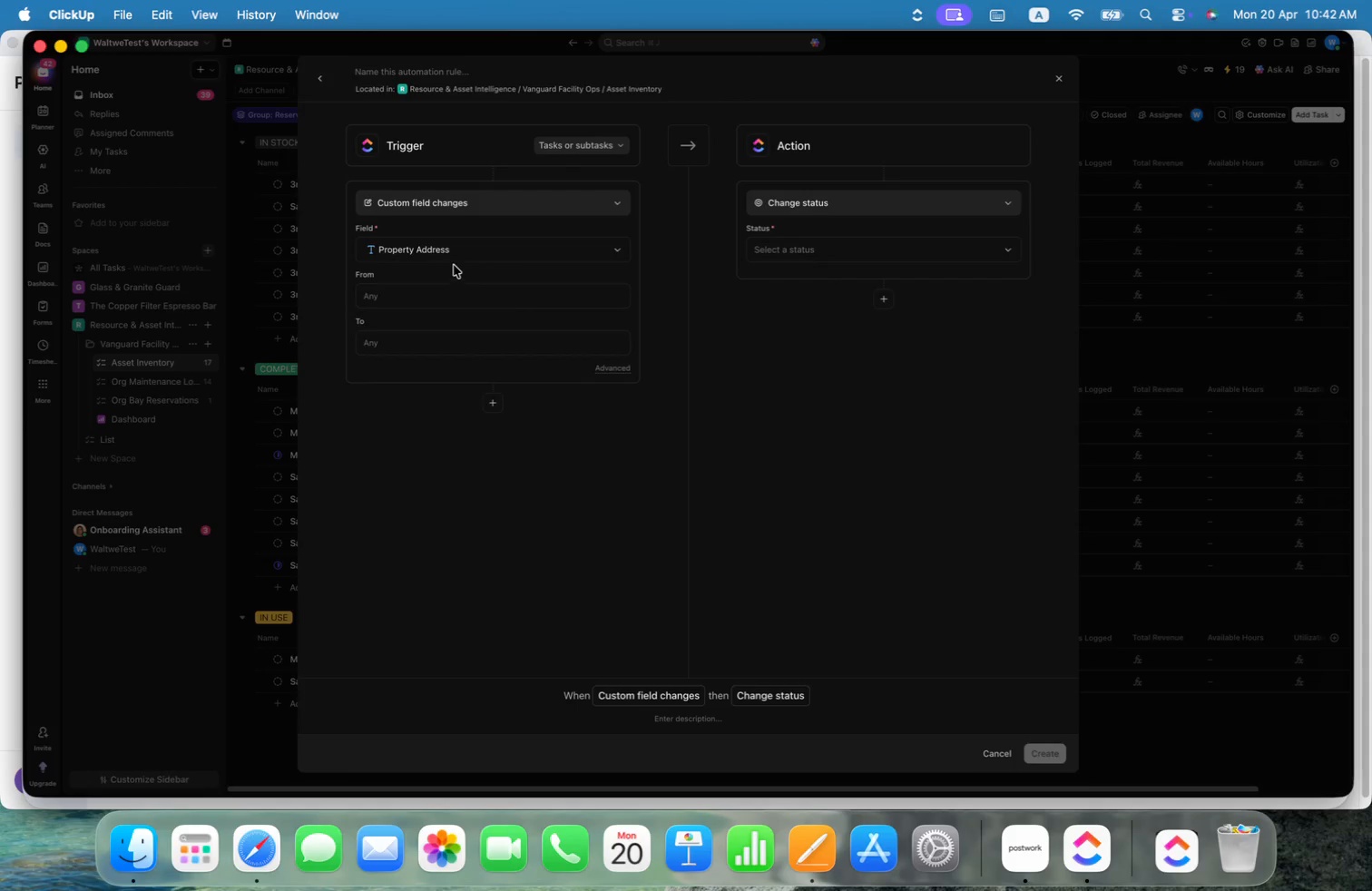 
left_click([457, 252])
 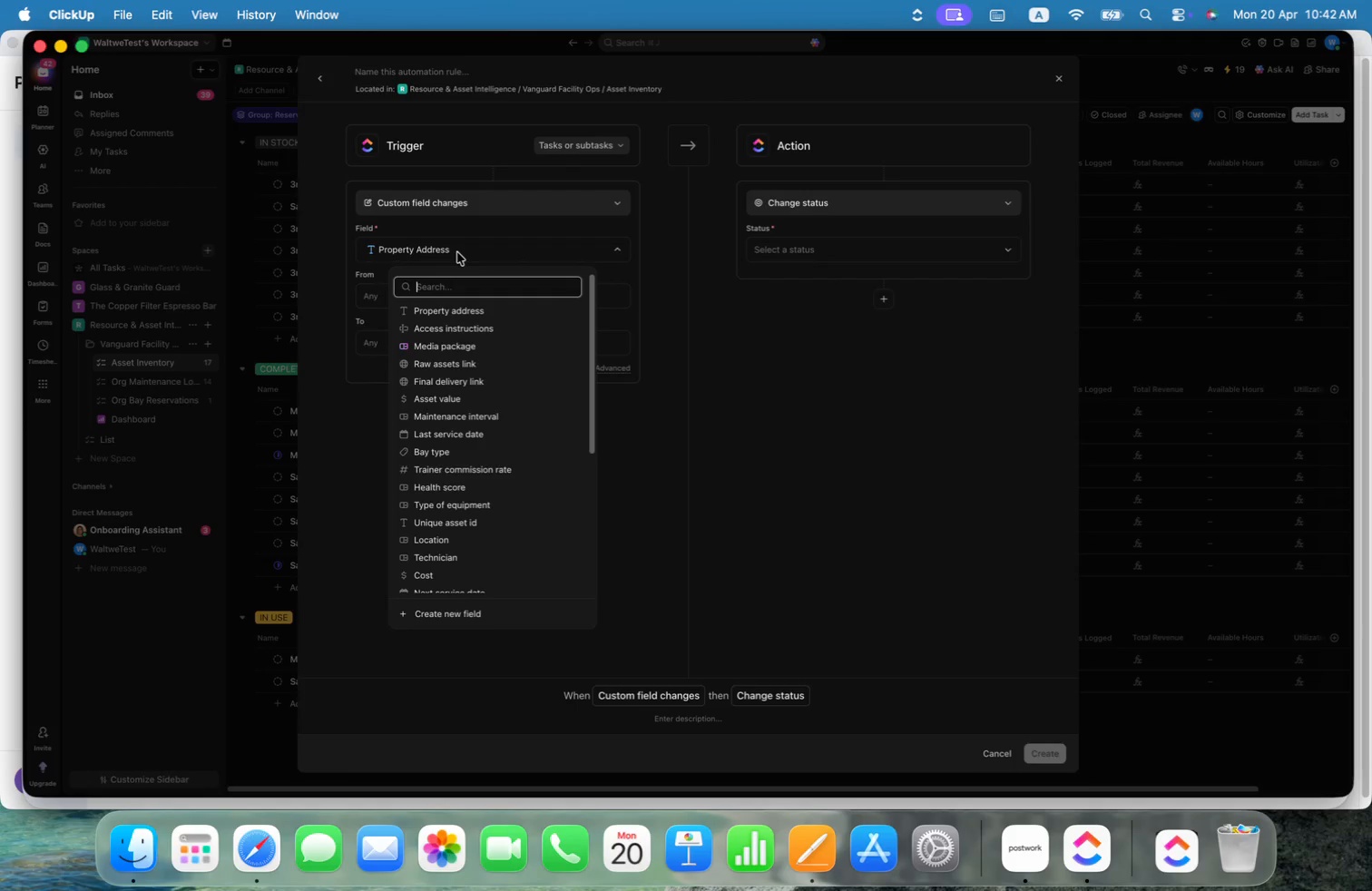 
type(res)
 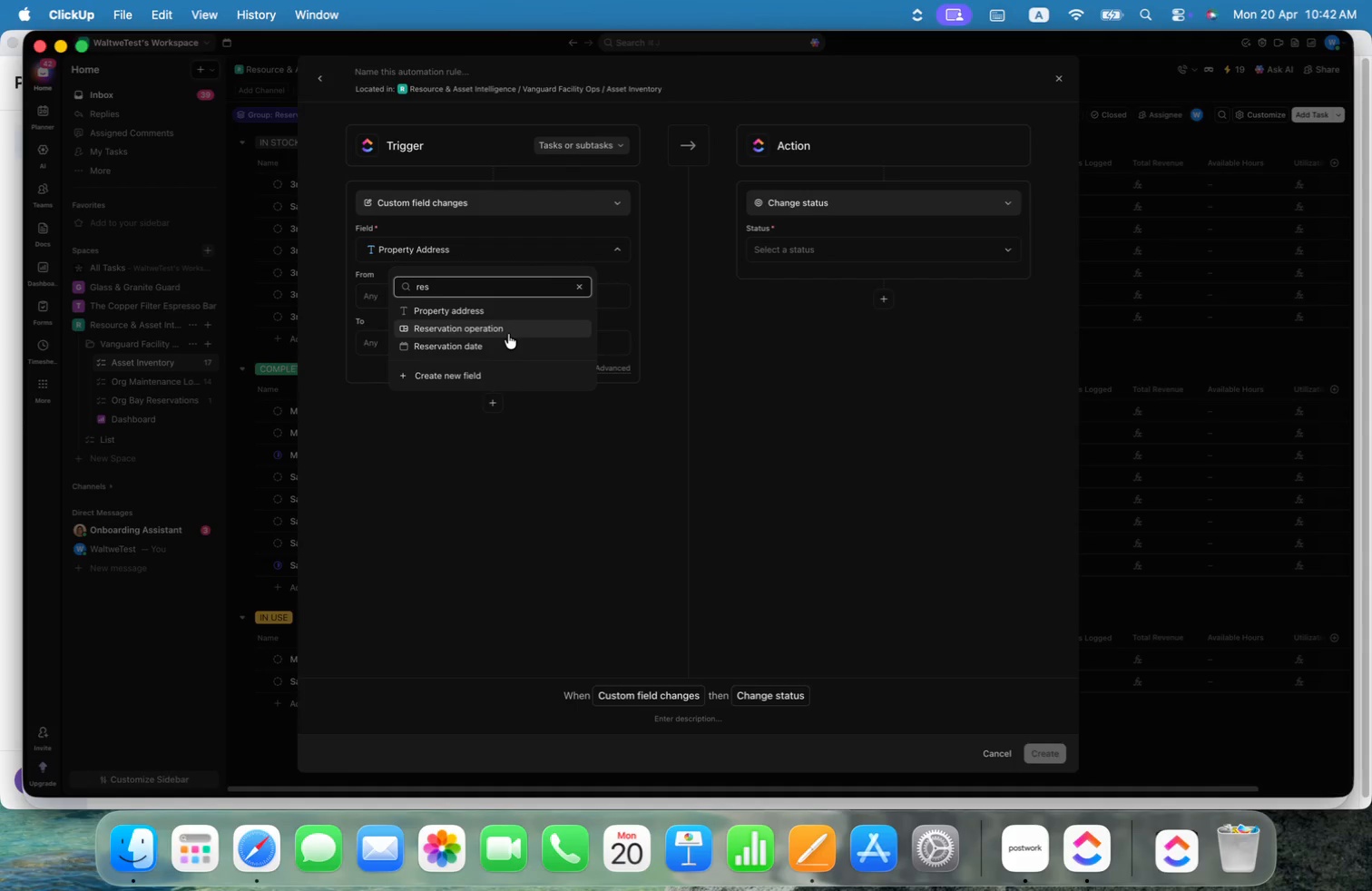 
left_click([505, 330])
 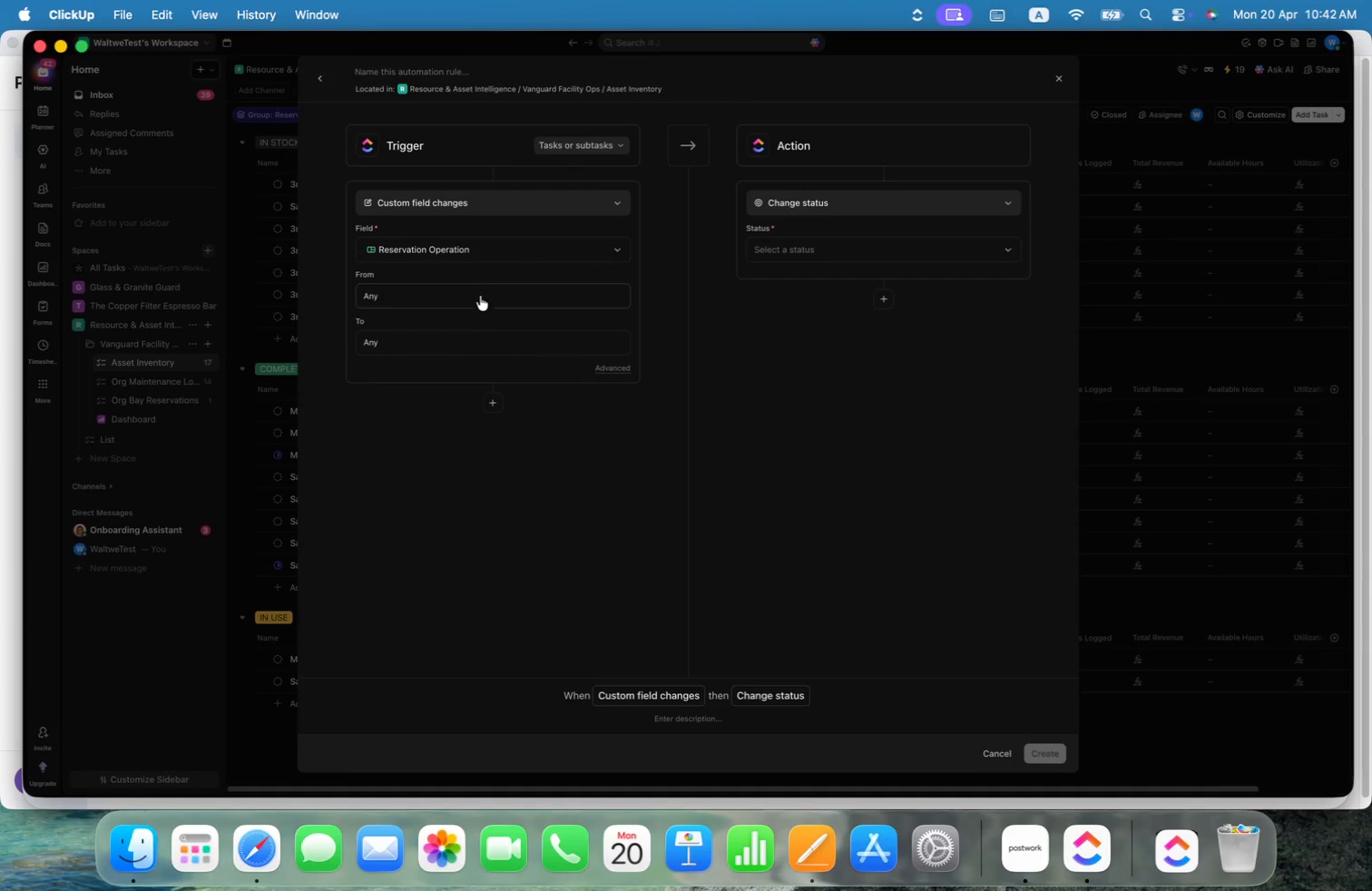 
double_click([452, 337])
 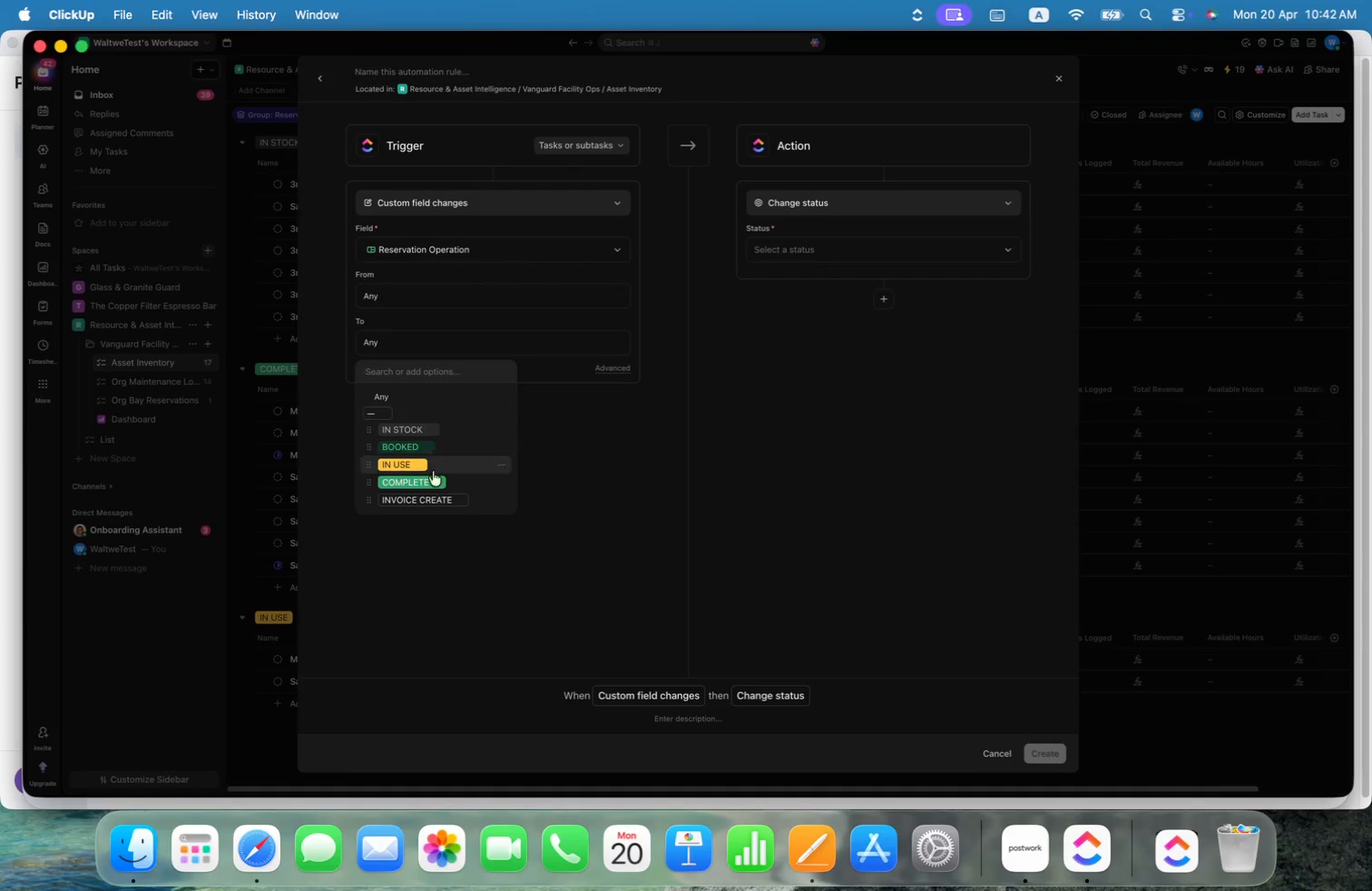 
left_click([436, 487])
 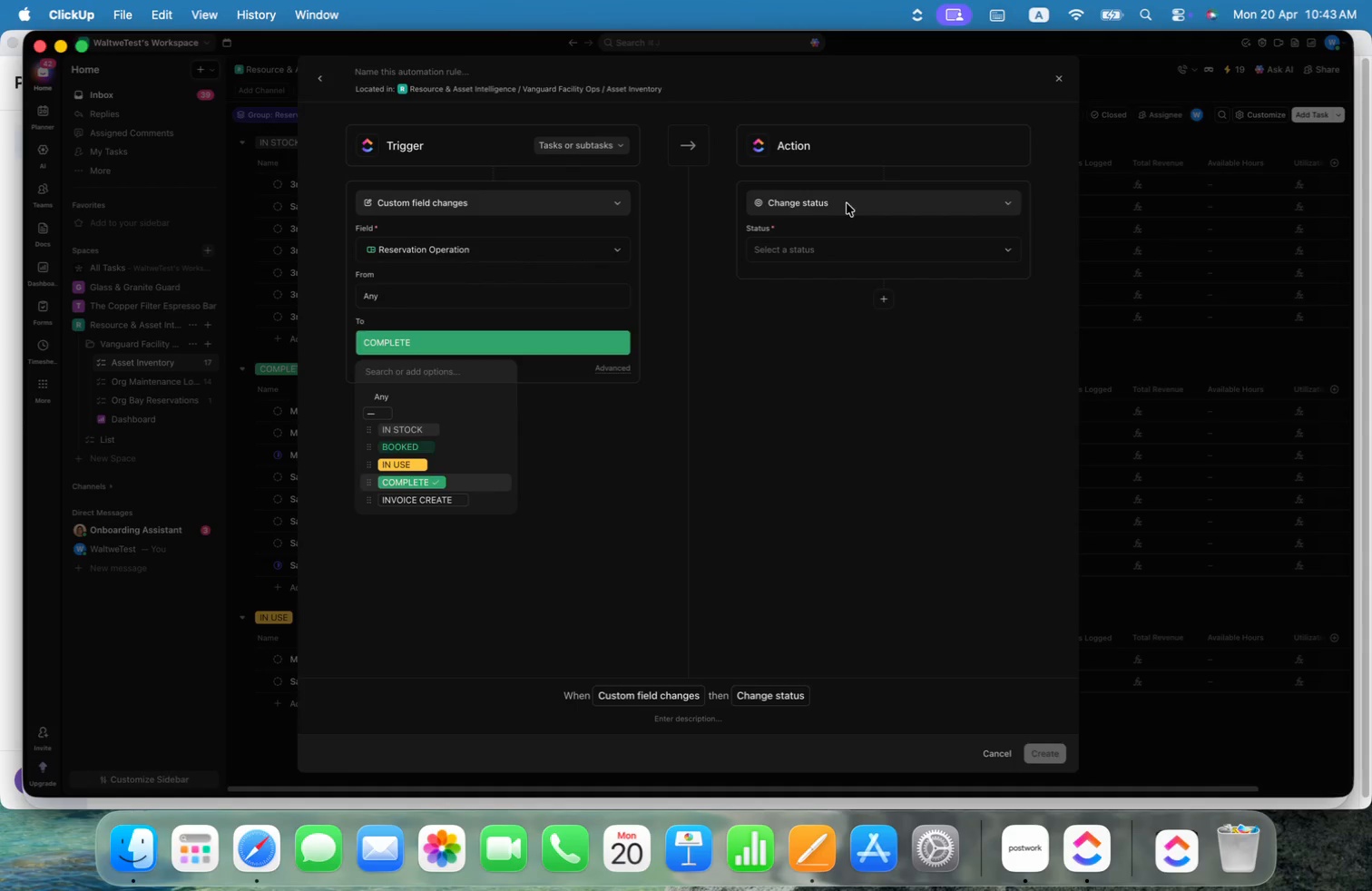 
double_click([861, 211])
 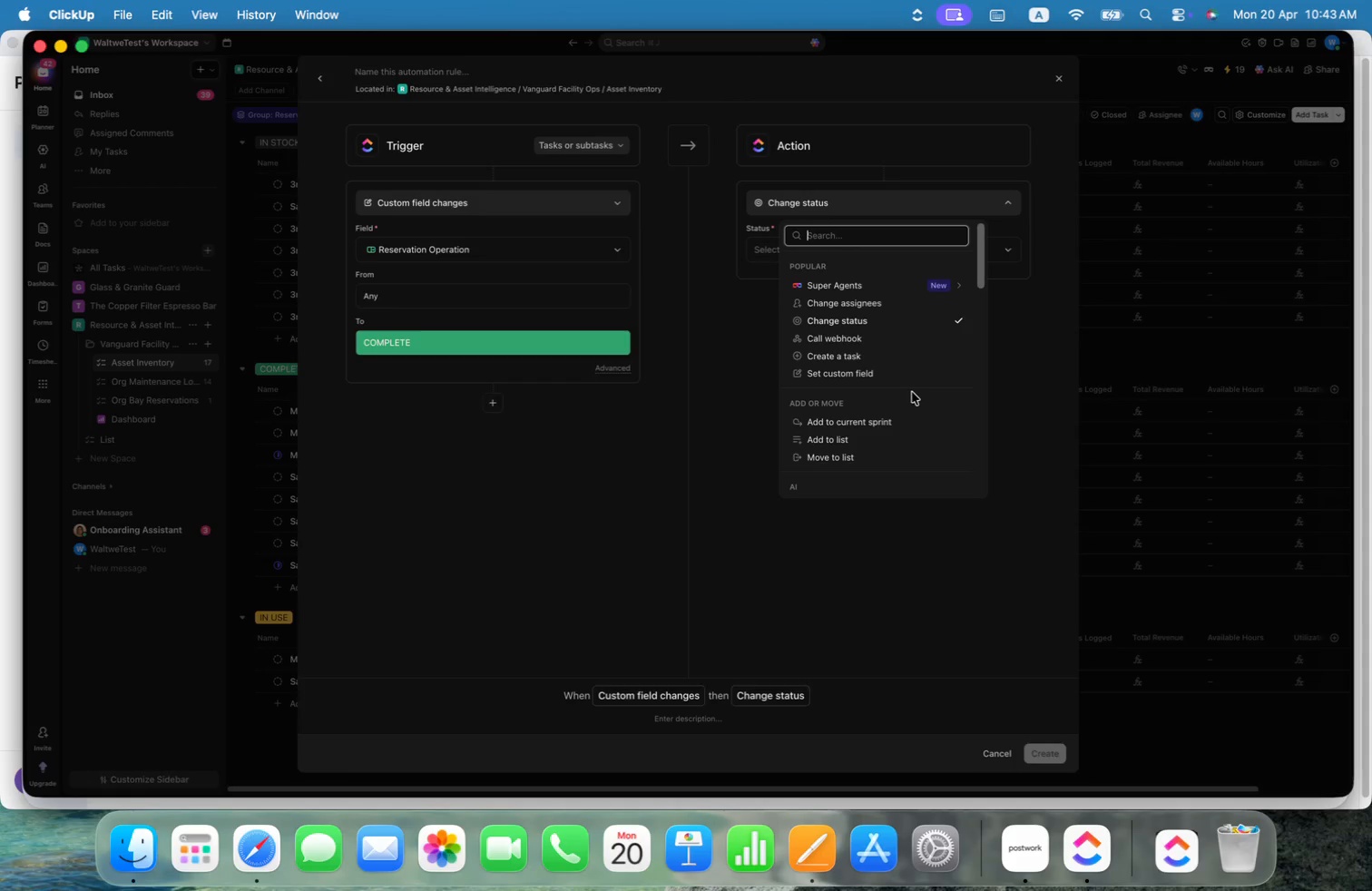 
left_click([902, 373])
 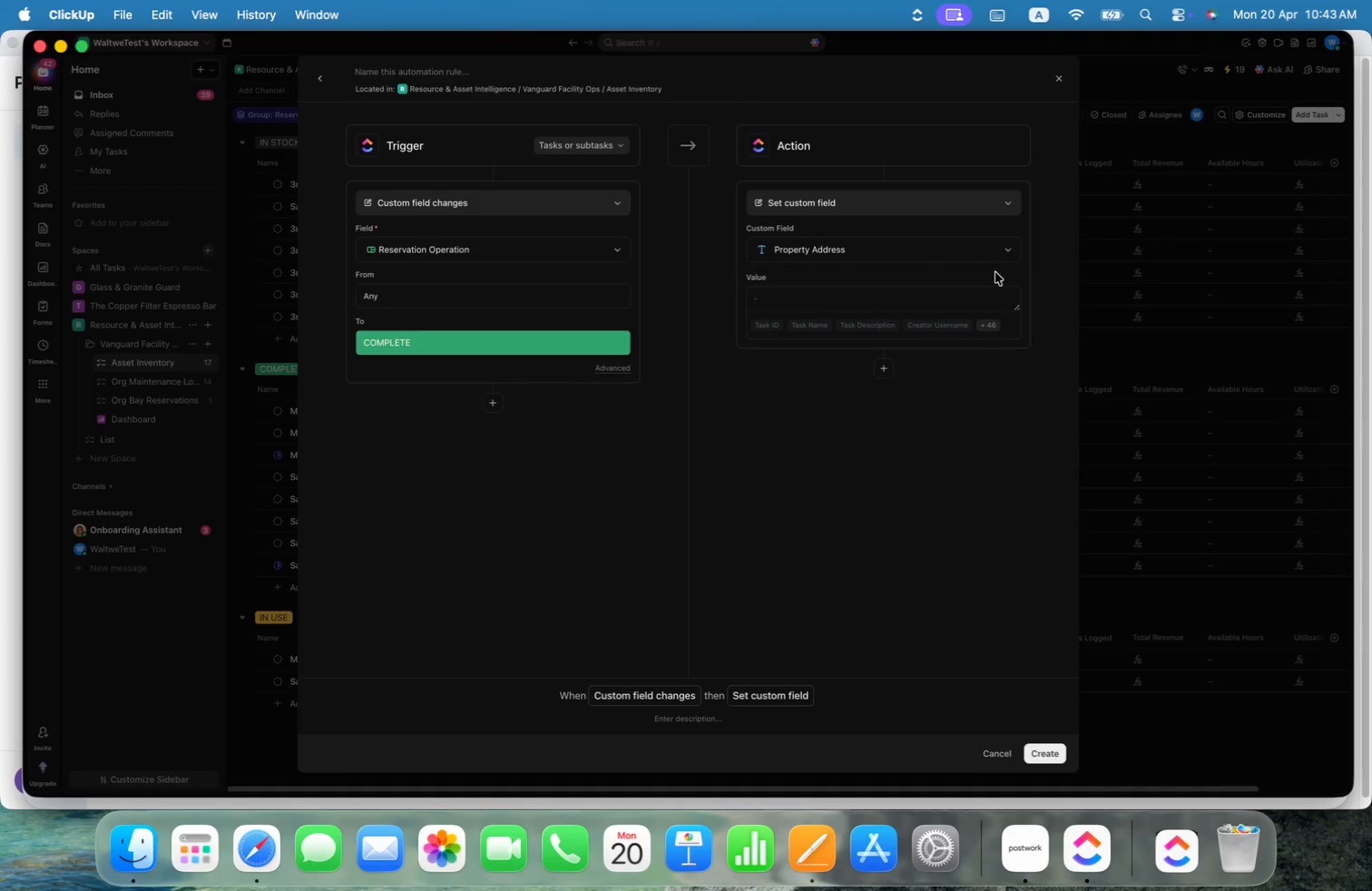 
left_click([983, 253])
 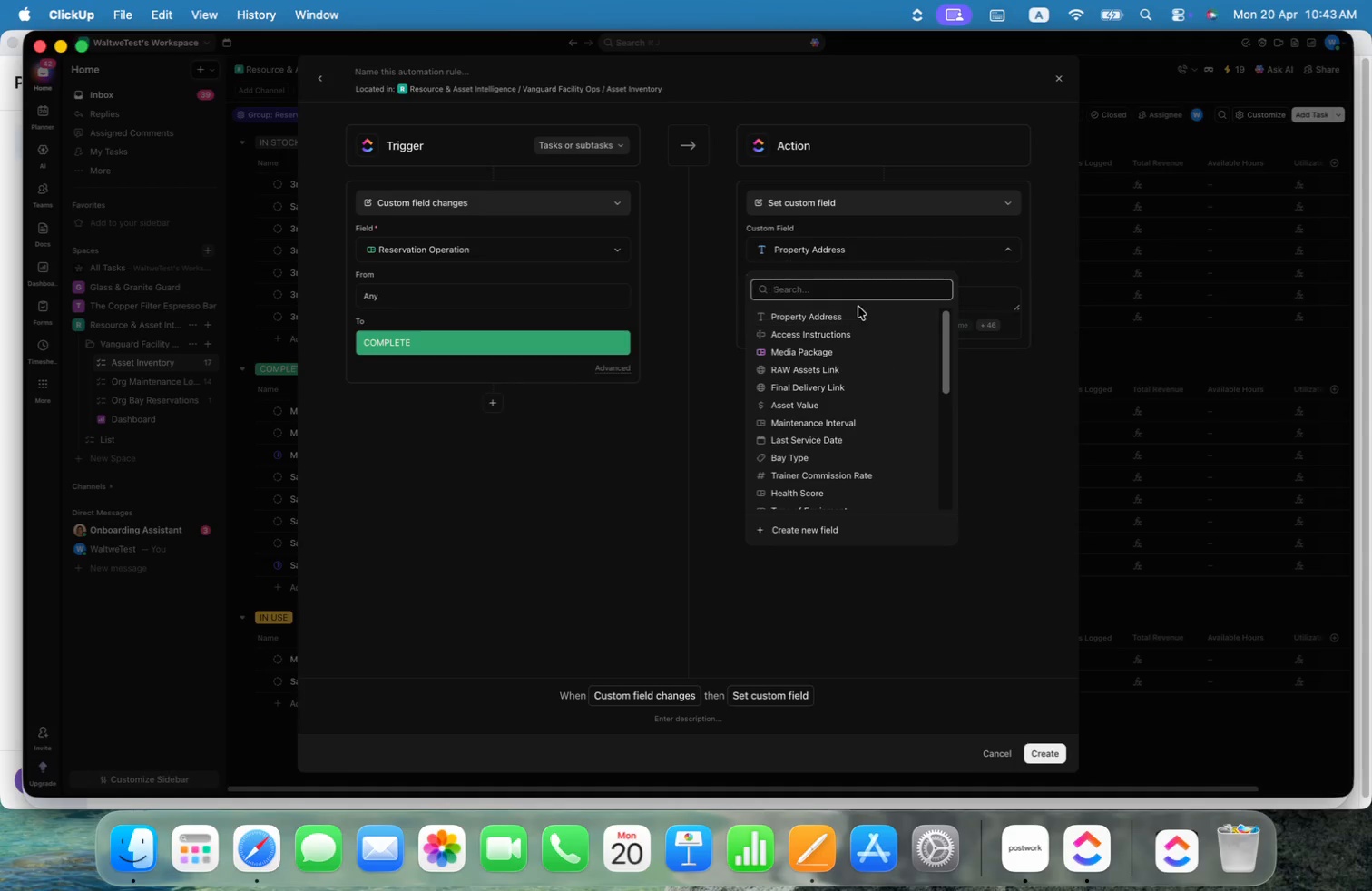 
type(da)
 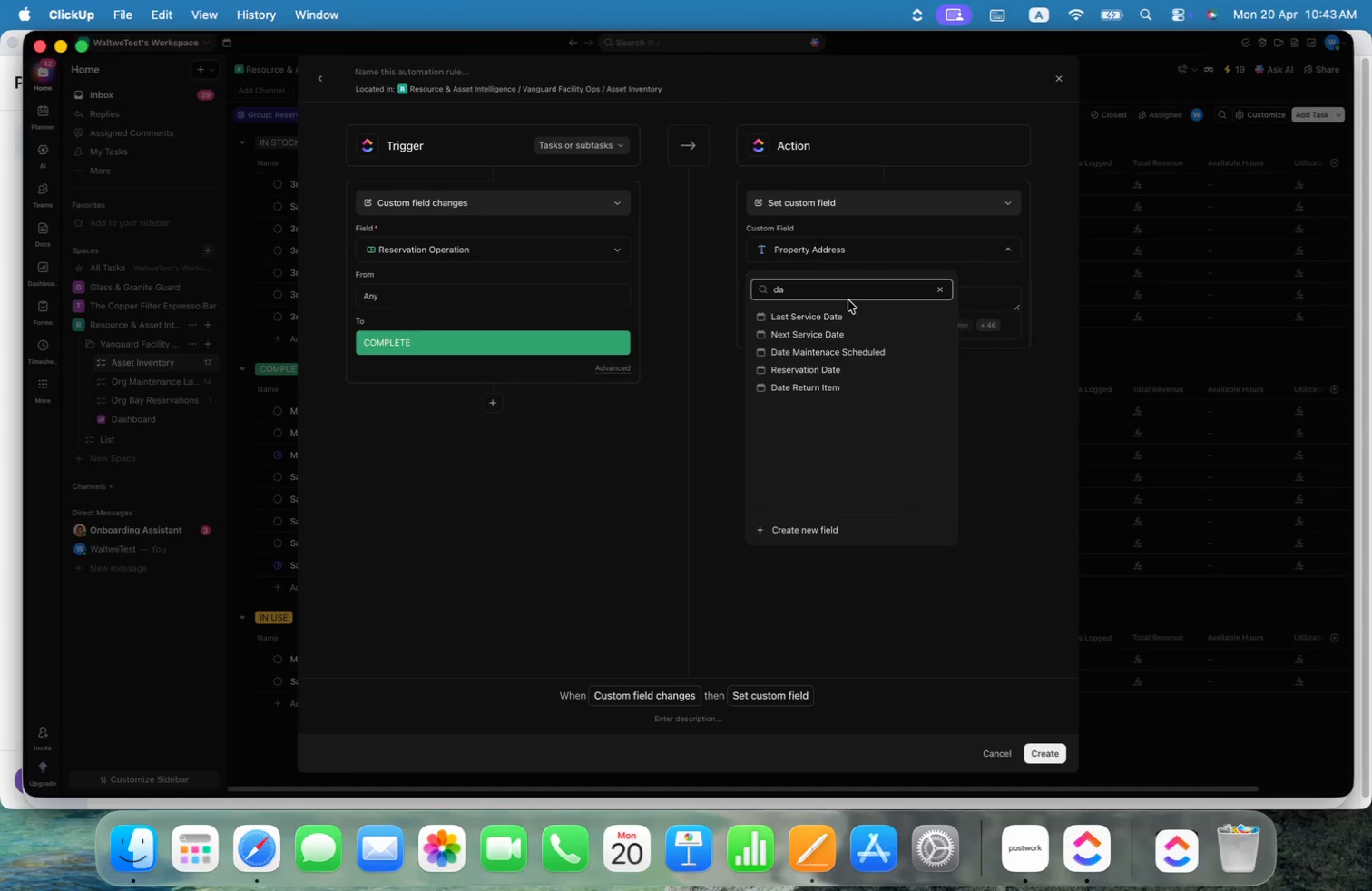 
key(Backspace)
key(Backspace)
key(Backspace)
type(hou)
 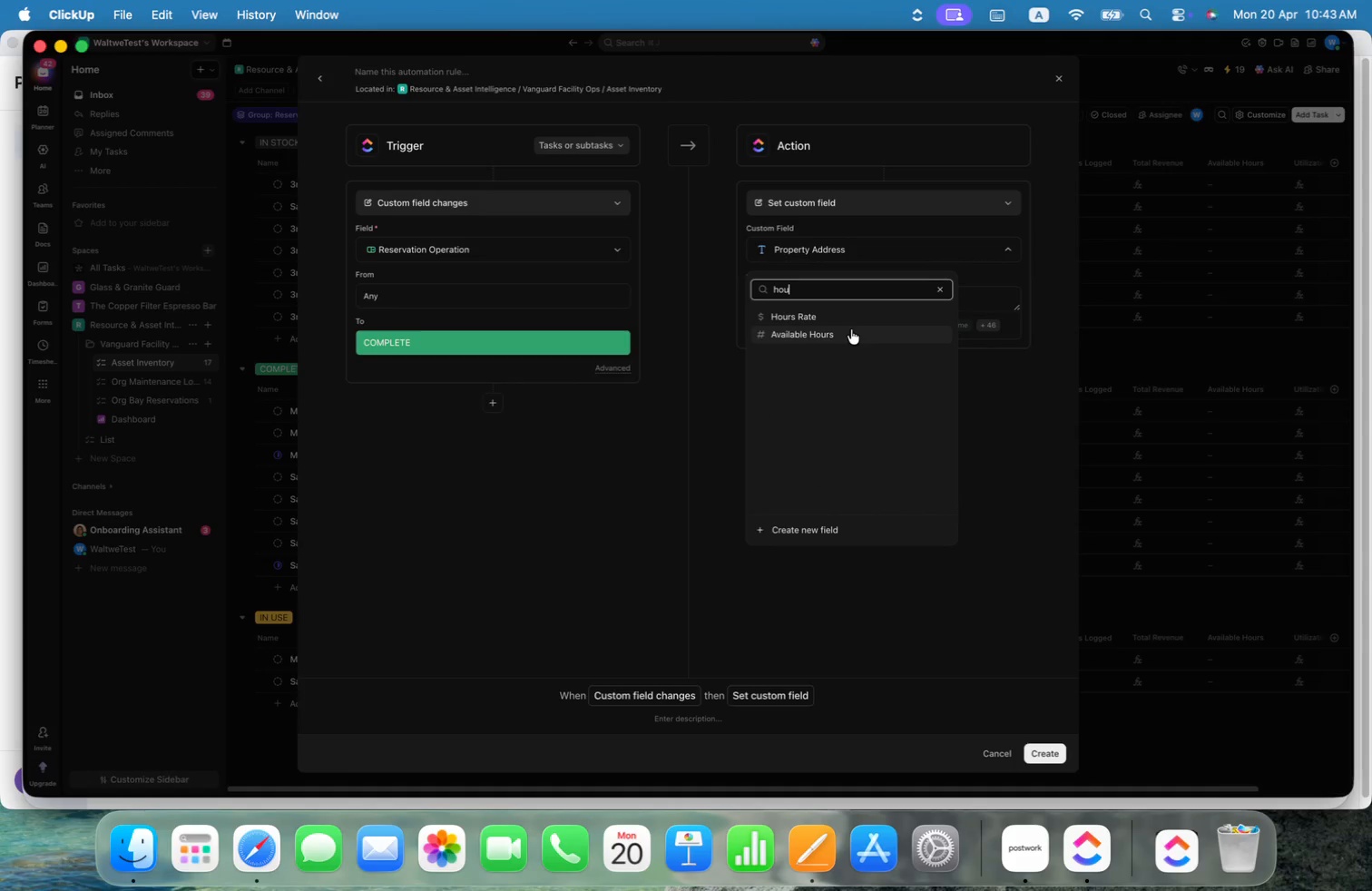 
left_click([839, 300])
 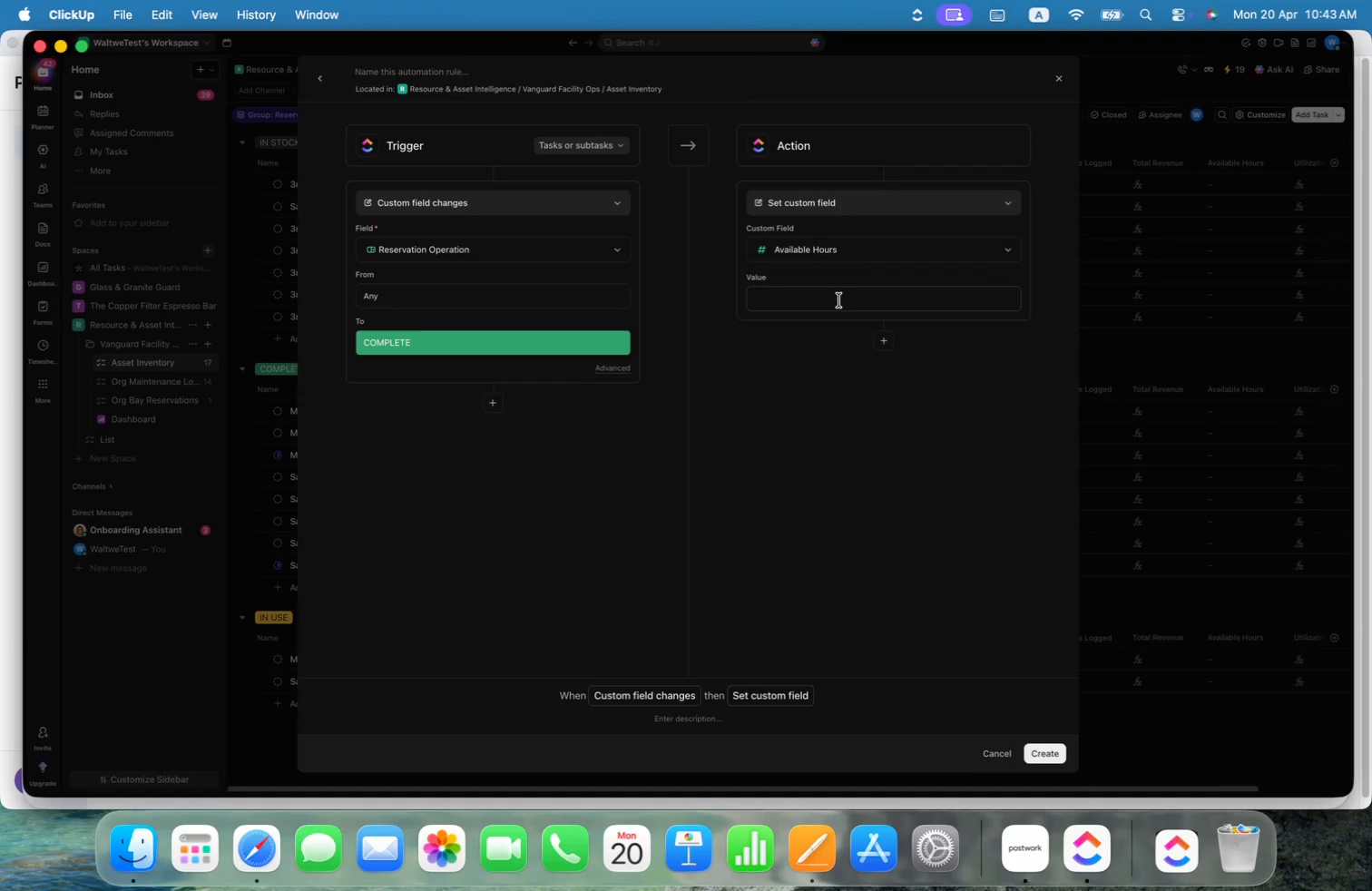 
left_click([881, 419])
 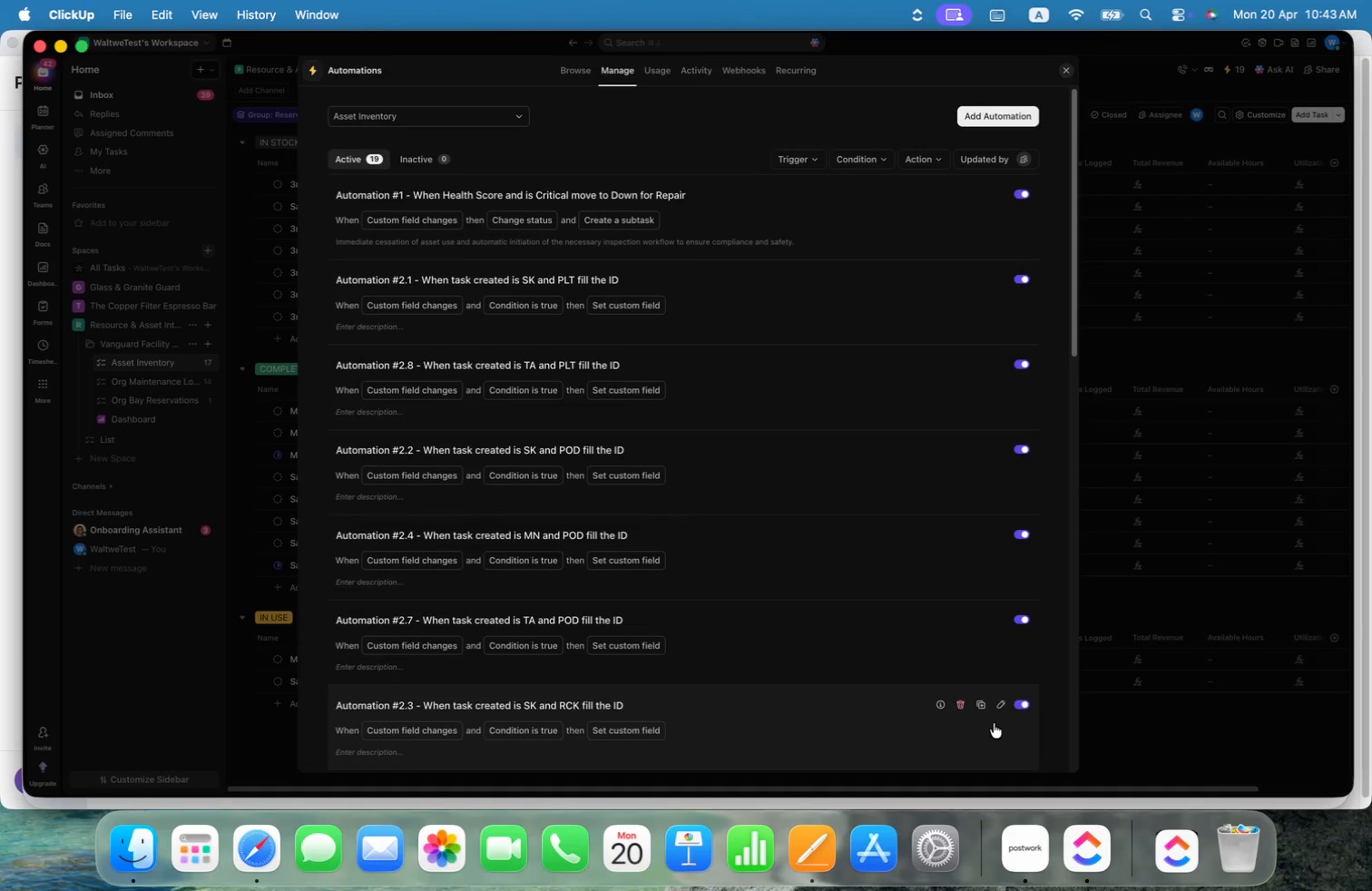 
left_click([1066, 67])
 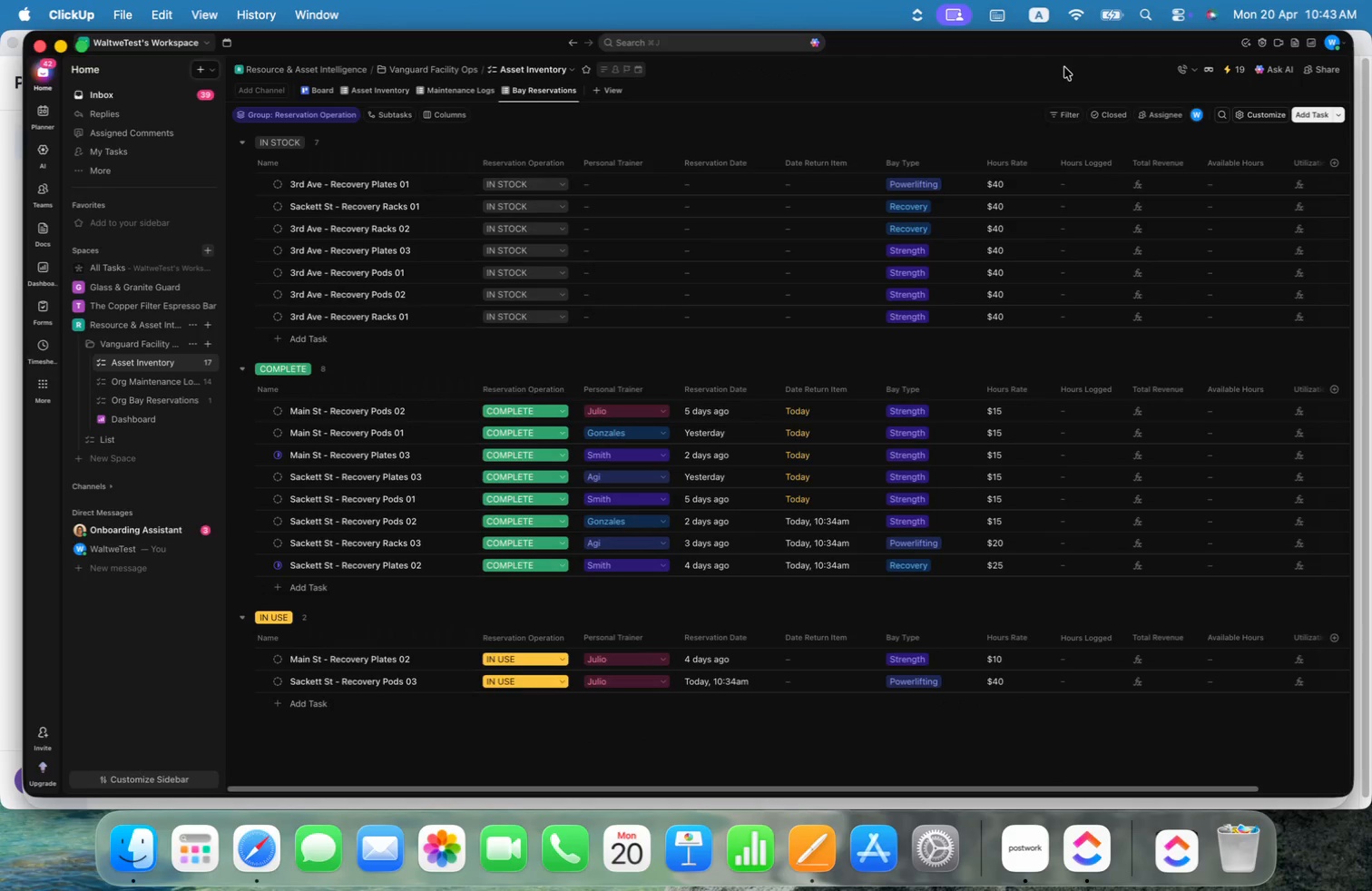 
mouse_move([872, 227])
 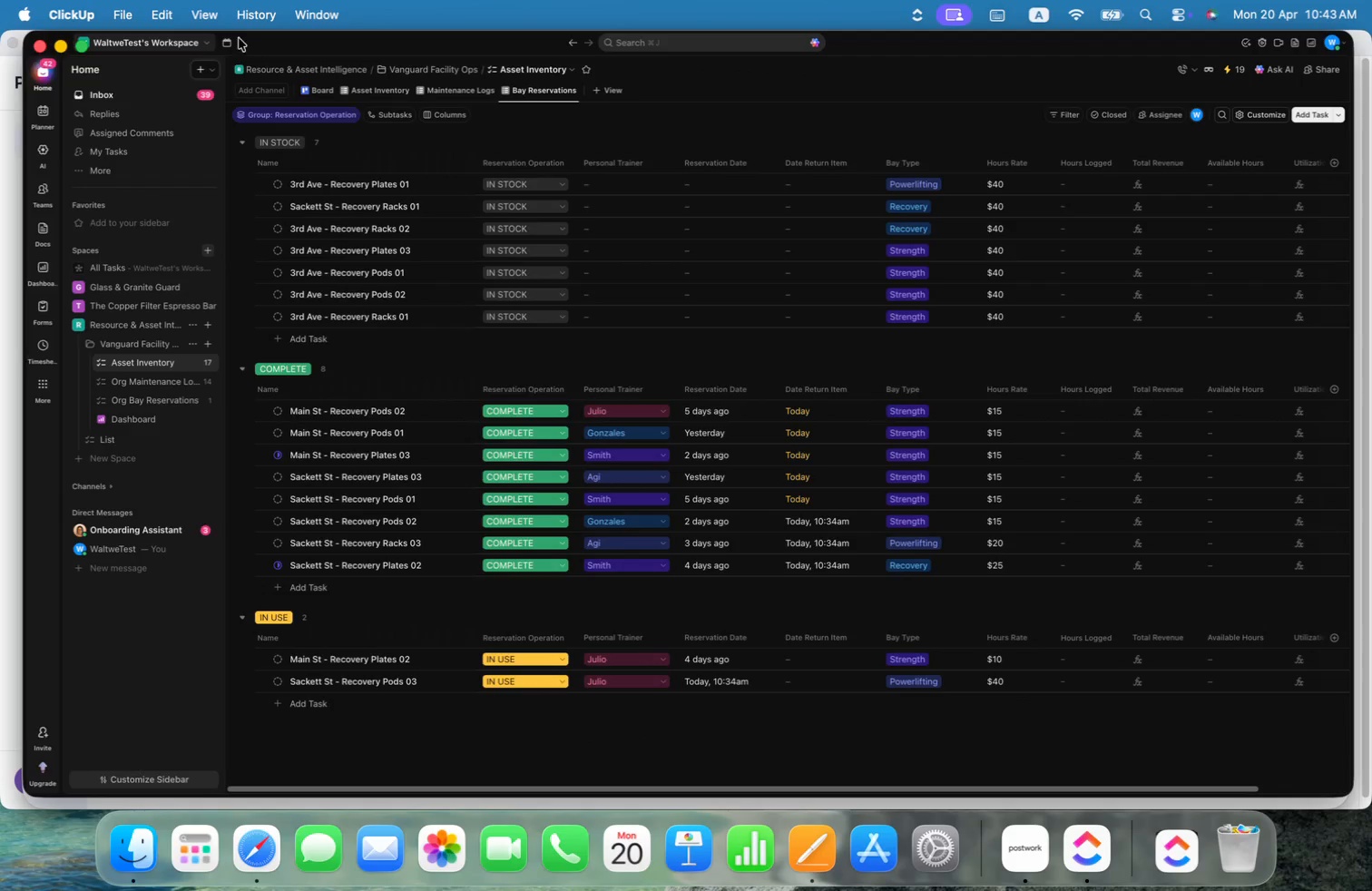 
left_click([216, 20])
 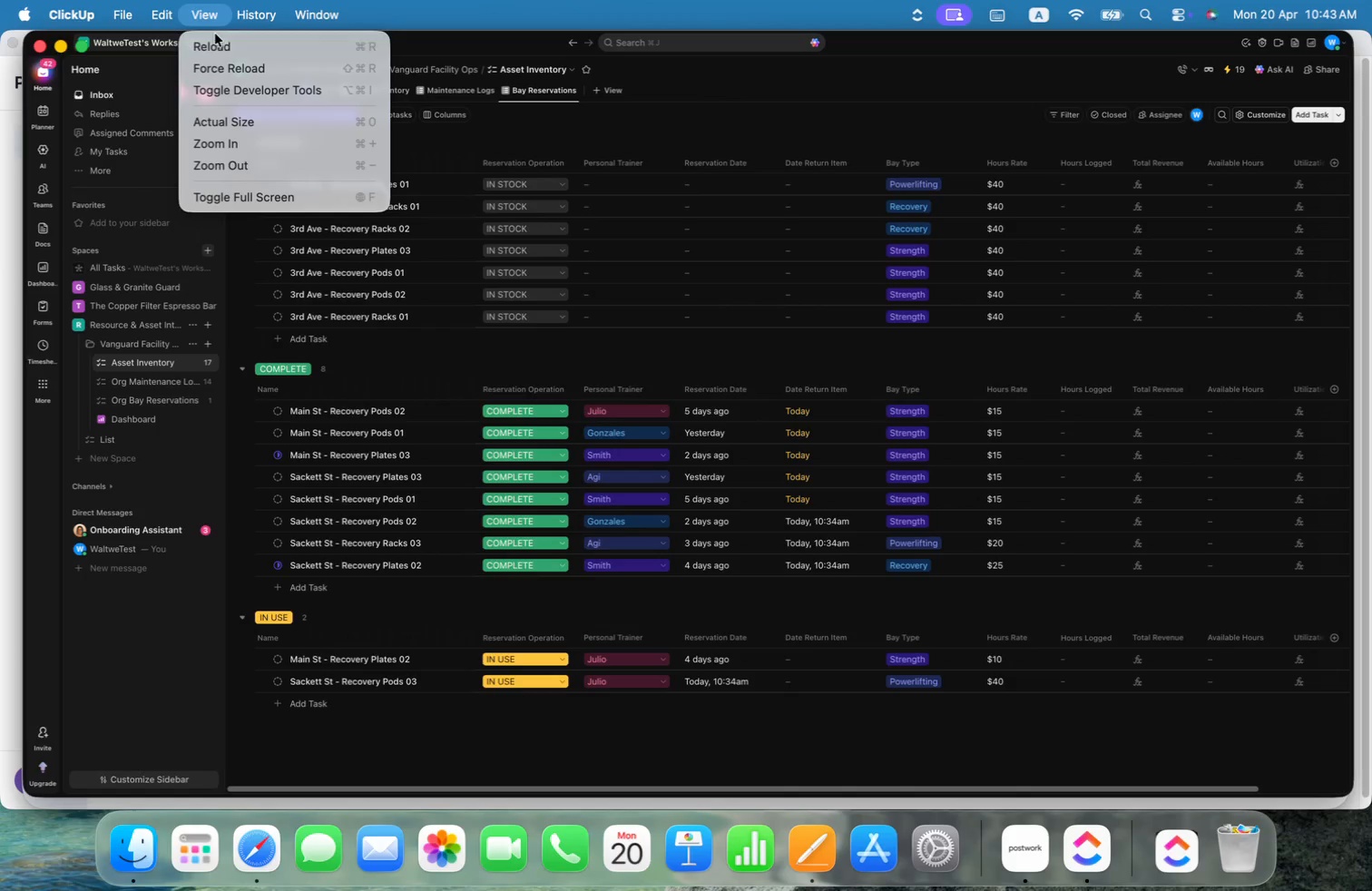 
left_click([212, 47])
 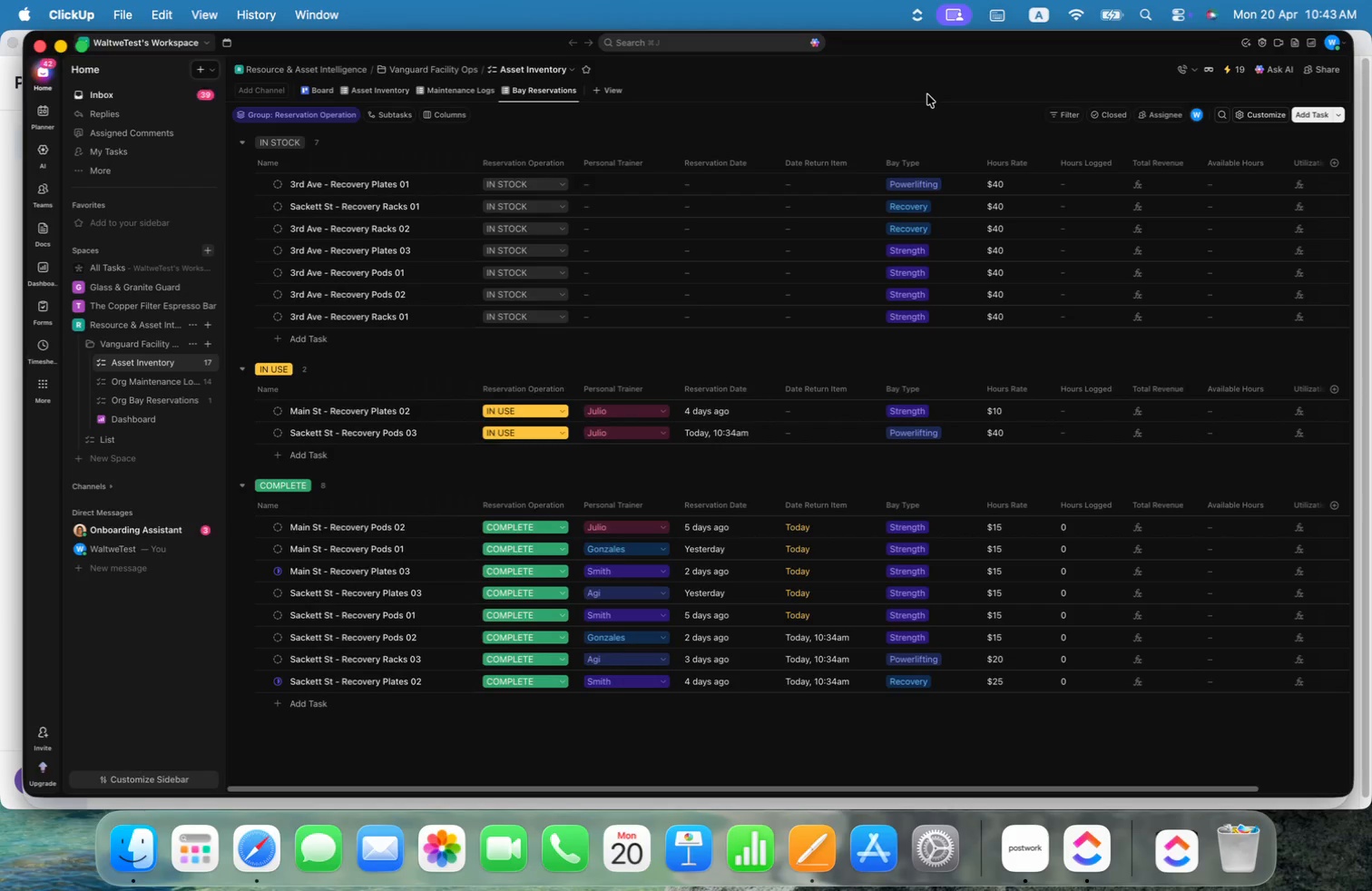 
wait(11.03)
 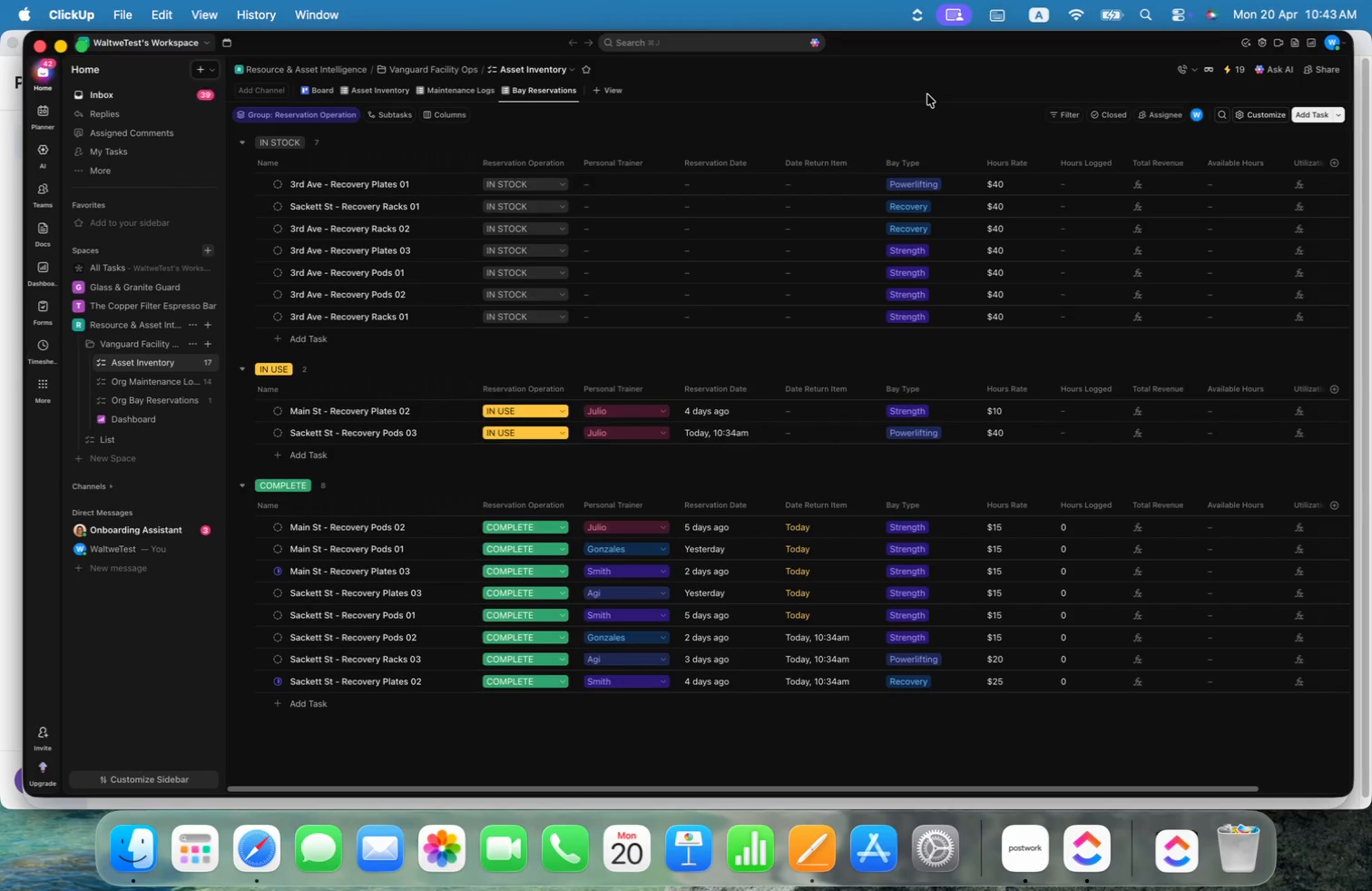 
right_click([1081, 508])
 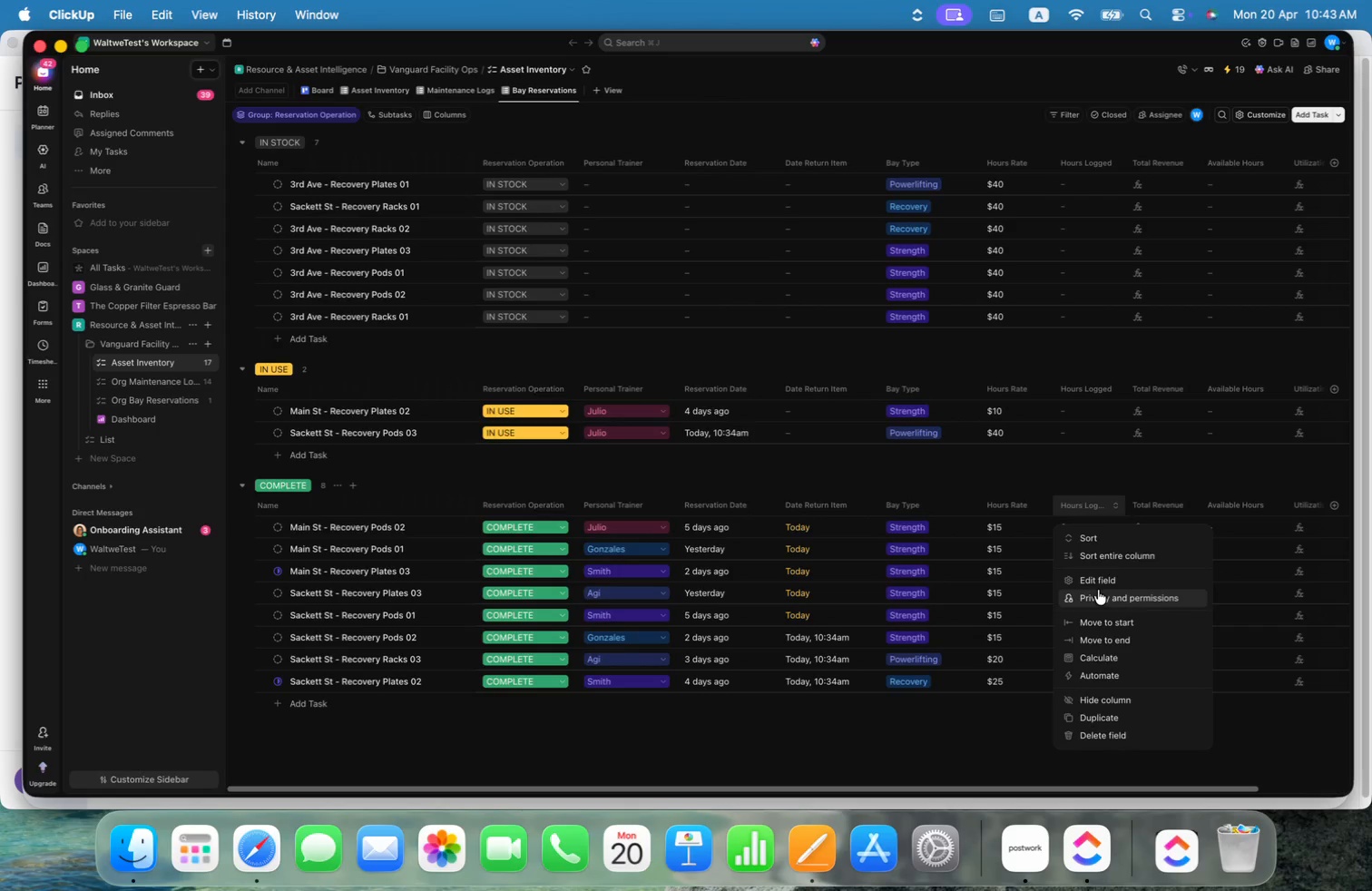 
left_click([1100, 579])
 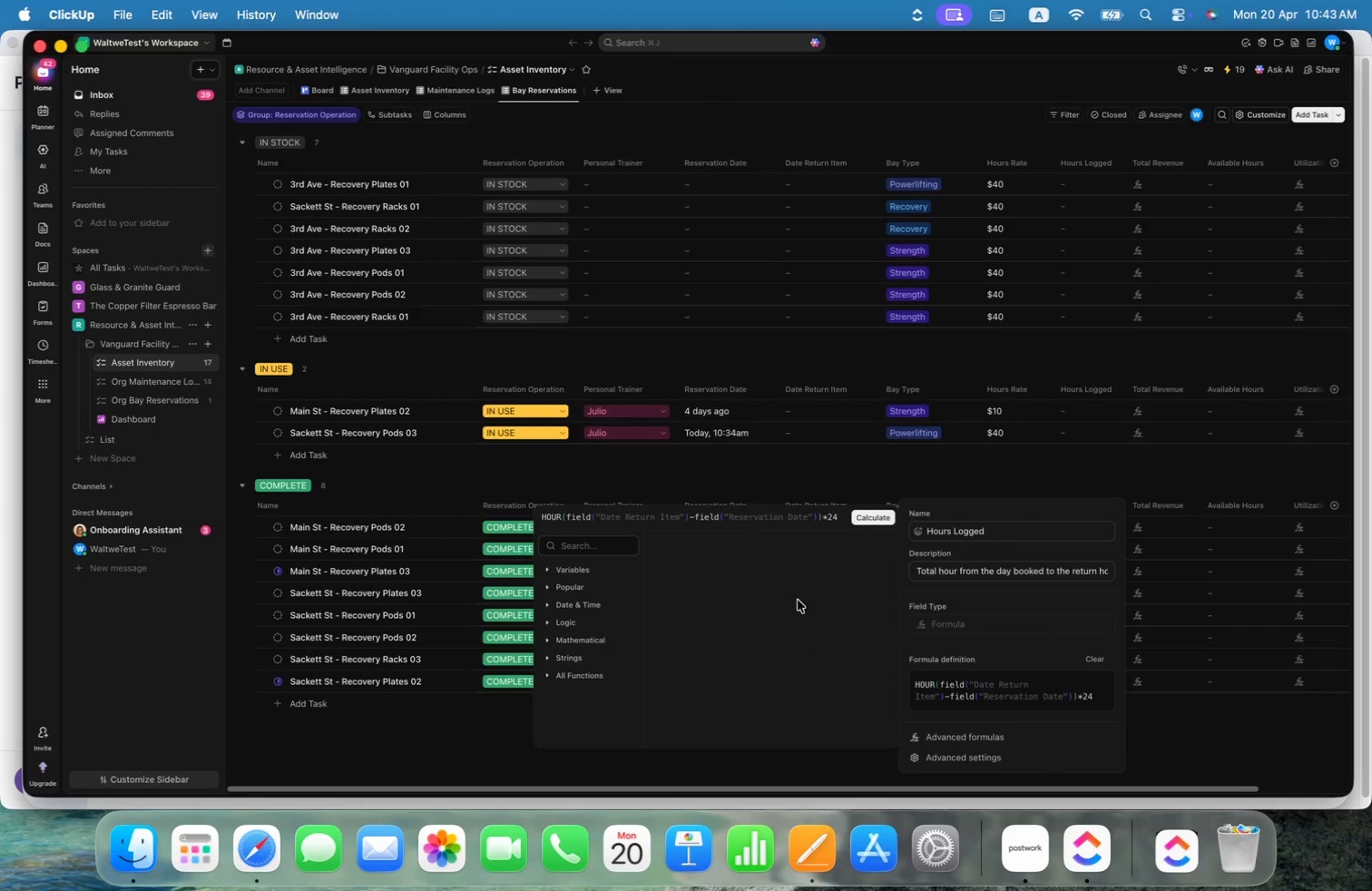 
key(Backspace)
 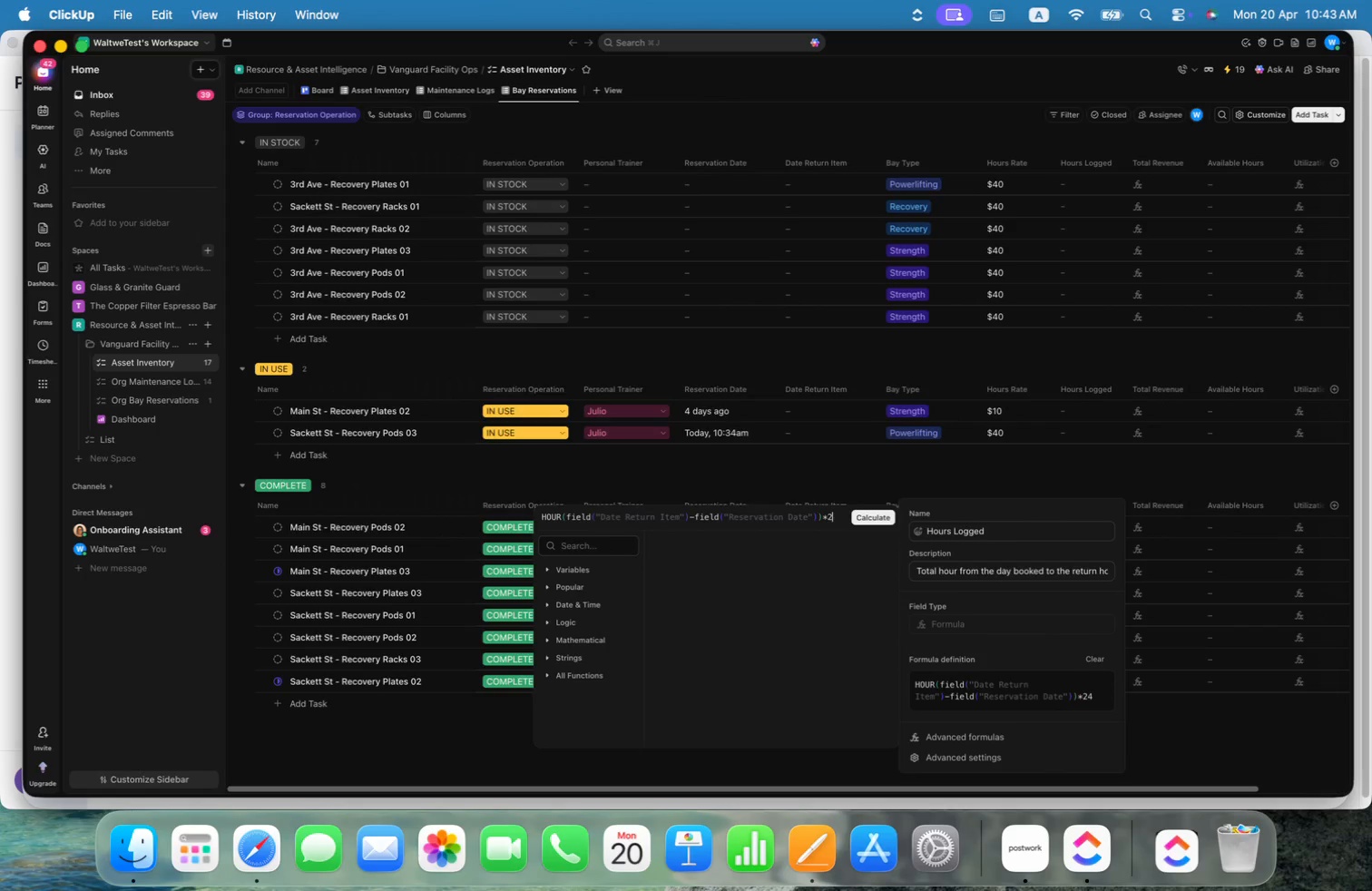 
key(Backspace)
 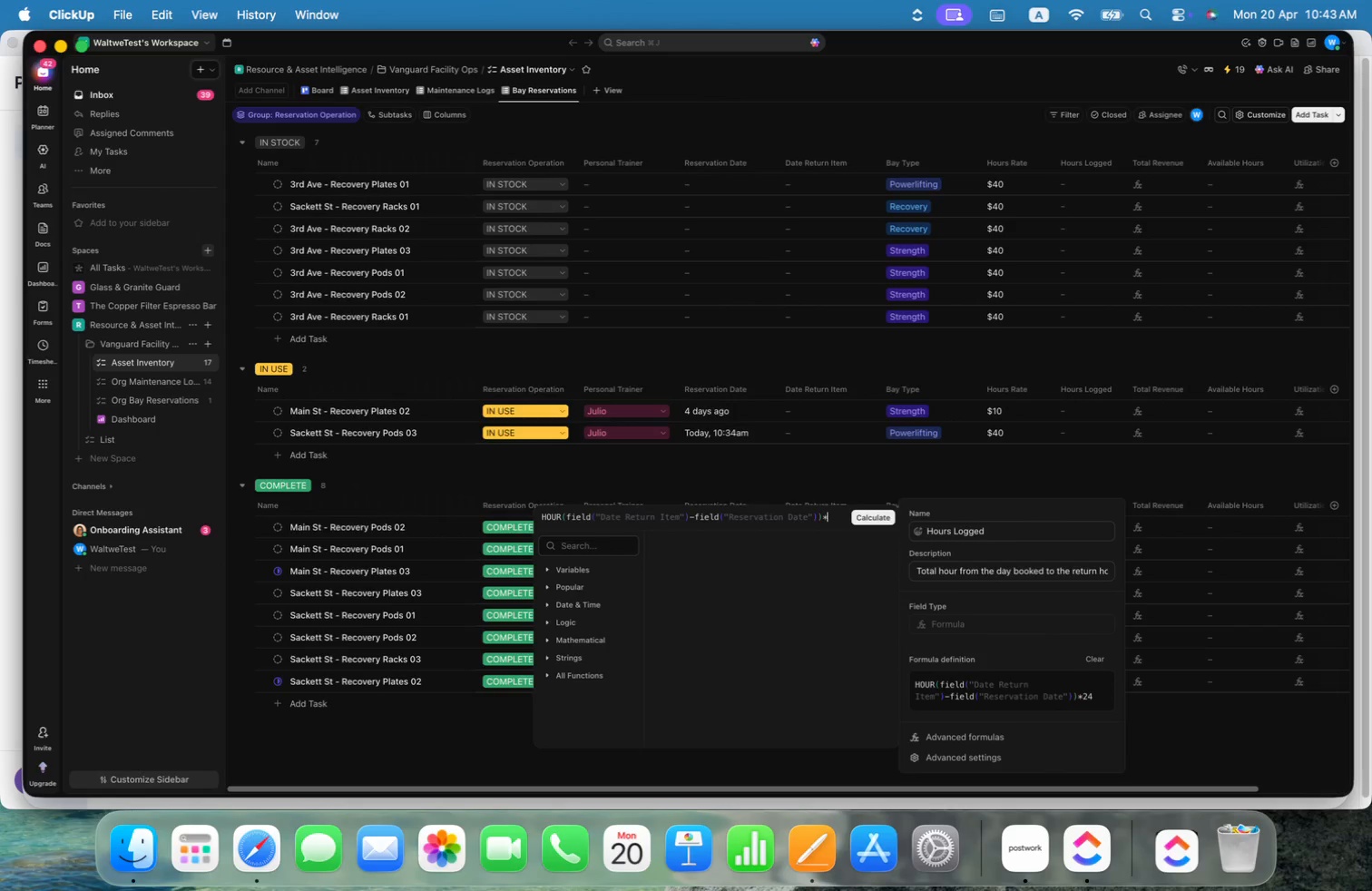 
key(Backspace)
 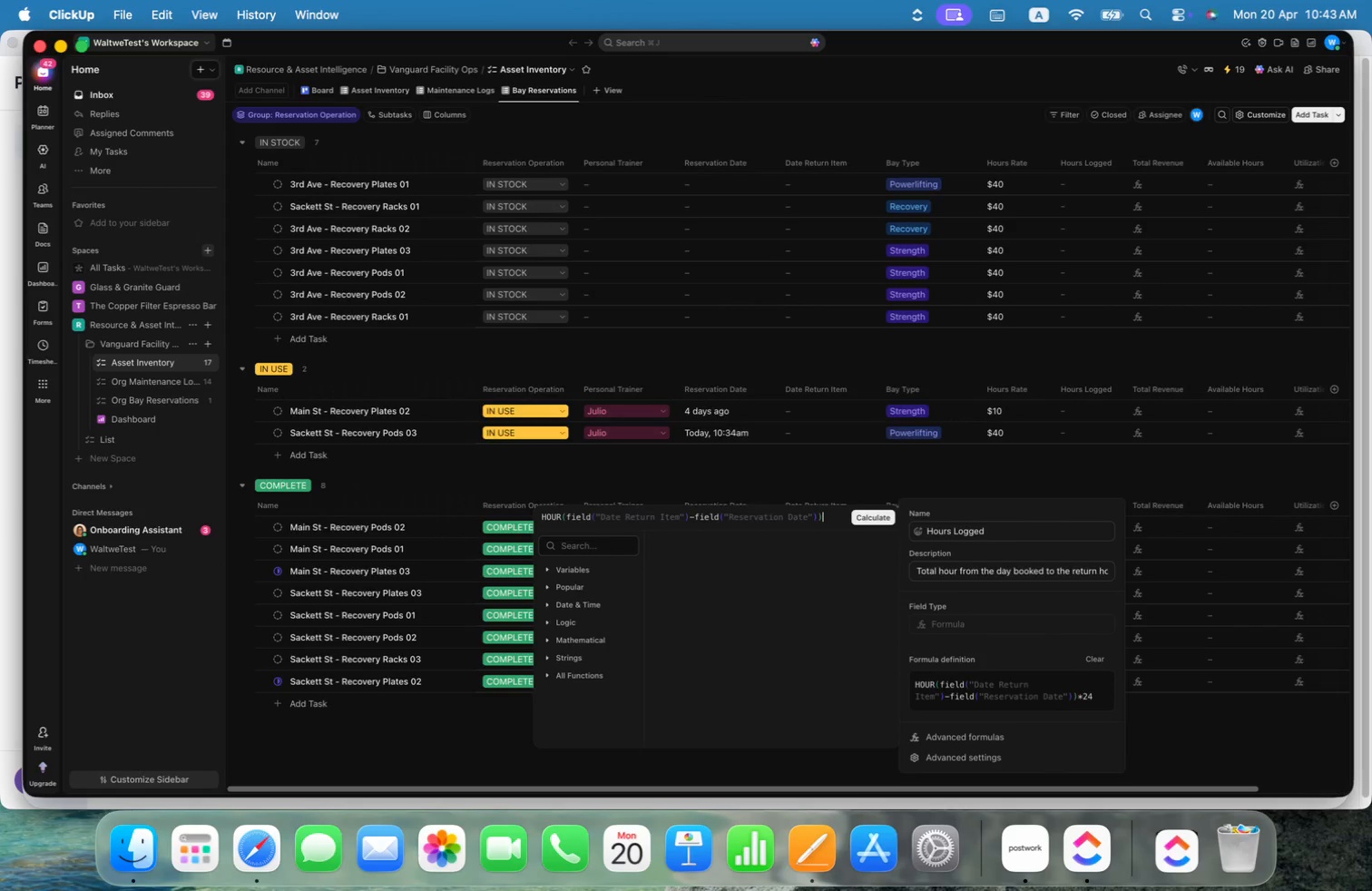 
key(Backspace)
 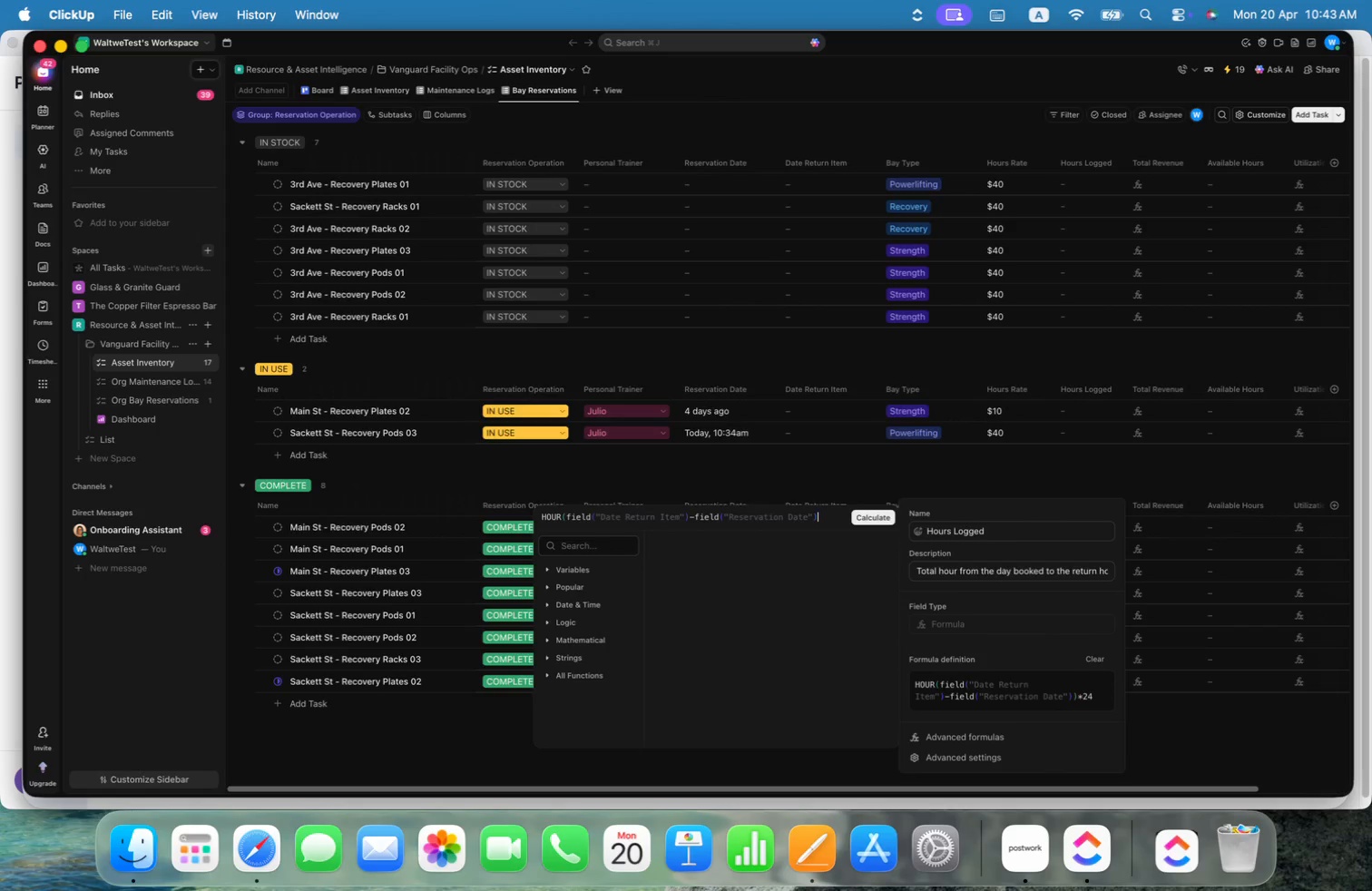 
key(Meta+ArrowLeft)
 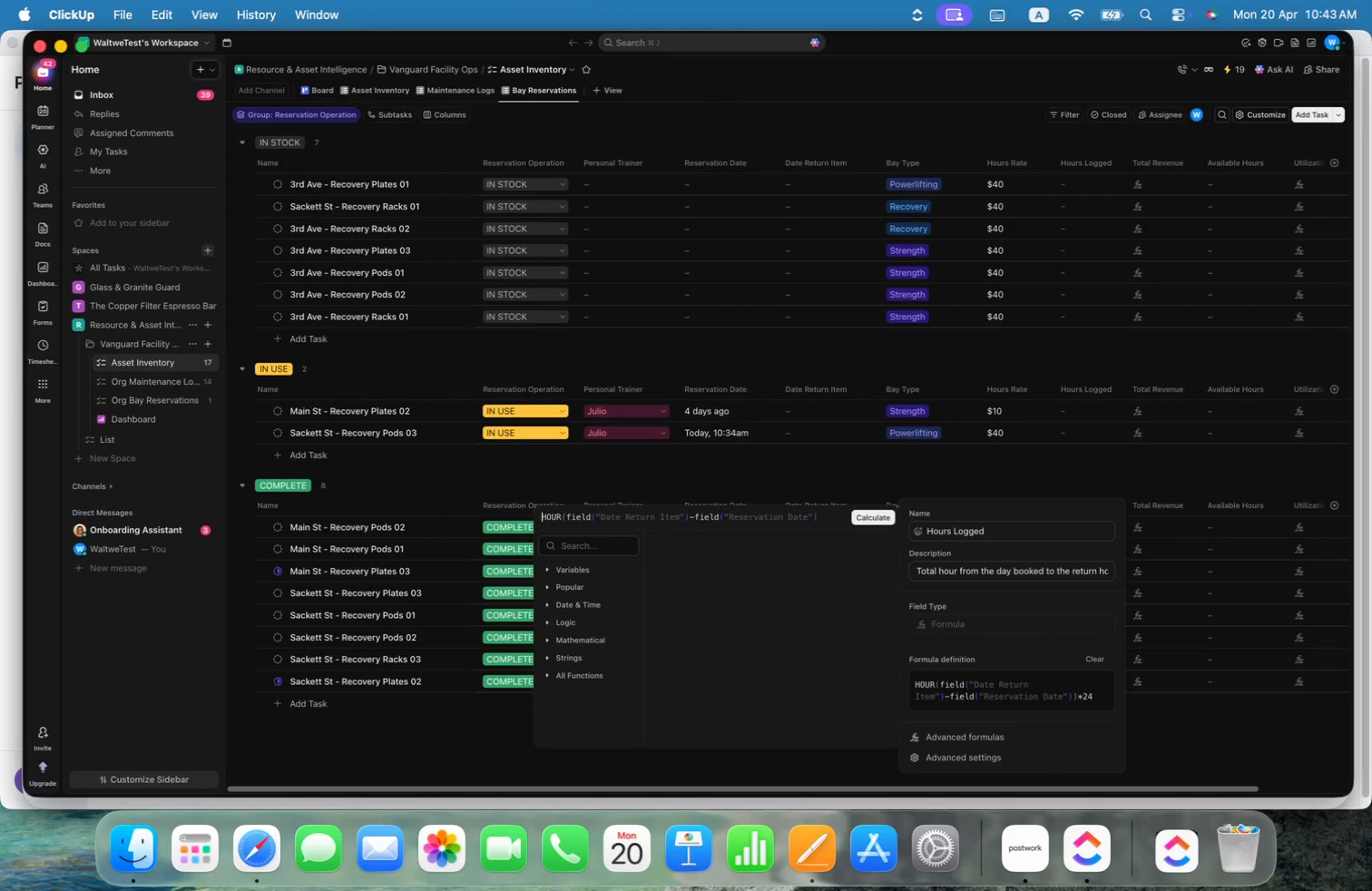 
key(Shift+ArrowRight)
 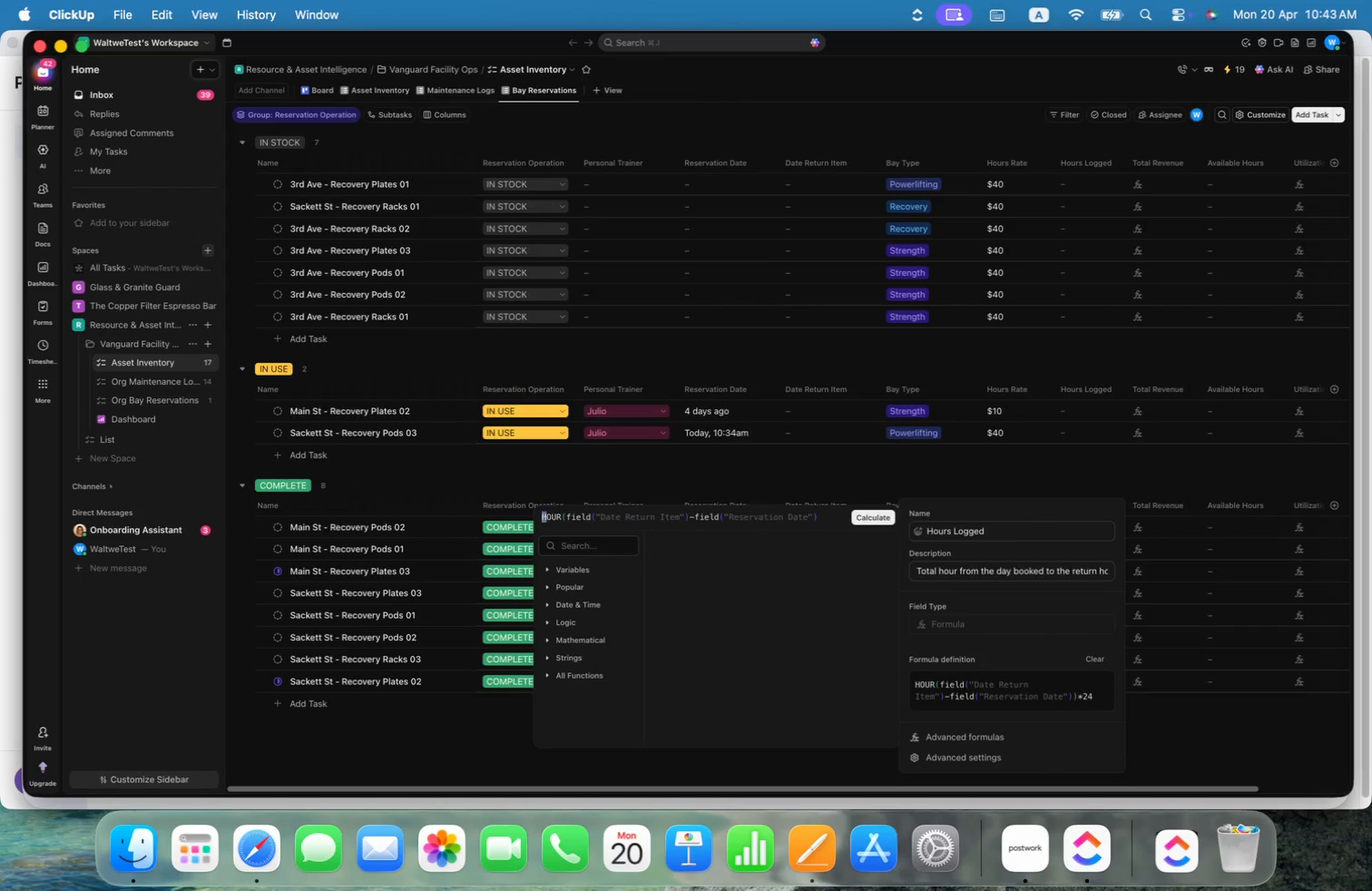 
key(Shift+ArrowRight)
 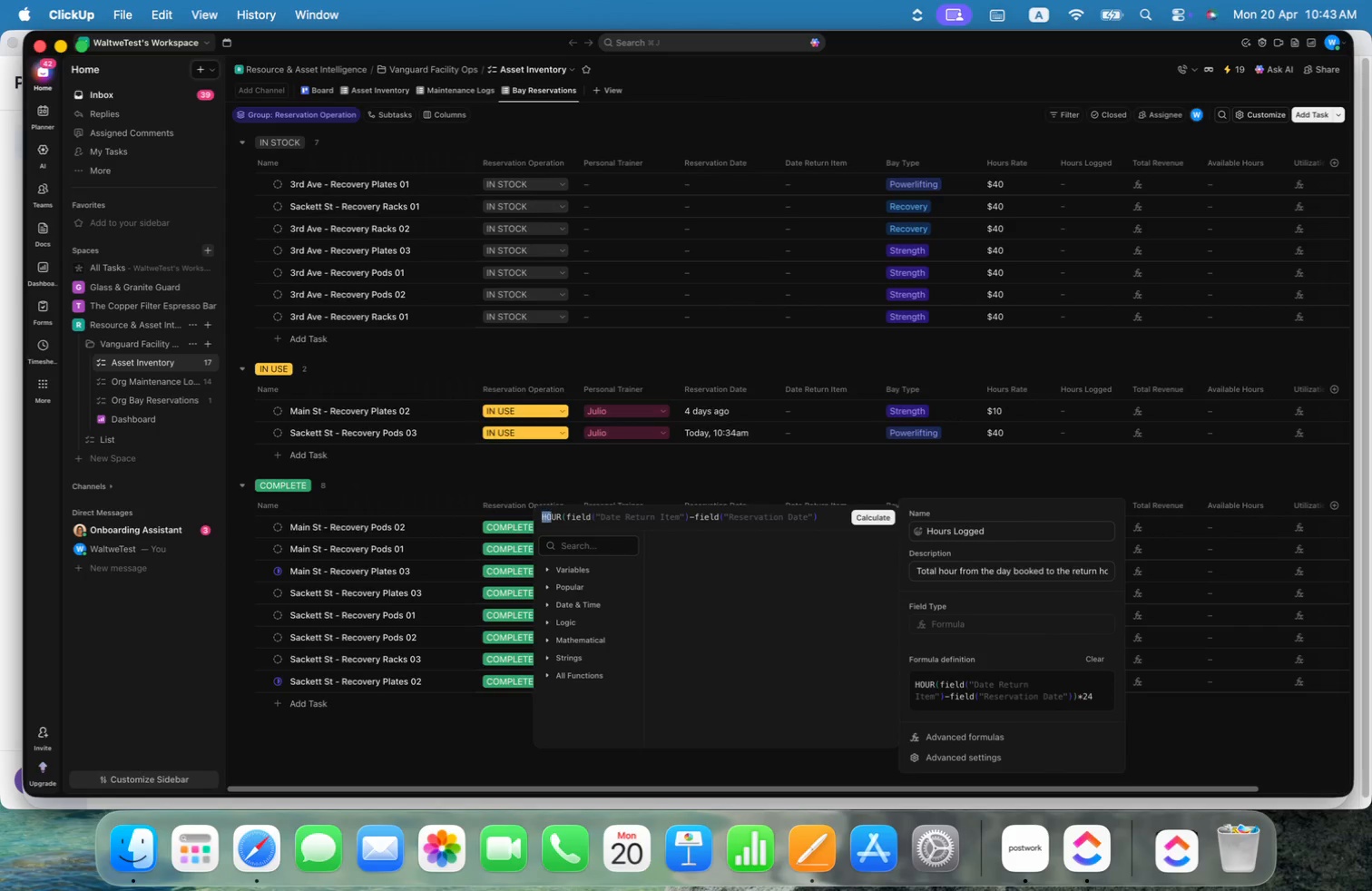 
key(Shift+ArrowRight)
 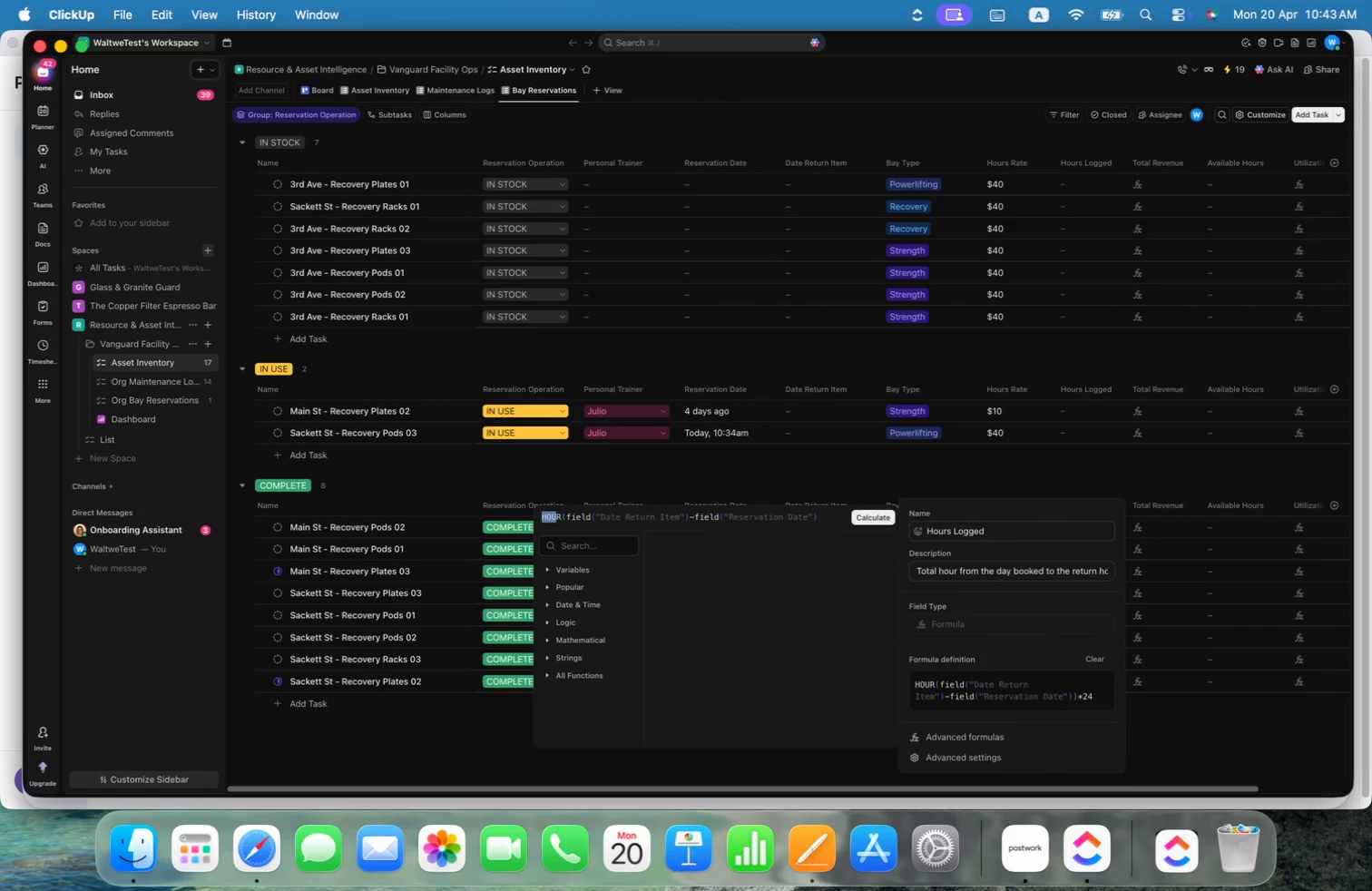 
key(Shift+ArrowRight)
 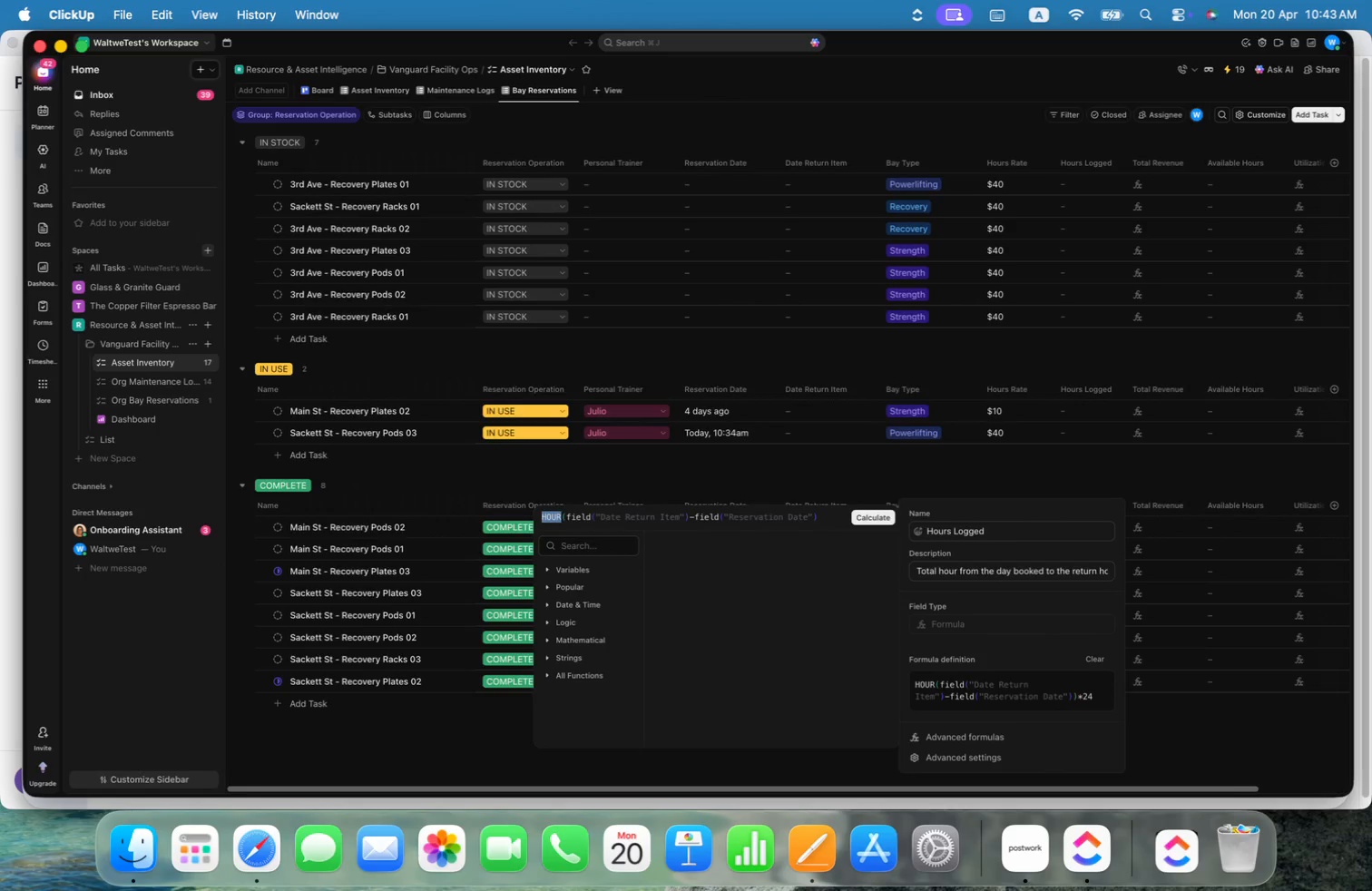 
key(Shift+ArrowRight)
 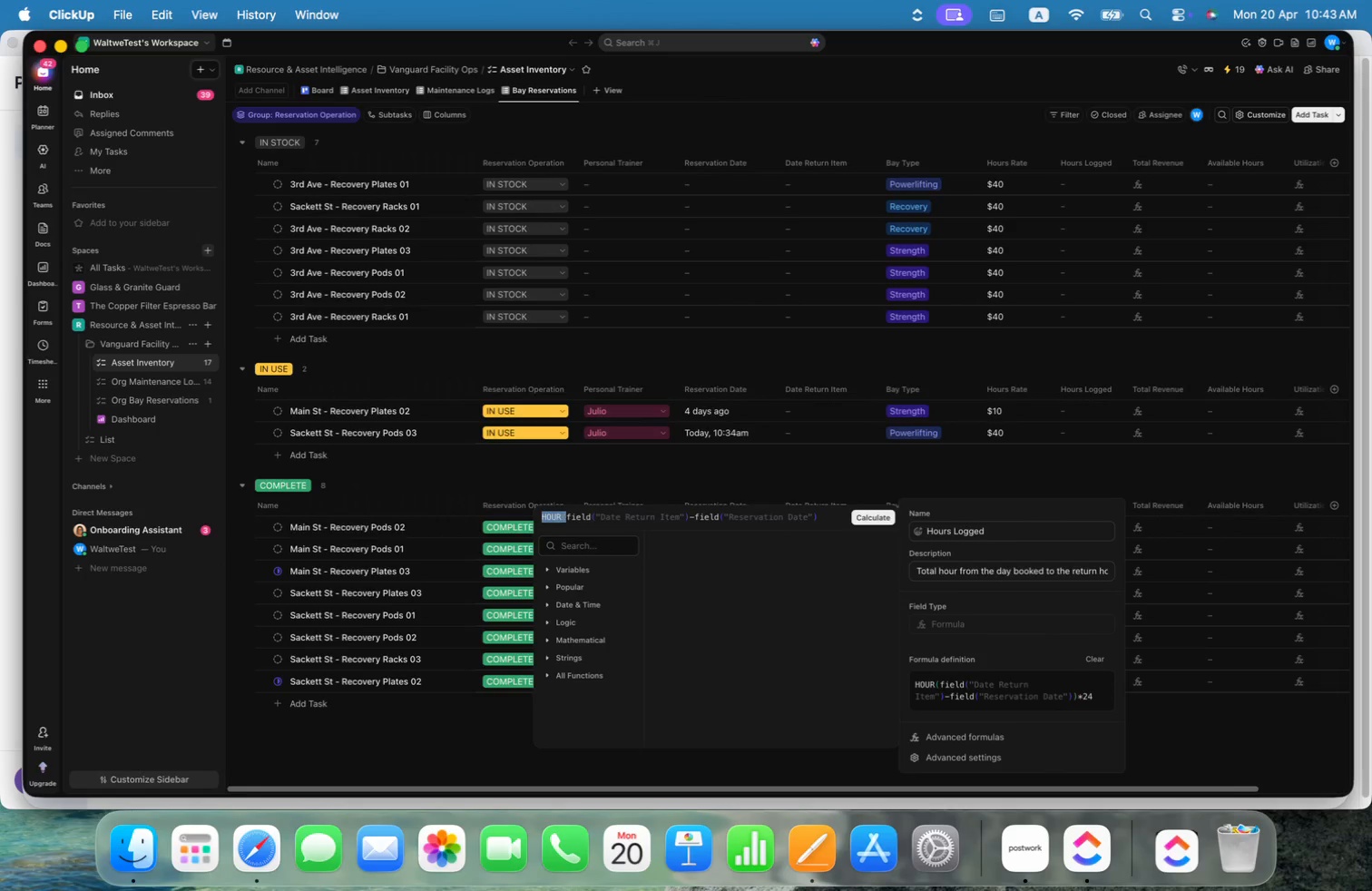 
key(Backspace)
 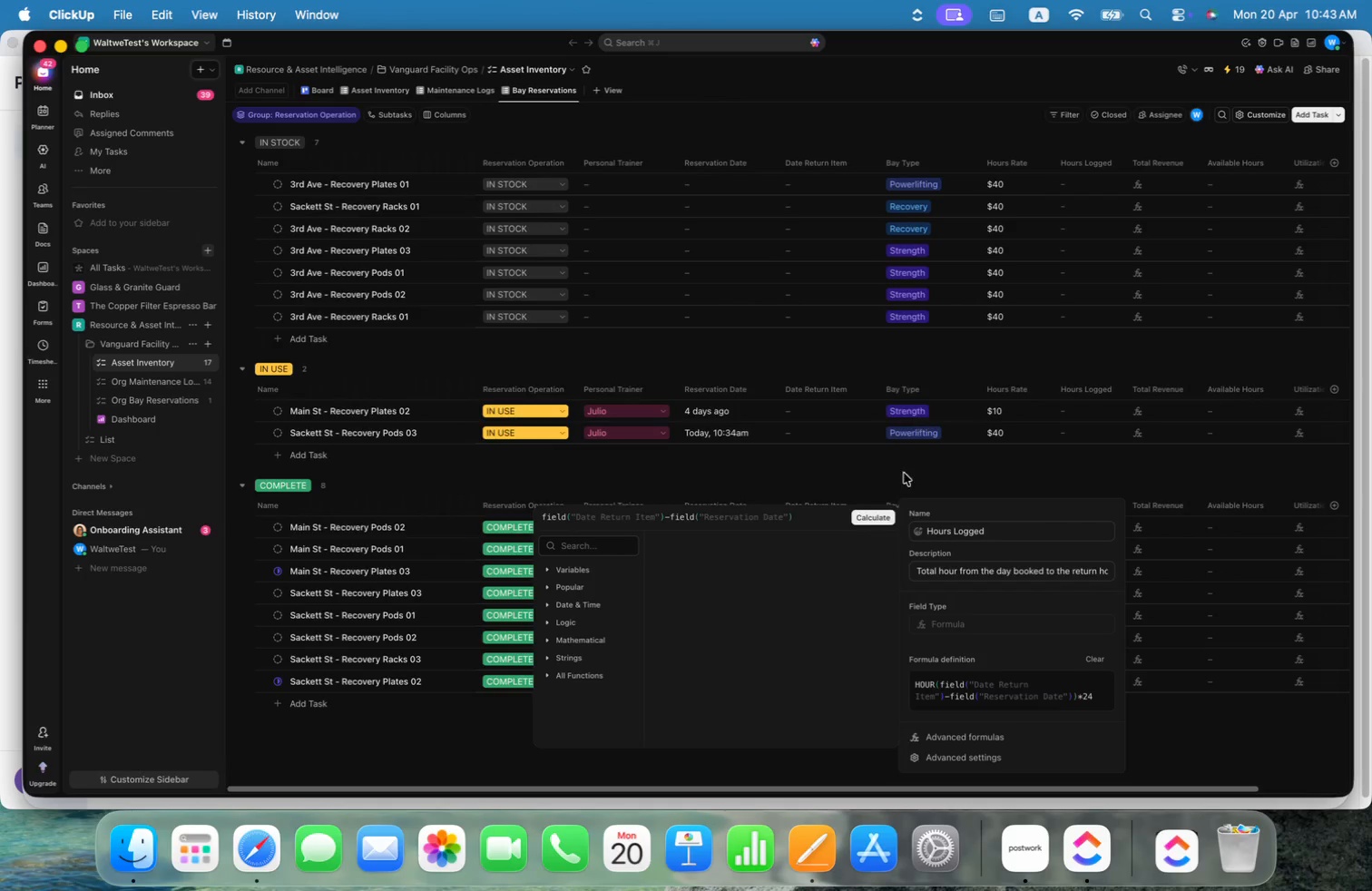 
left_click([883, 522])
 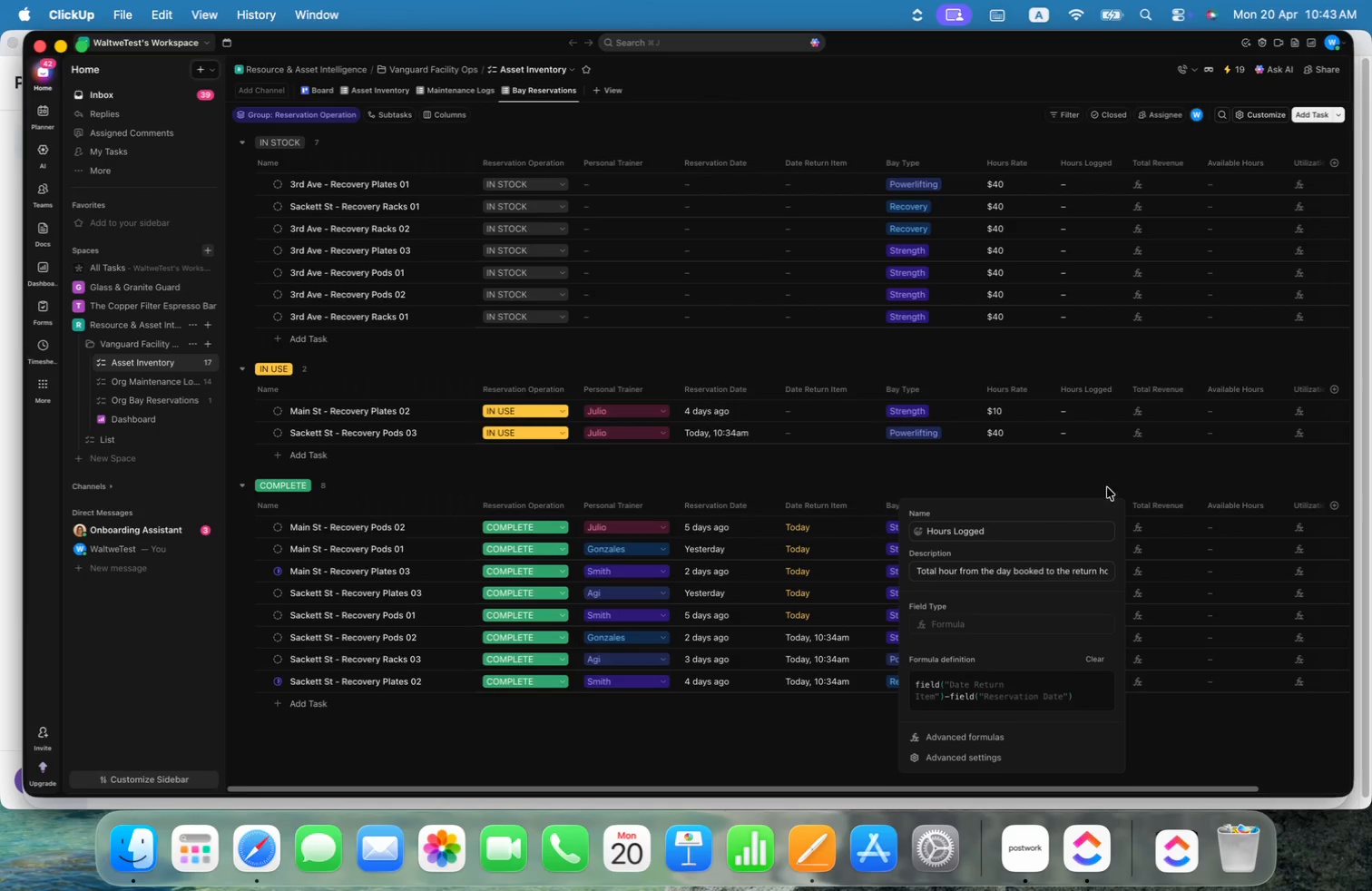 
left_click([1115, 474])
 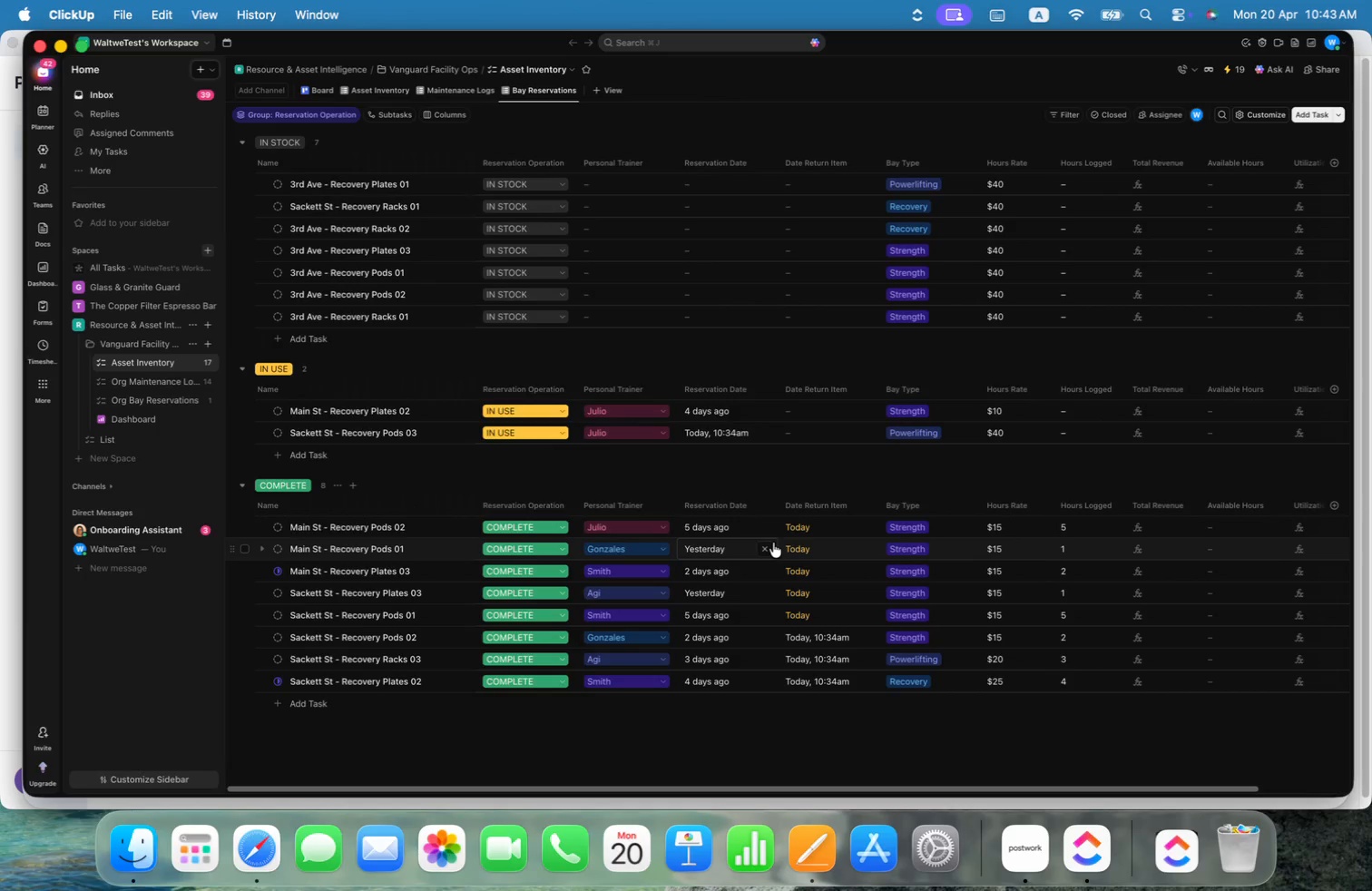 
wait(6.94)
 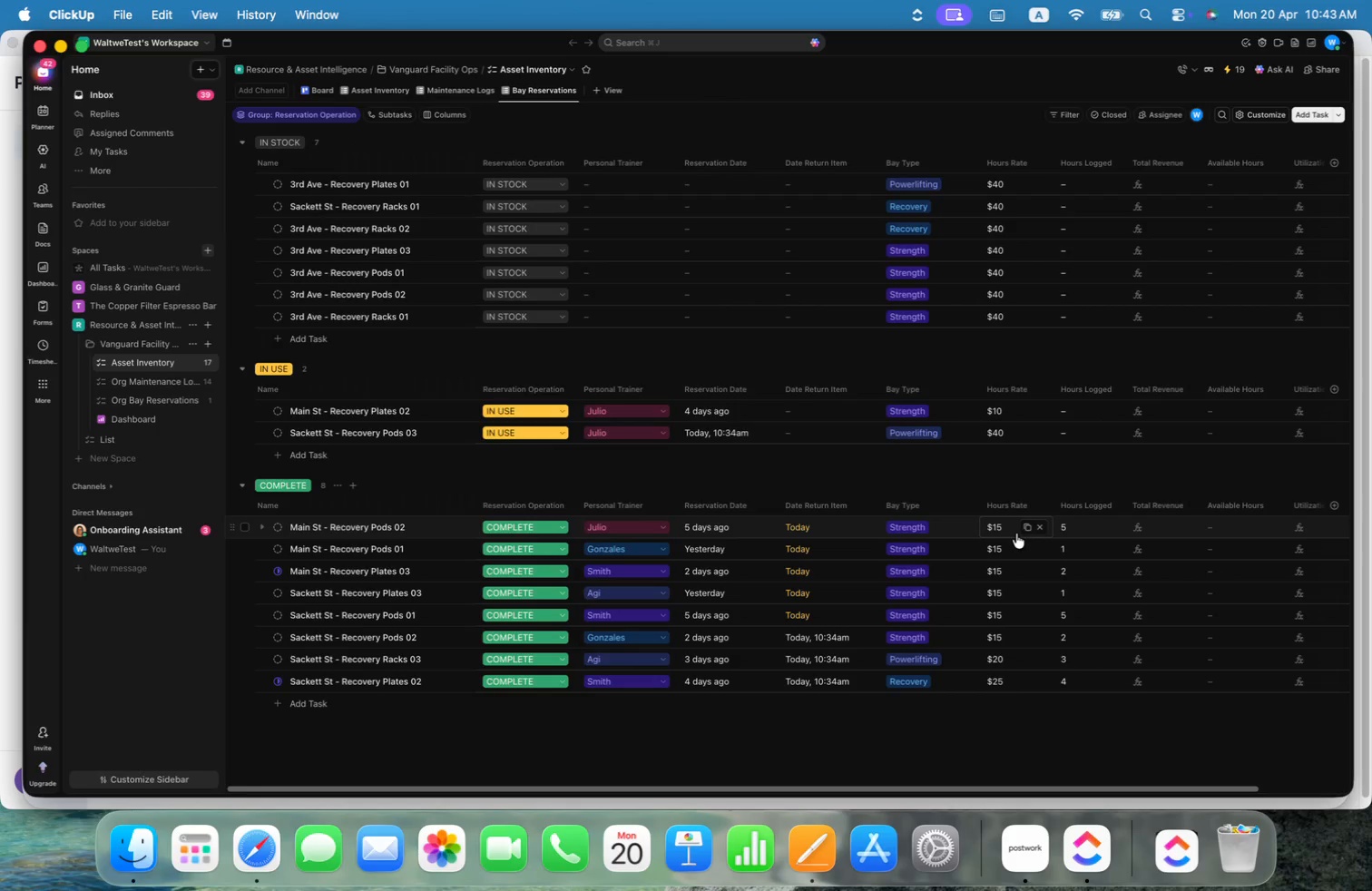 
right_click([1161, 524])
 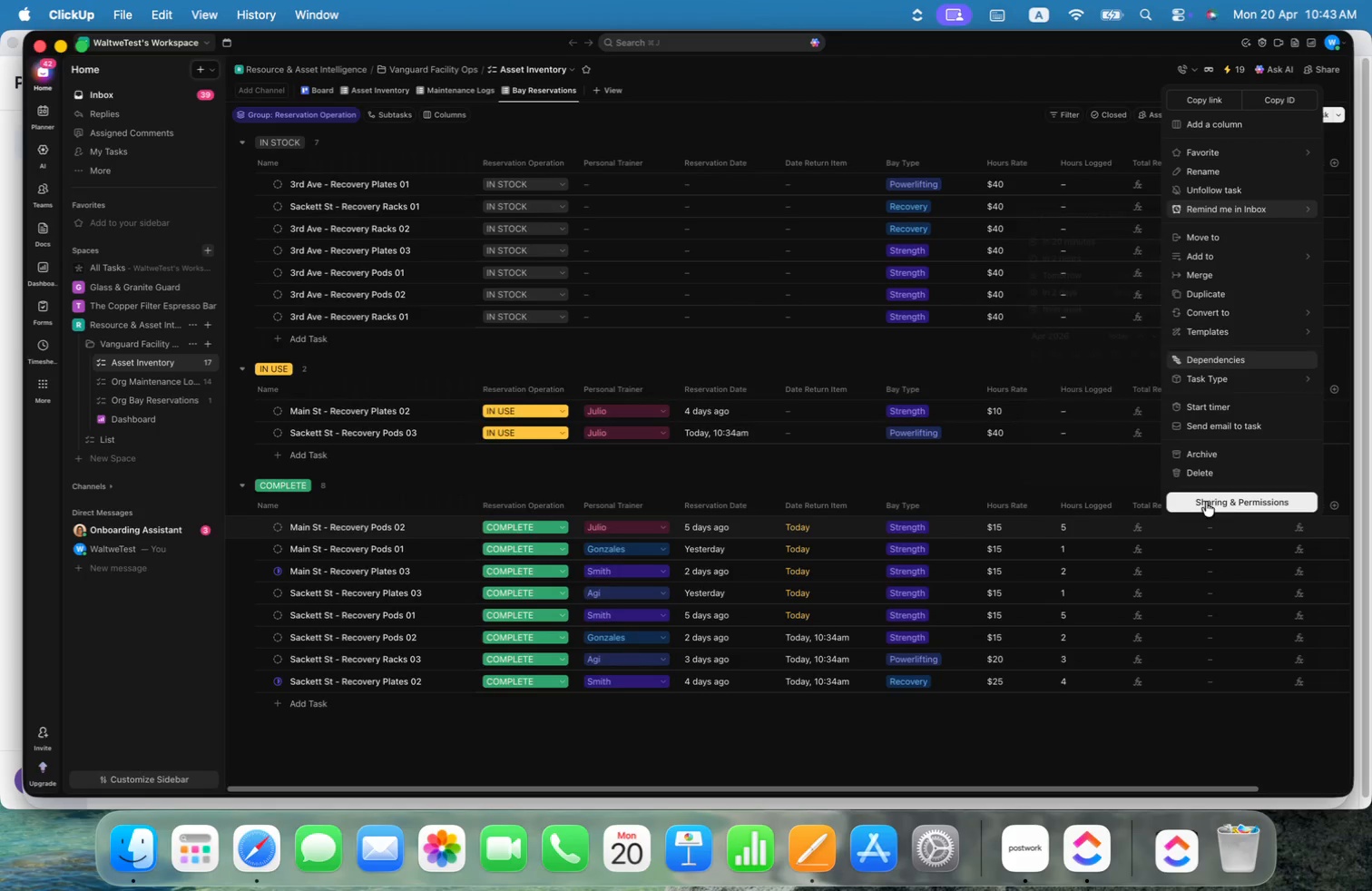 
left_click([929, 476])
 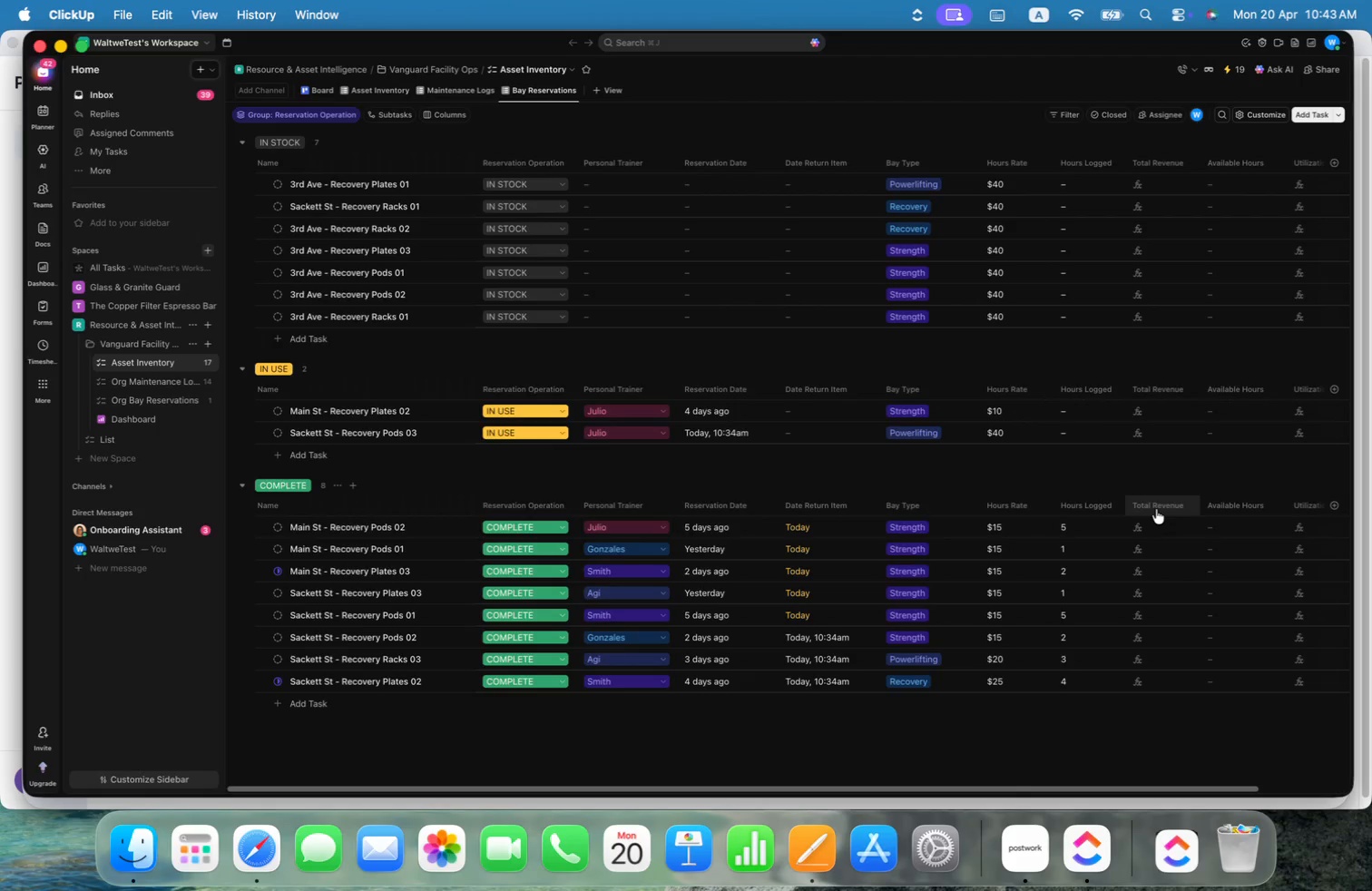 
right_click([1156, 509])
 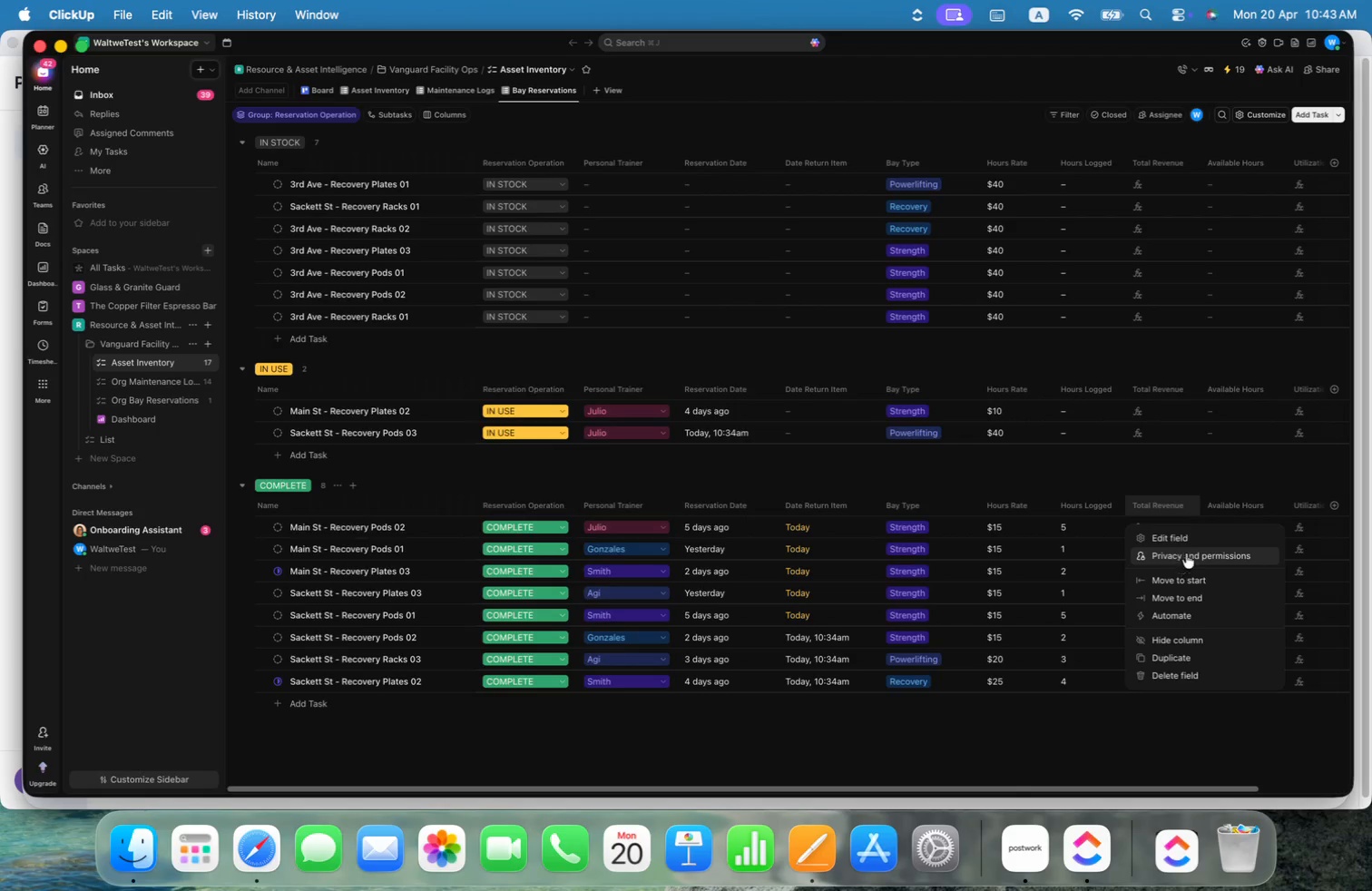 
left_click([1186, 538])
 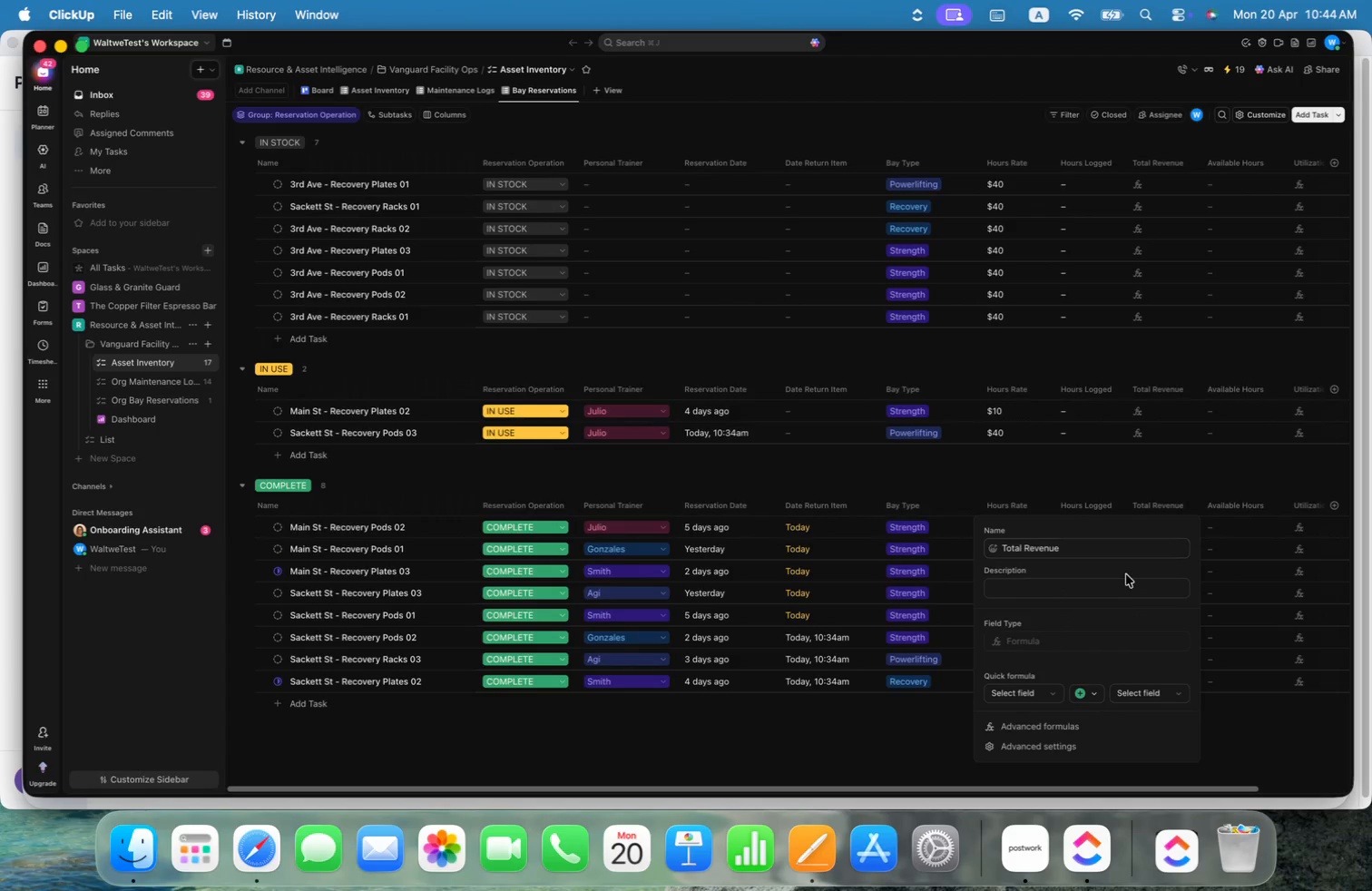 
left_click([1083, 588])
 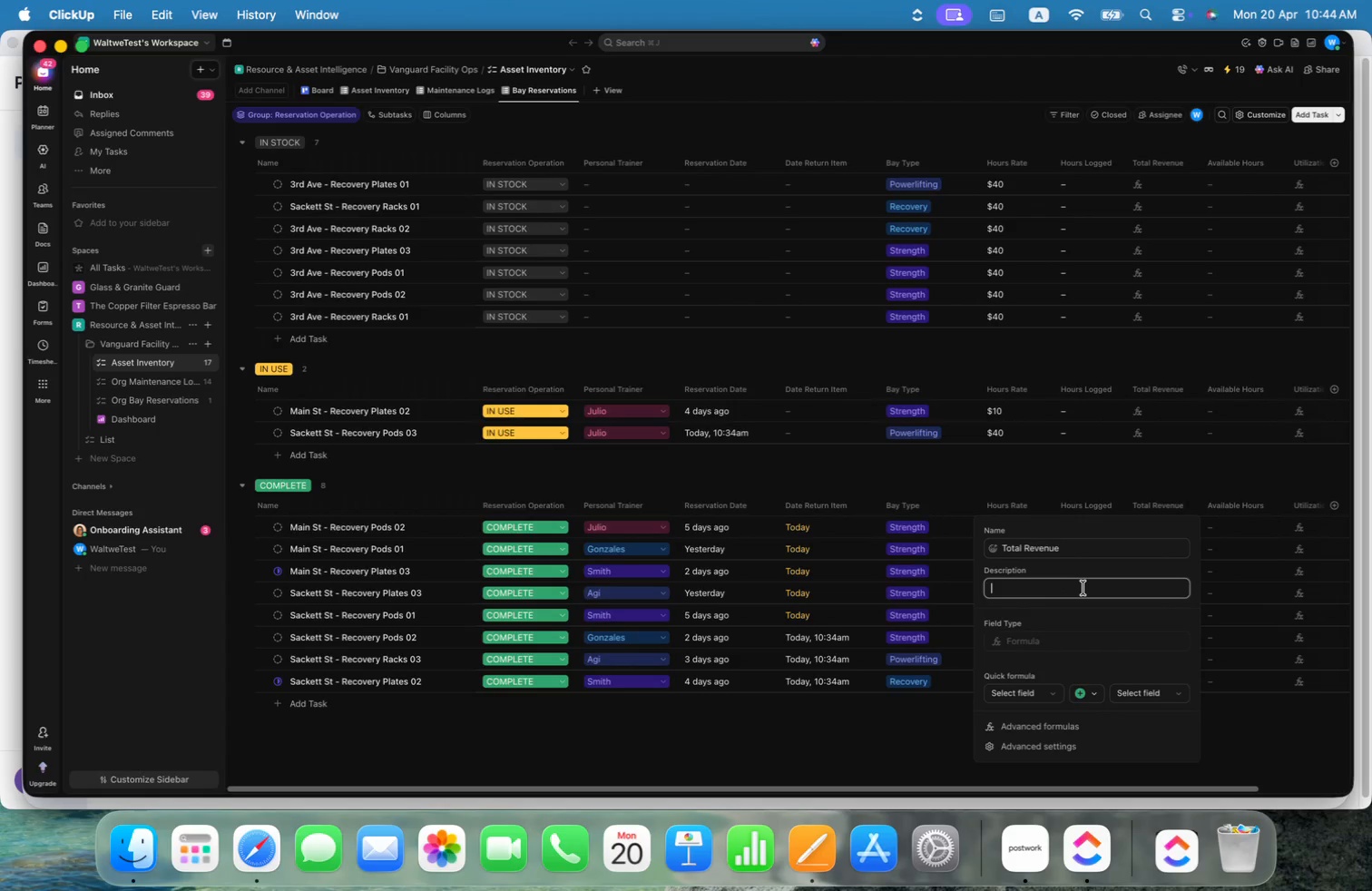 
type(The ra)
key(Backspace)
type(enting revenue )
key(Backspace)
type(.)
 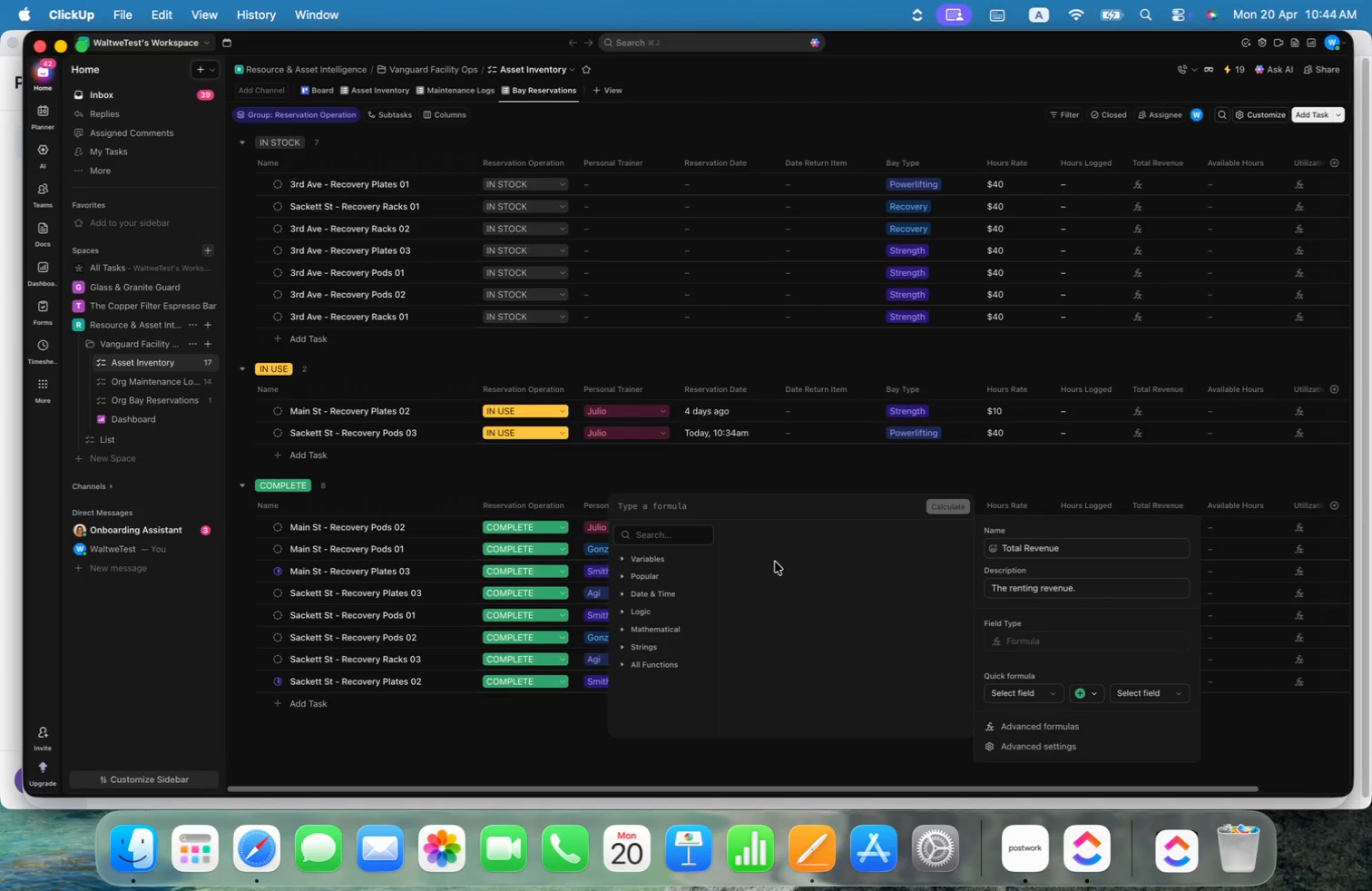 
mouse_move([634, 553])
 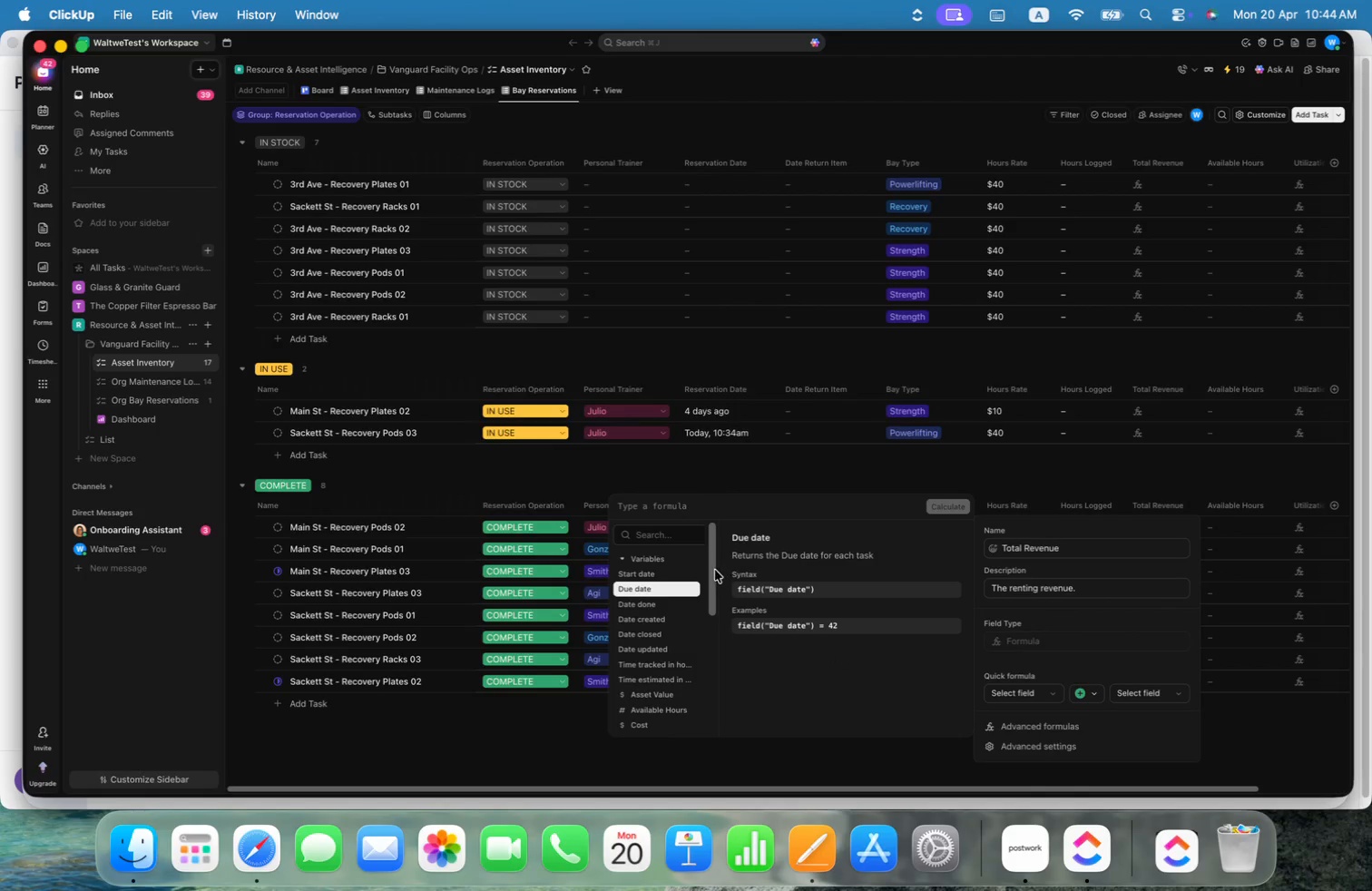 
left_click_drag(start_coordinate=[715, 570], to_coordinate=[716, 575])
 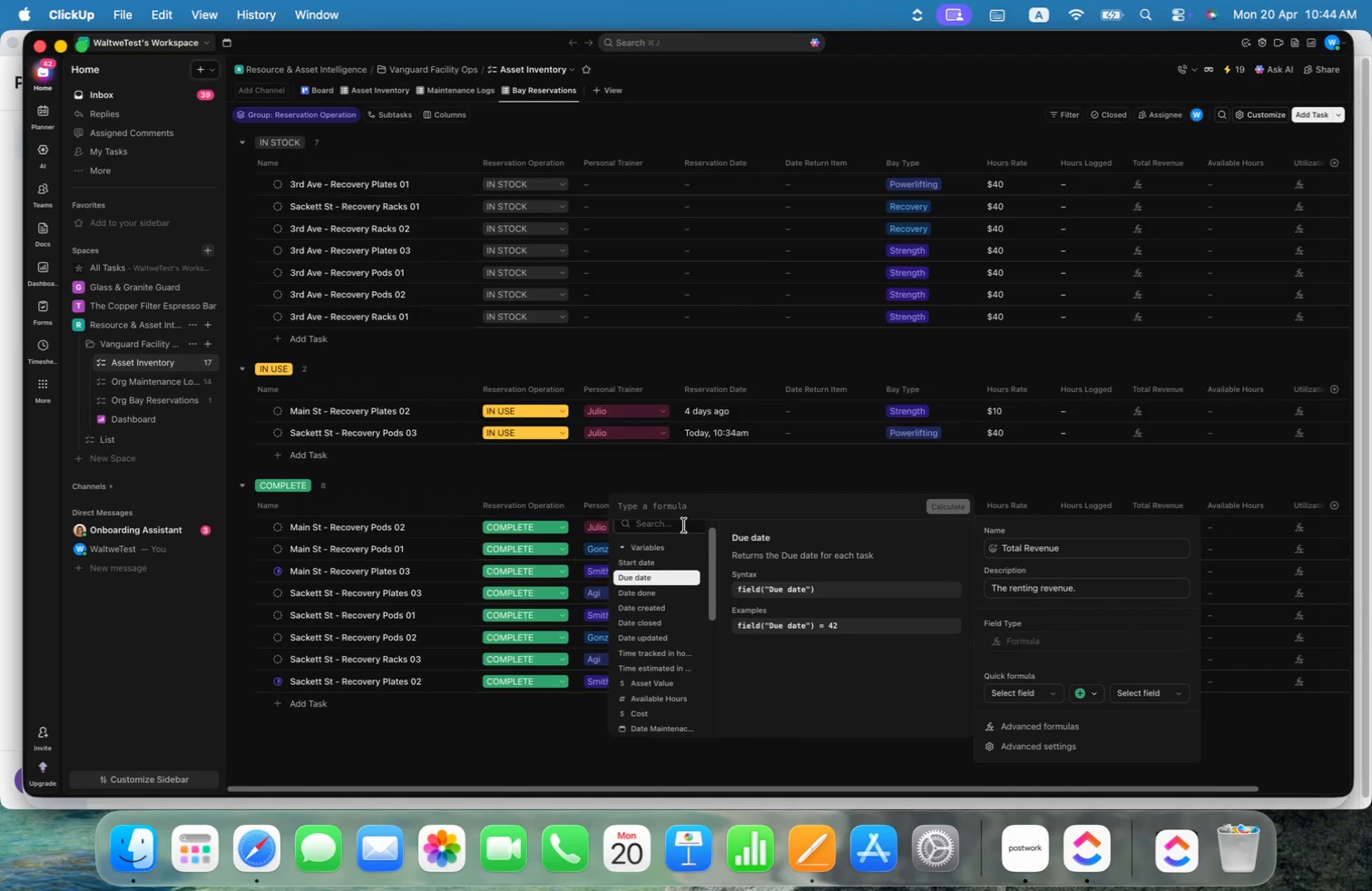 
left_click([681, 529])
 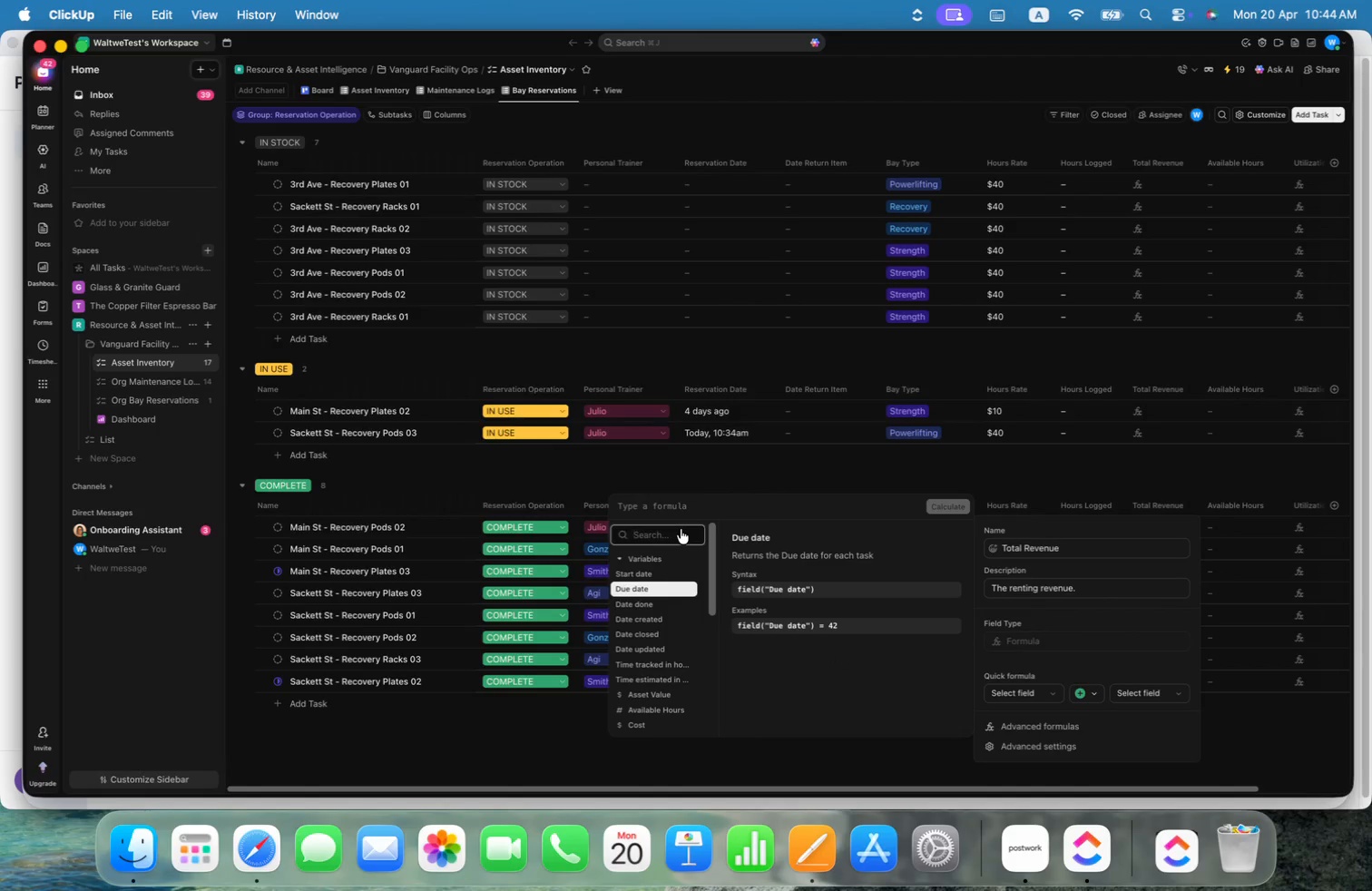 
type(ho)
 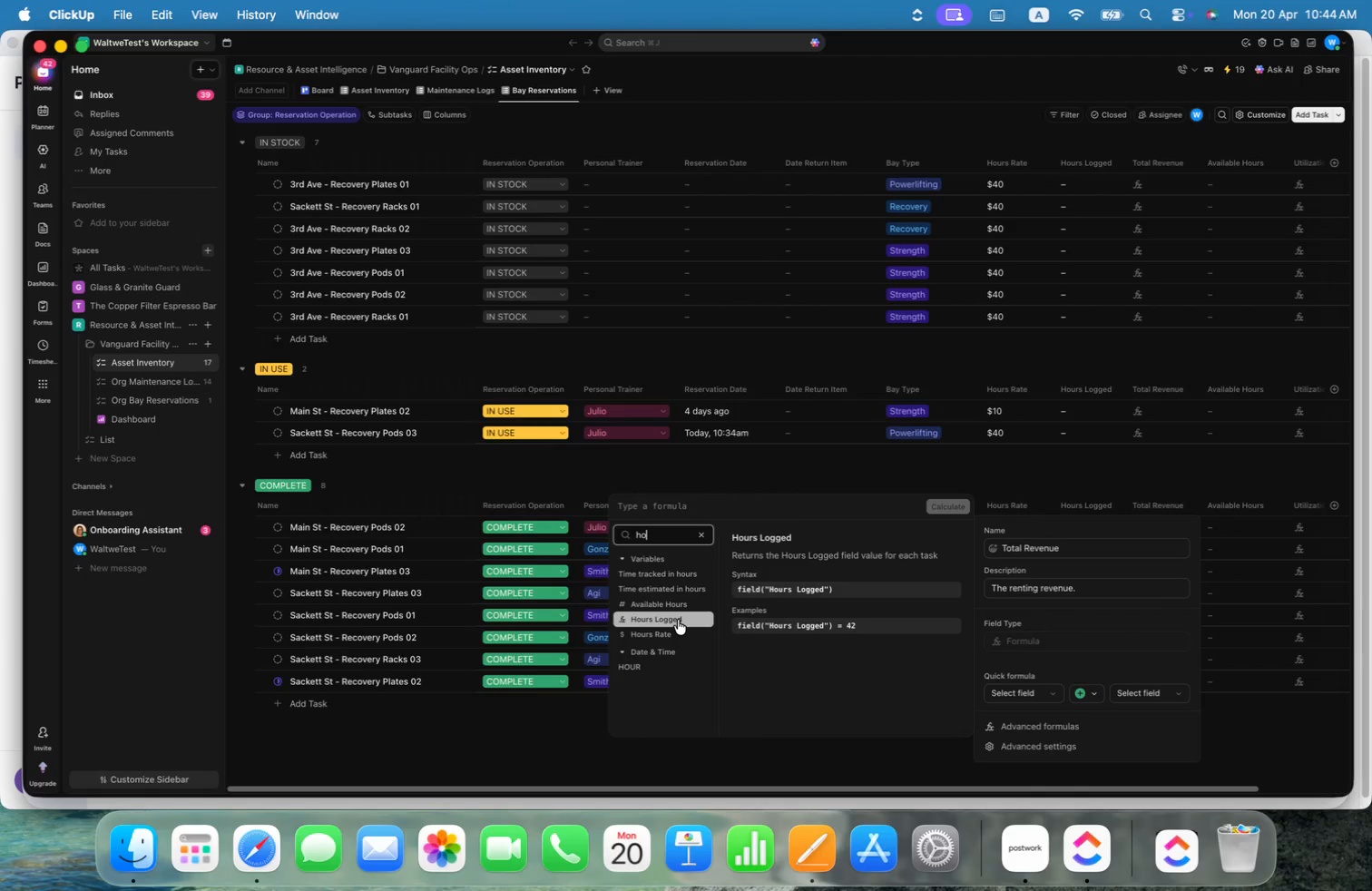 
left_click([677, 619])
 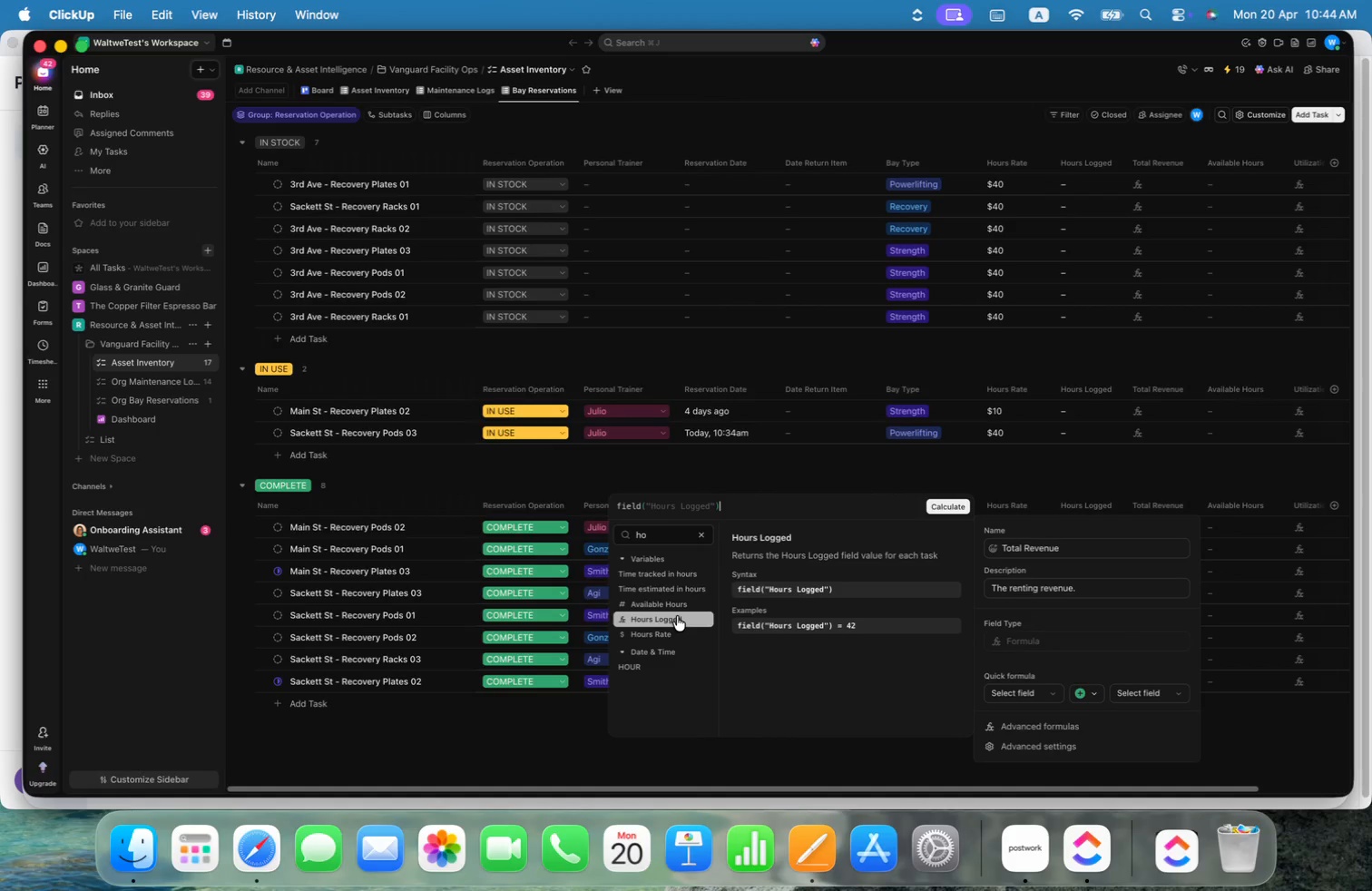 
key(Shift+8)
 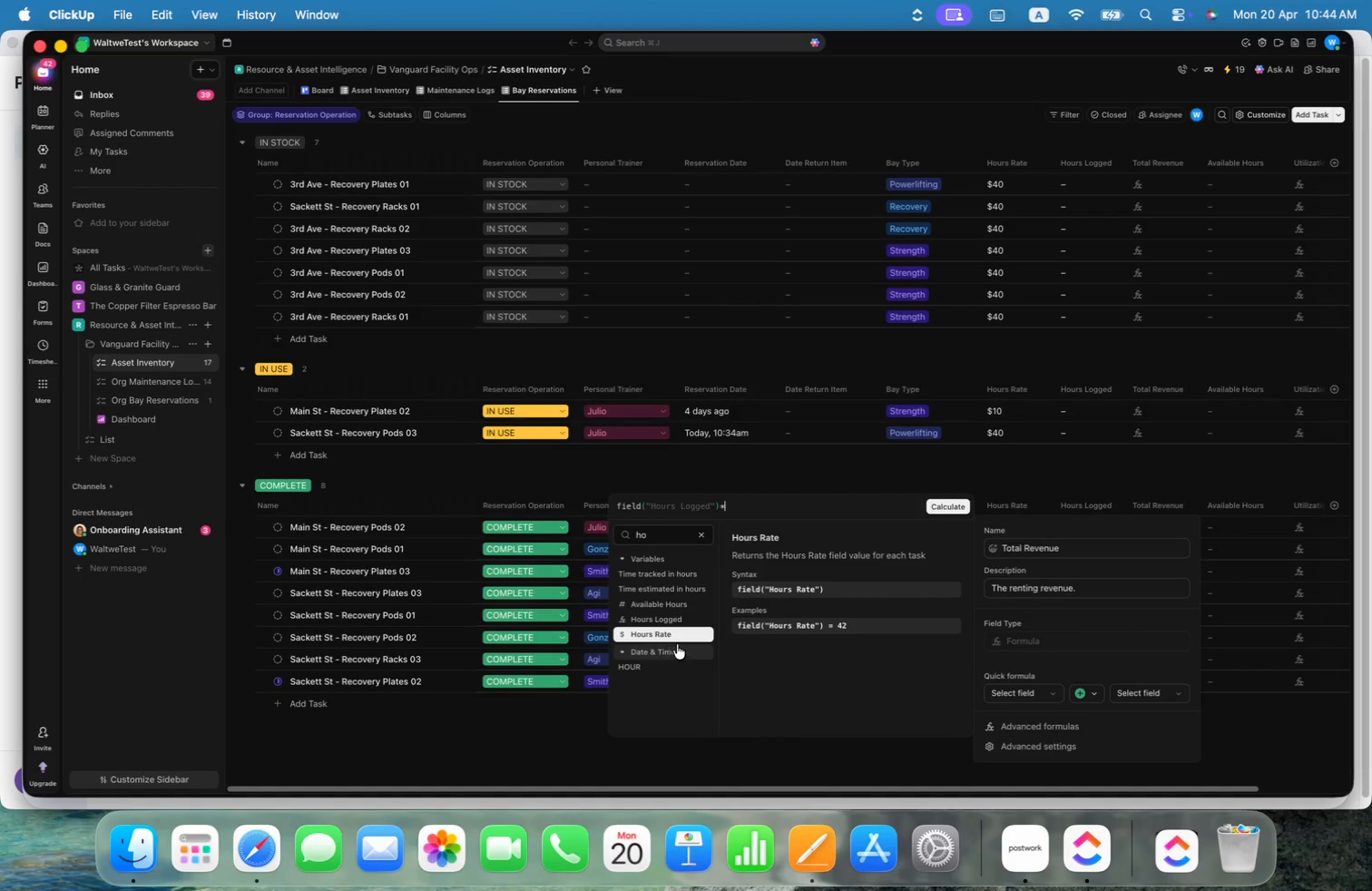 
left_click([671, 634])
 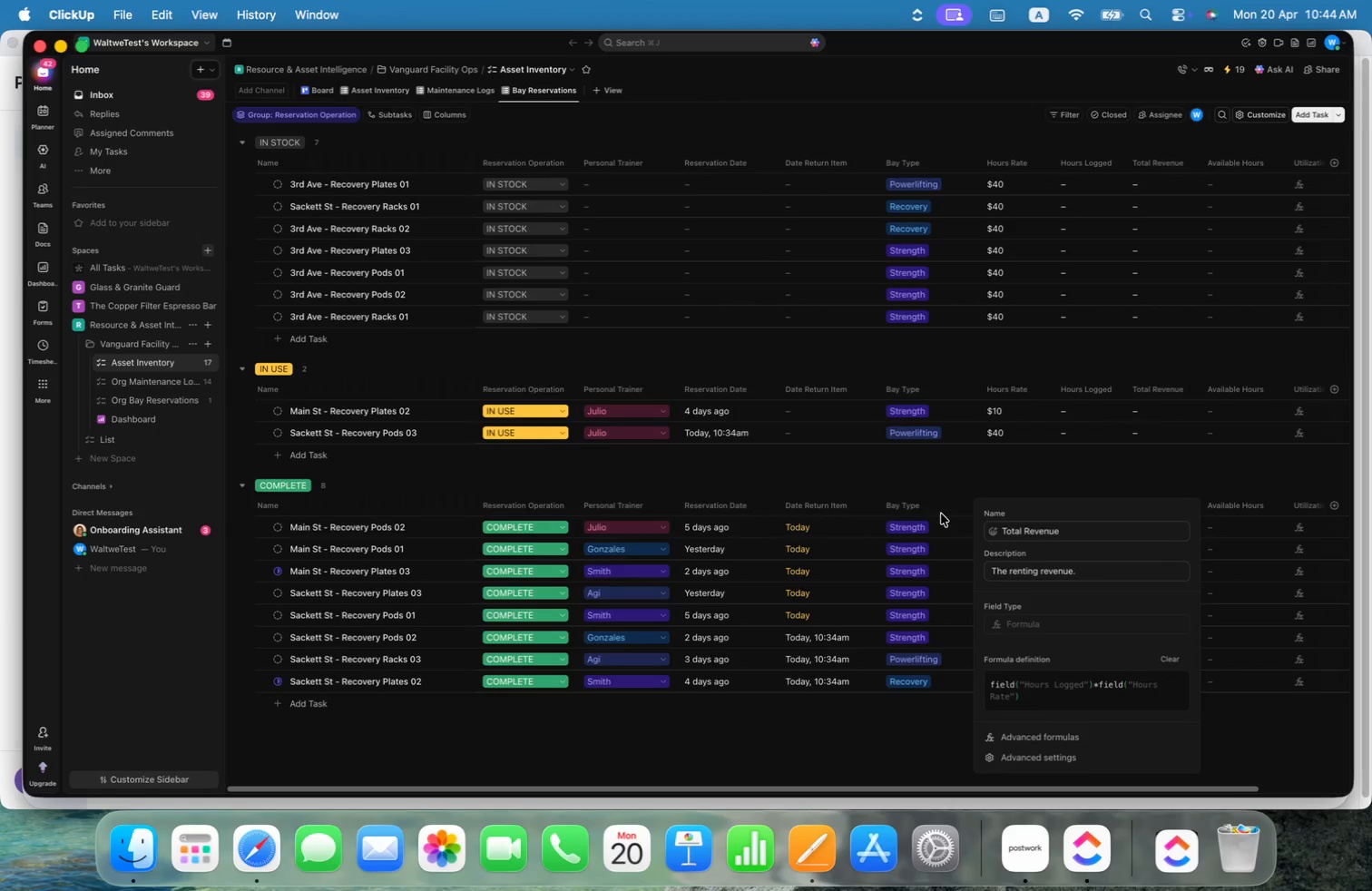 
left_click([1095, 474])
 